 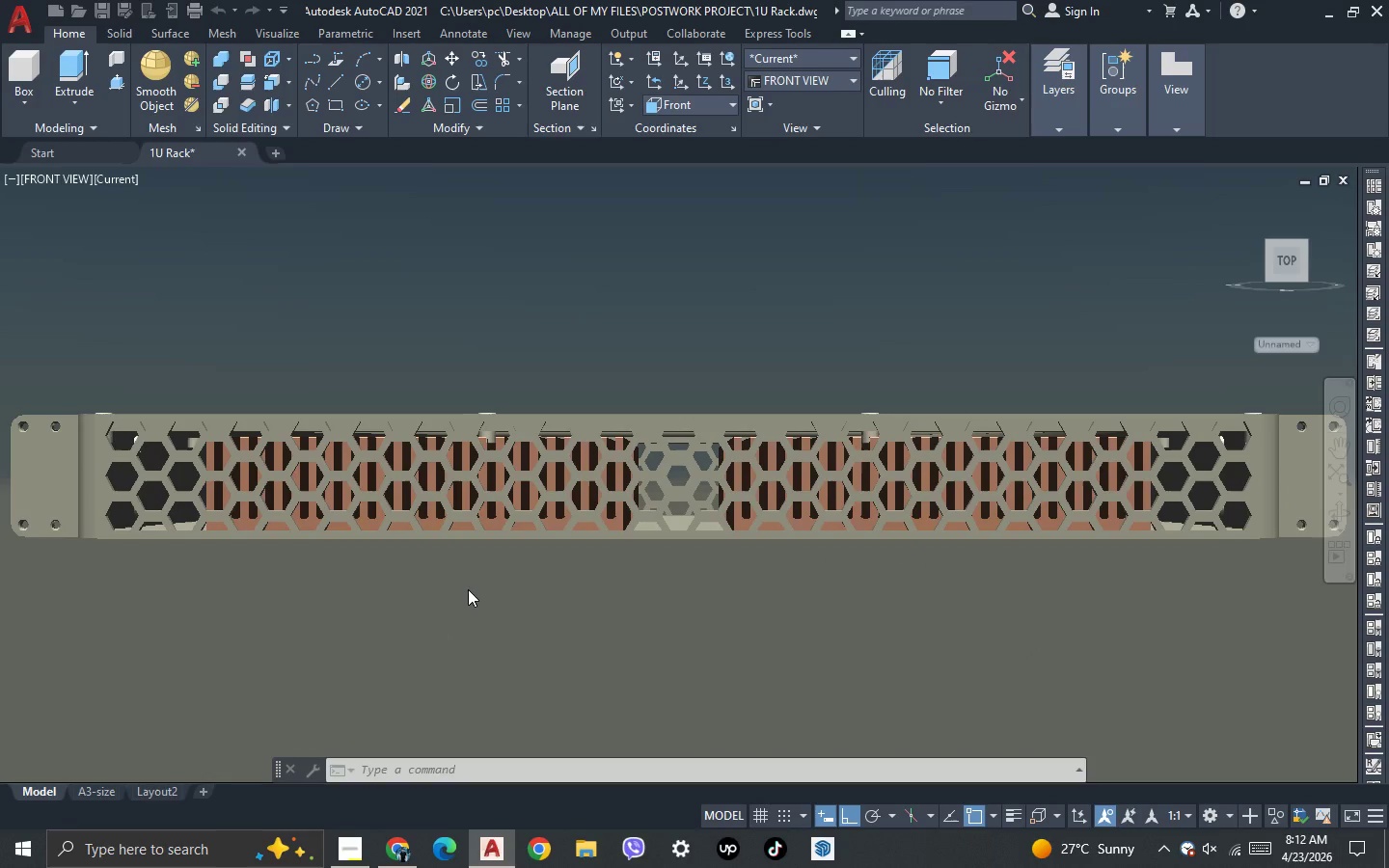 
key(Escape)
 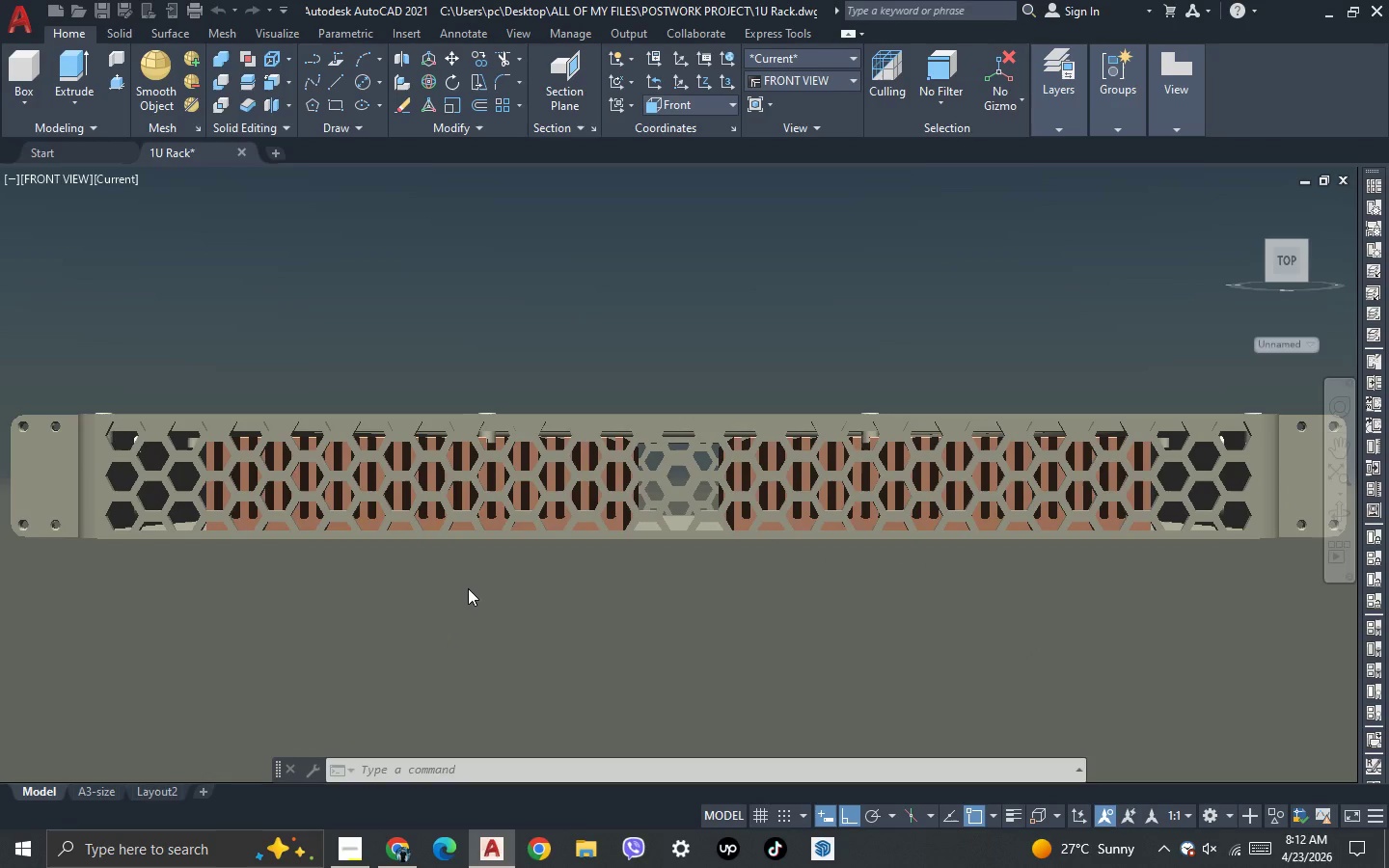 
key(Escape)
 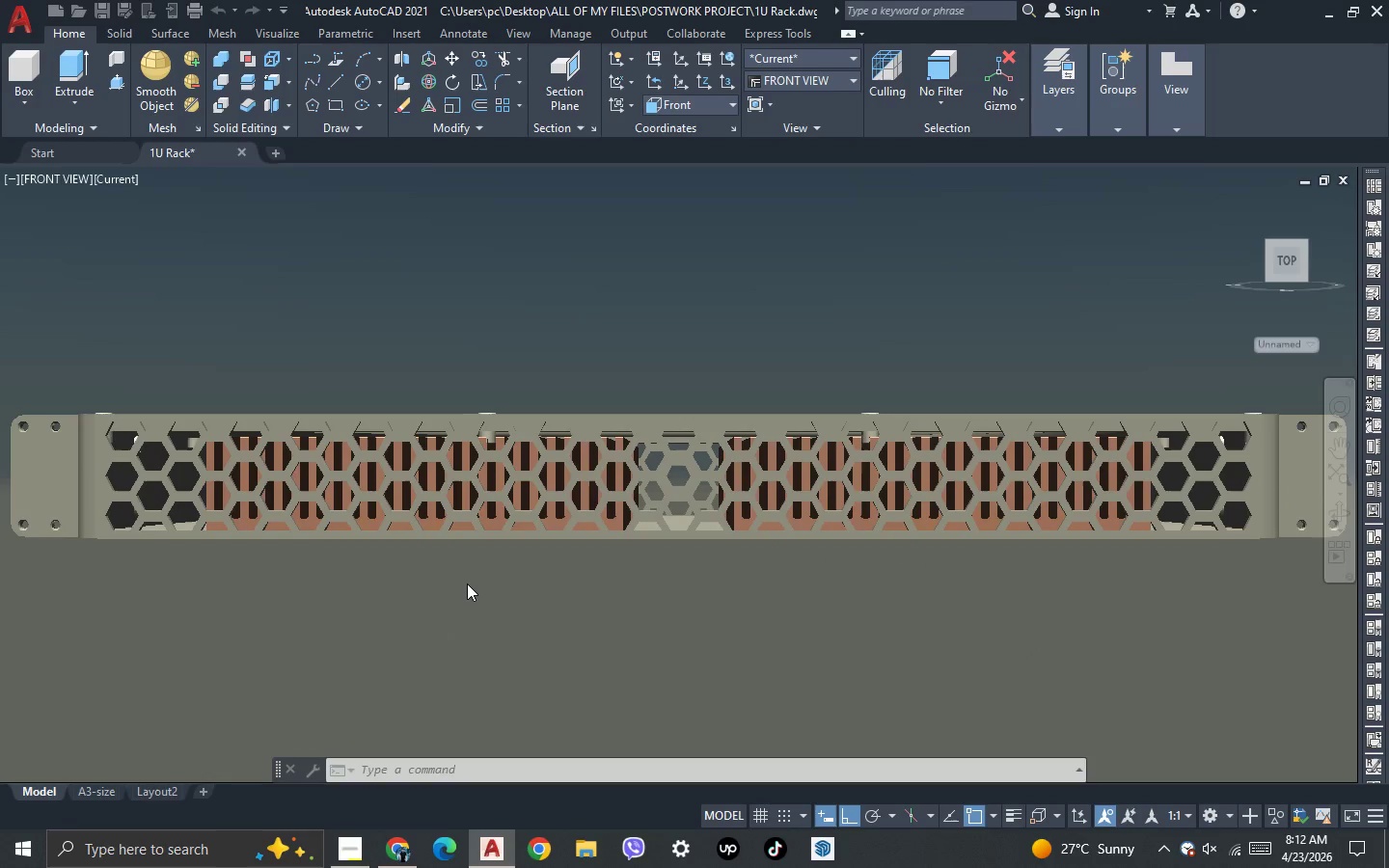 
key(Escape)
 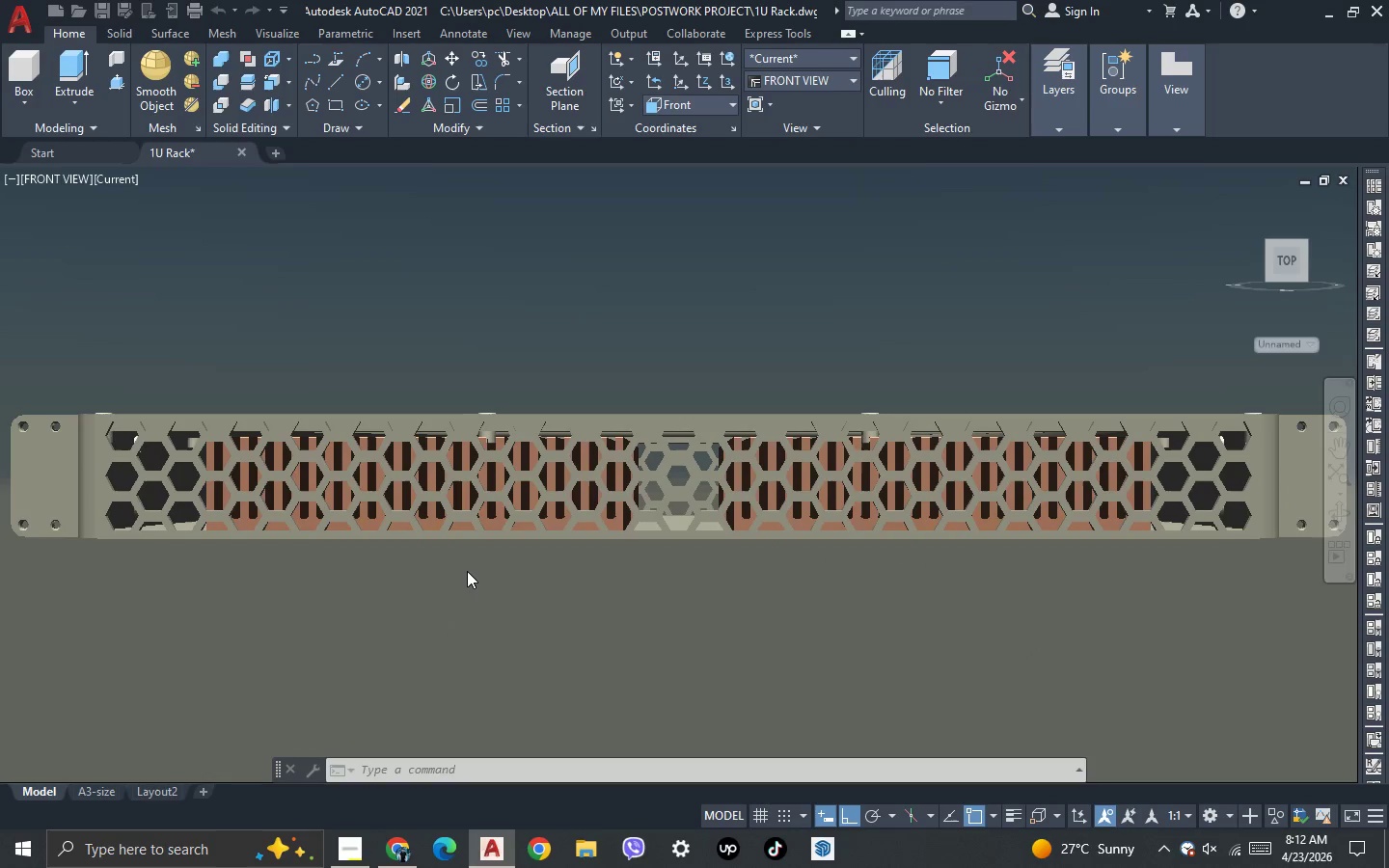 
key(Escape)
 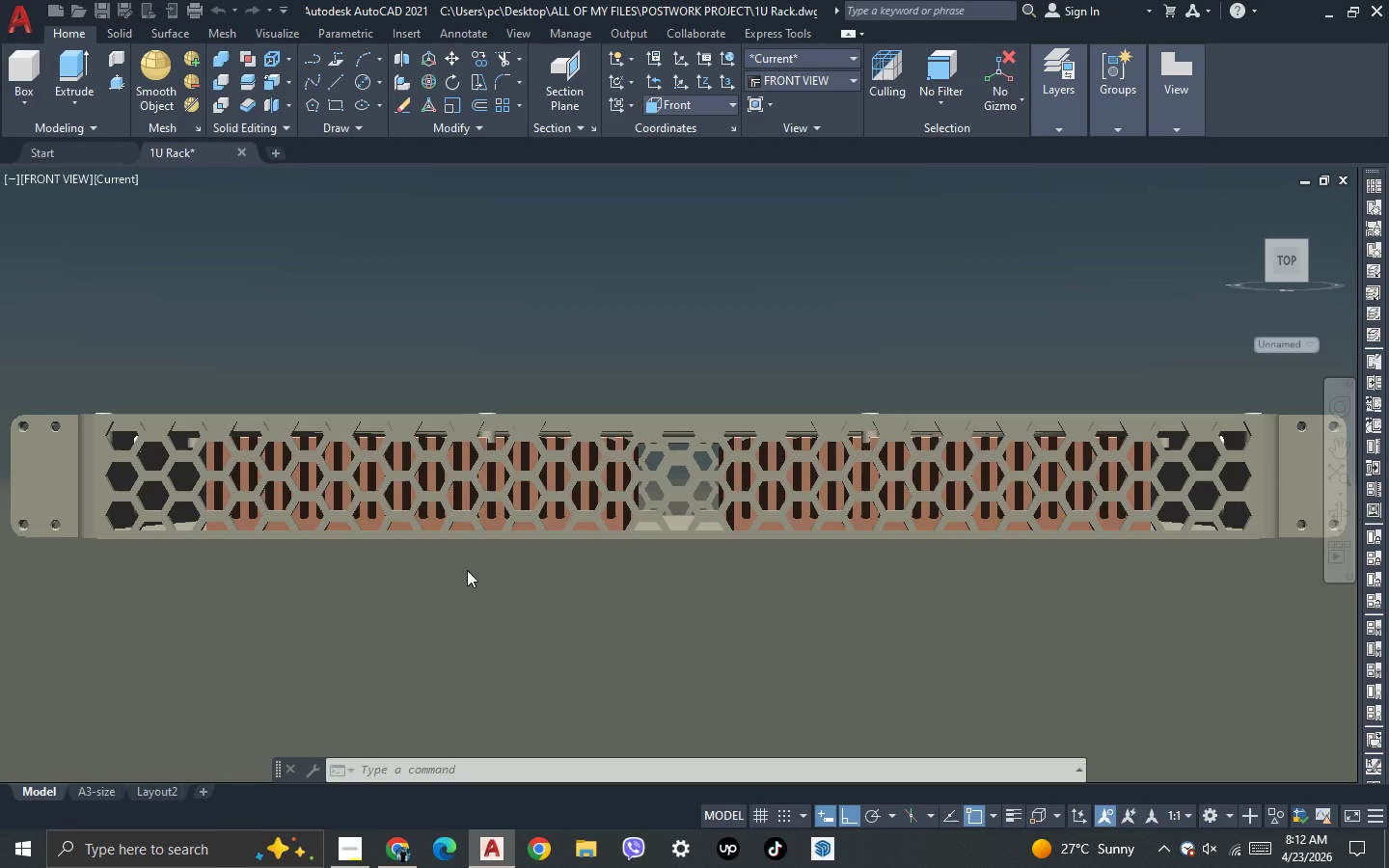 
key(Escape)
 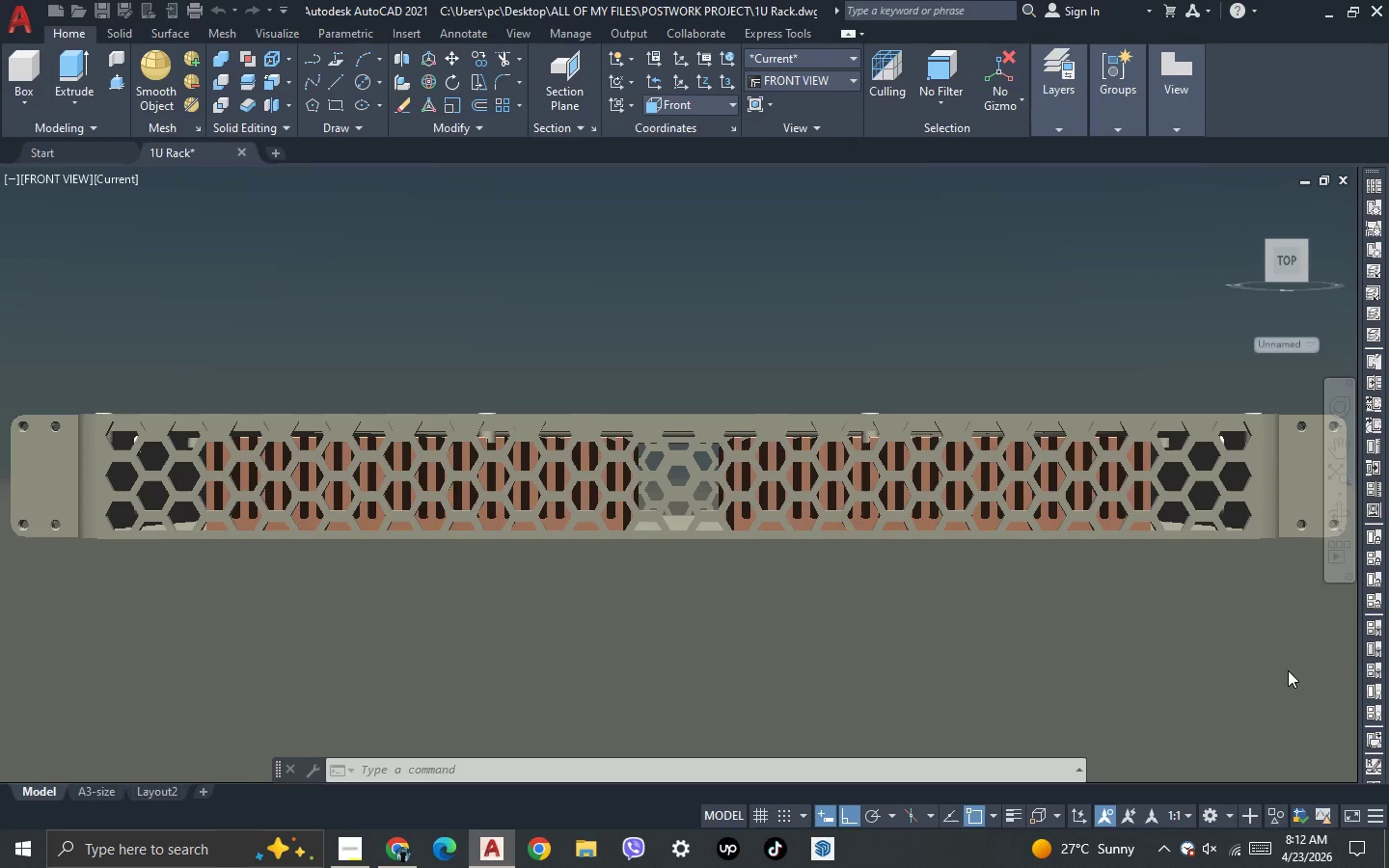 
wait(11.59)
 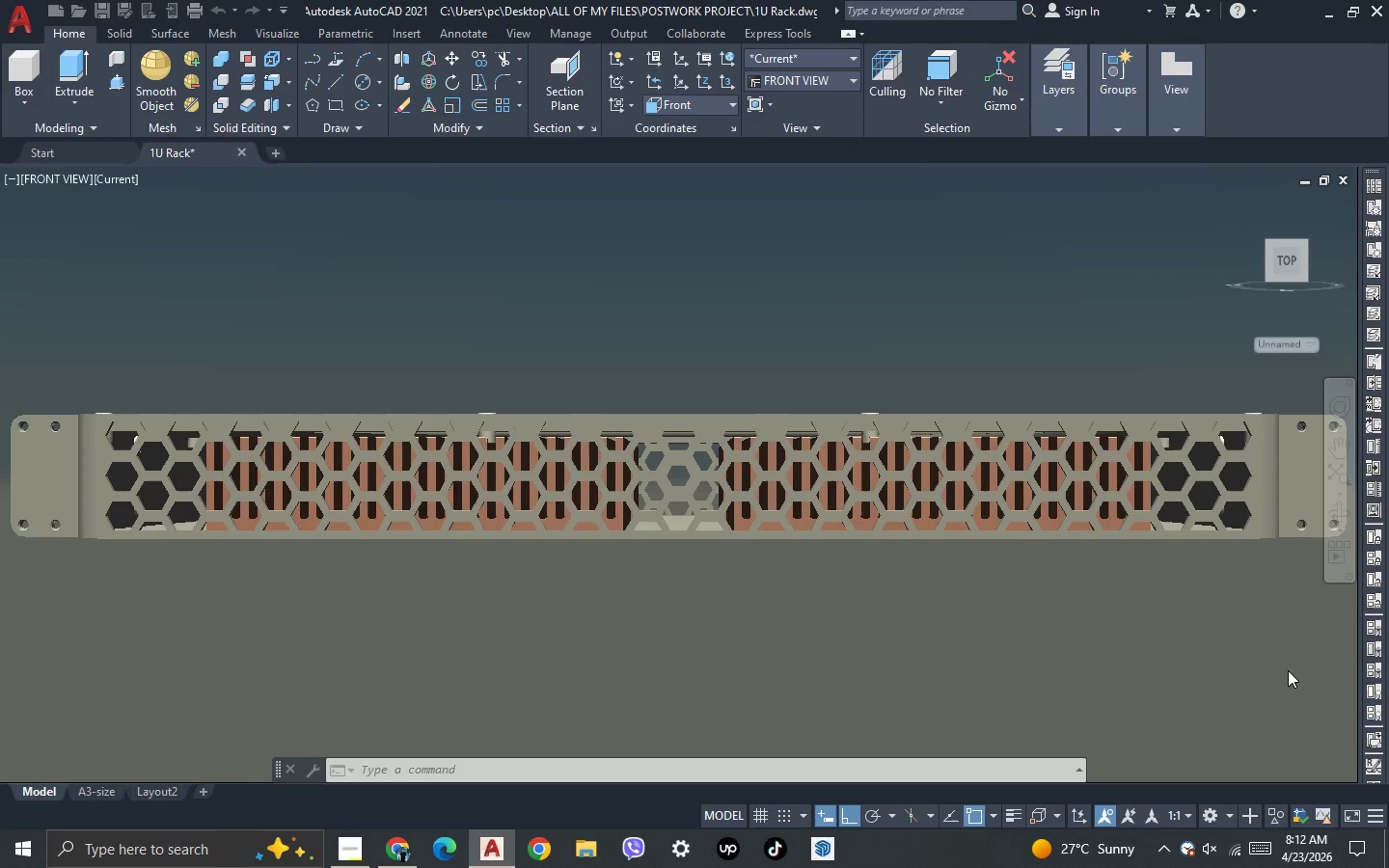 
left_click([1339, 451])
 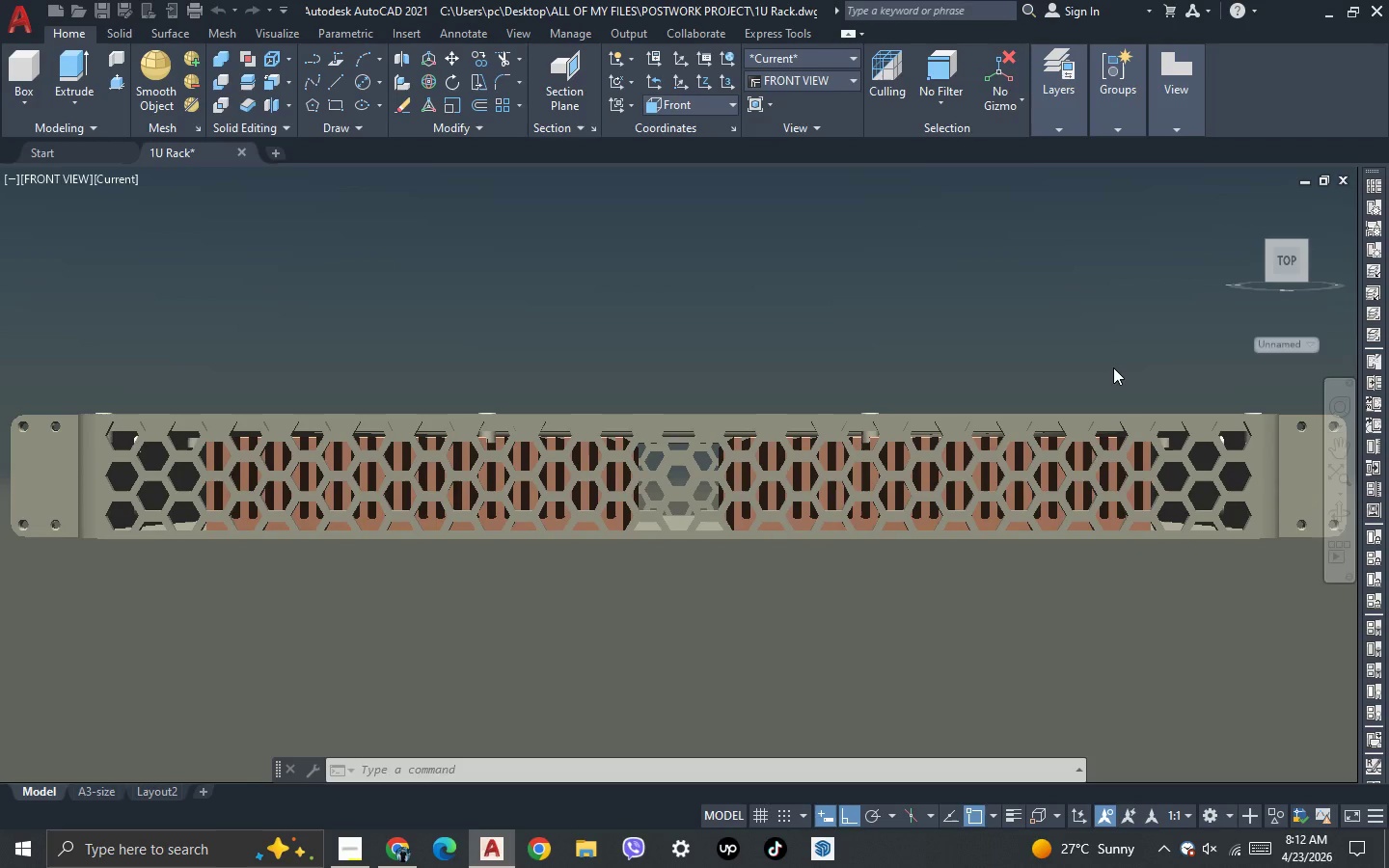 
key(Escape)
 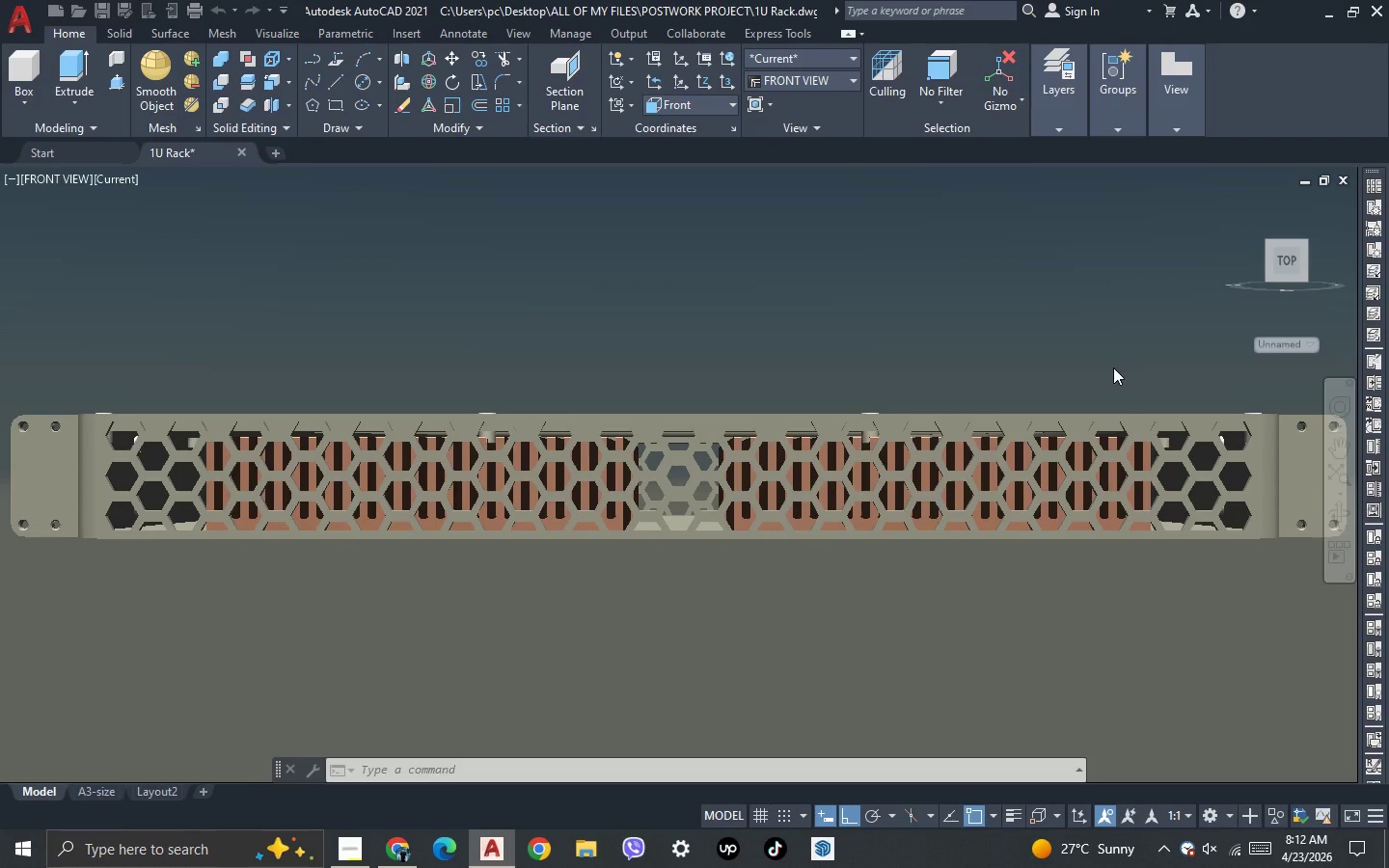 
key(Escape)
 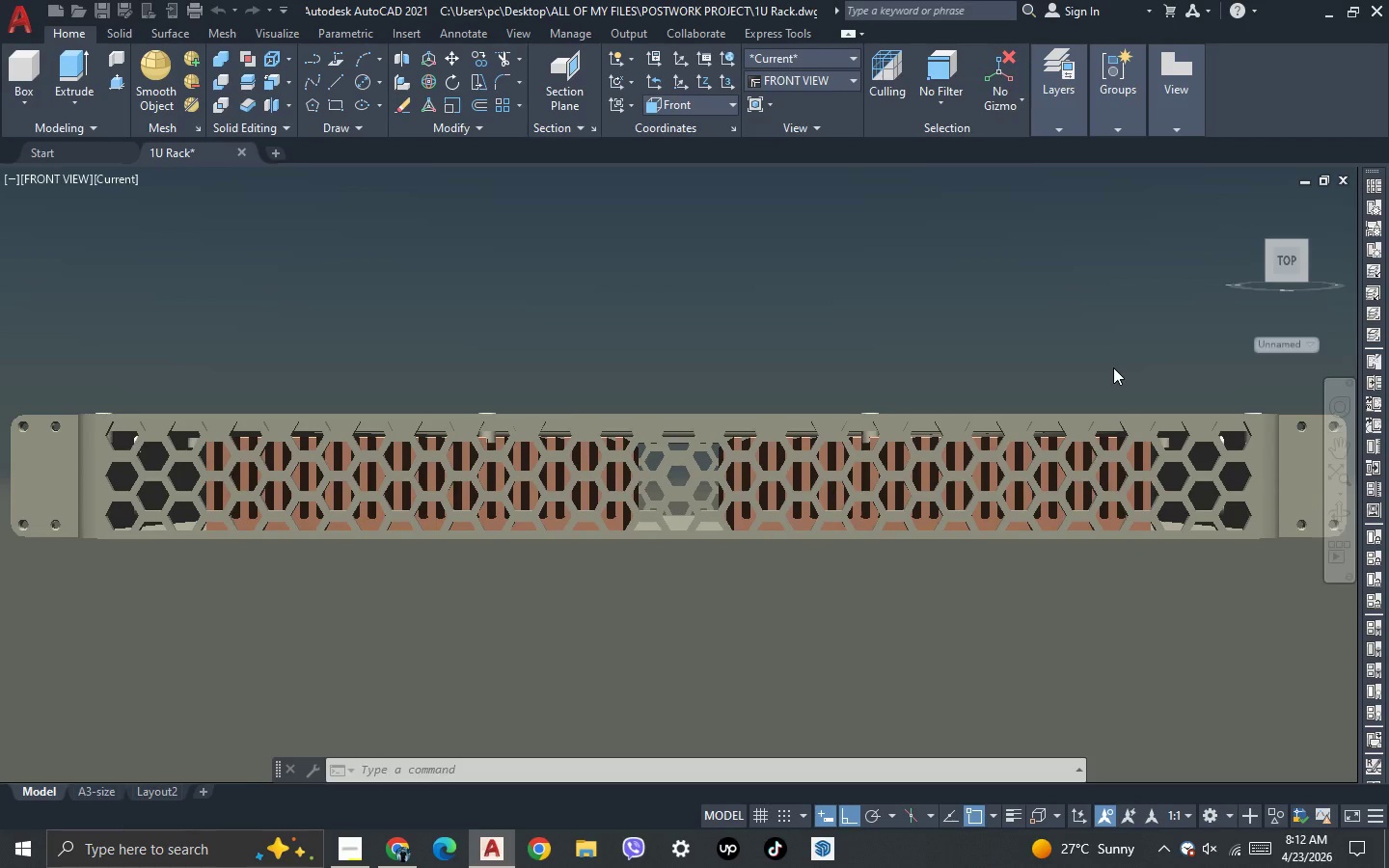 
key(Escape)
 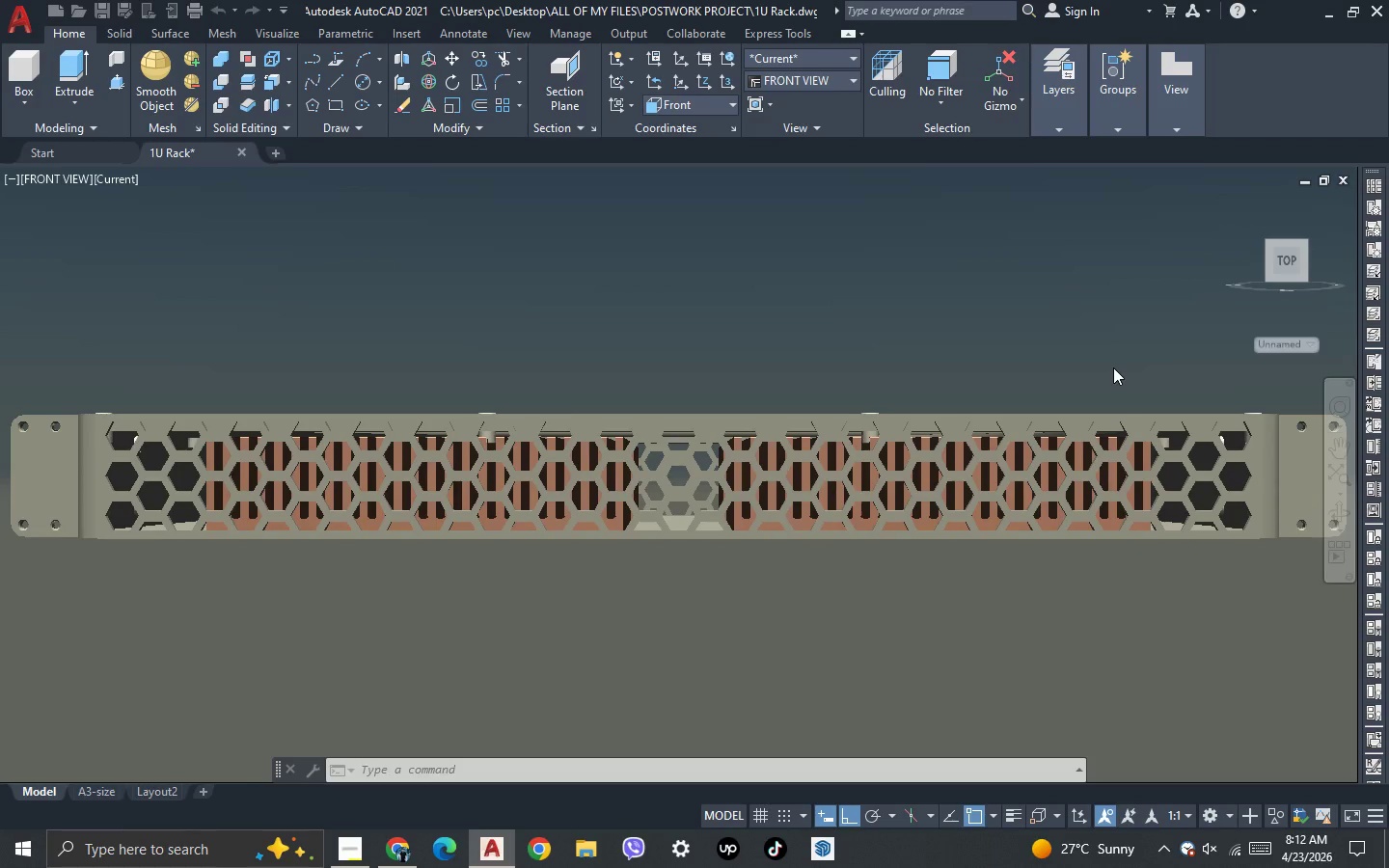 
key(Escape)
 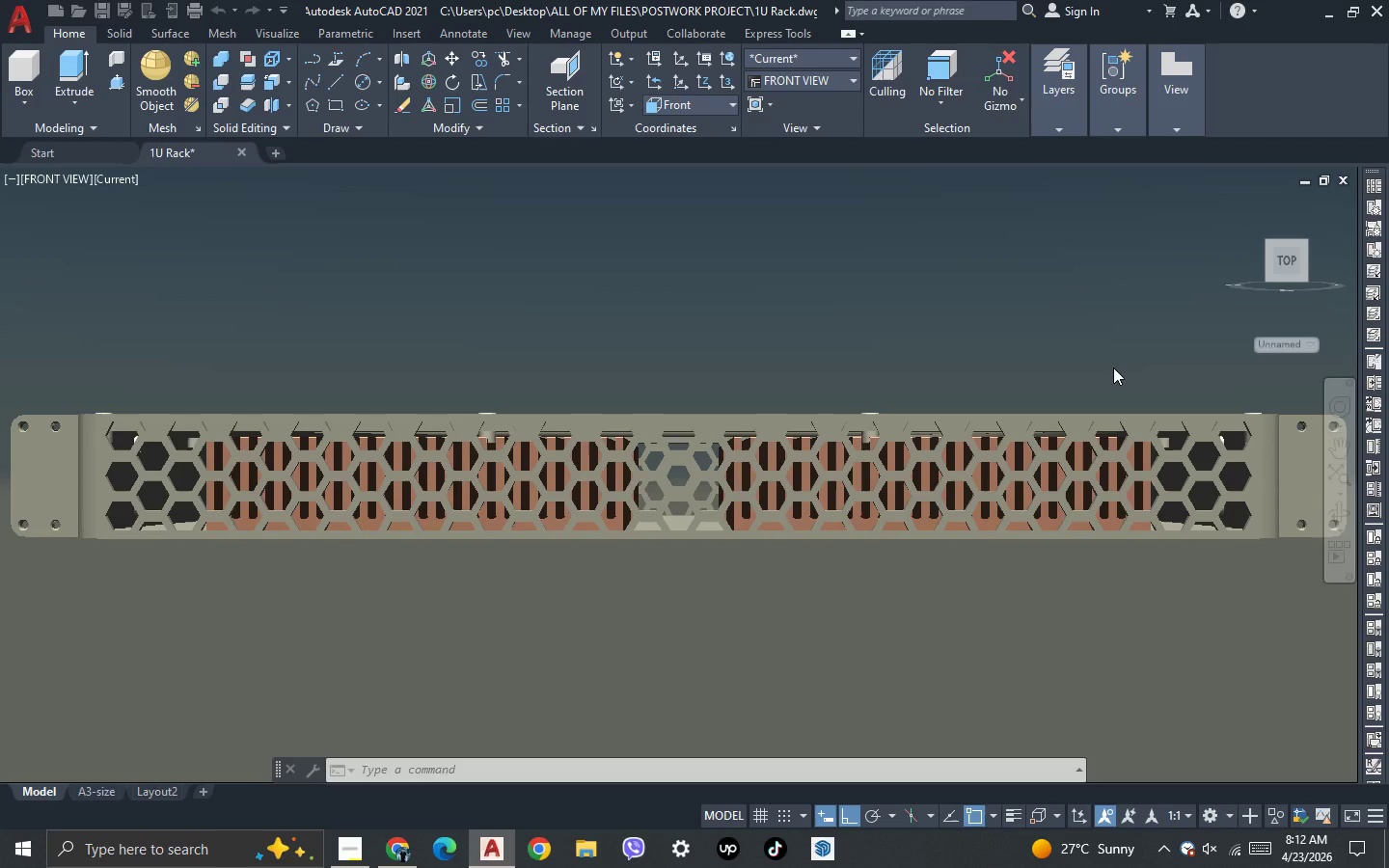 
key(Escape)
 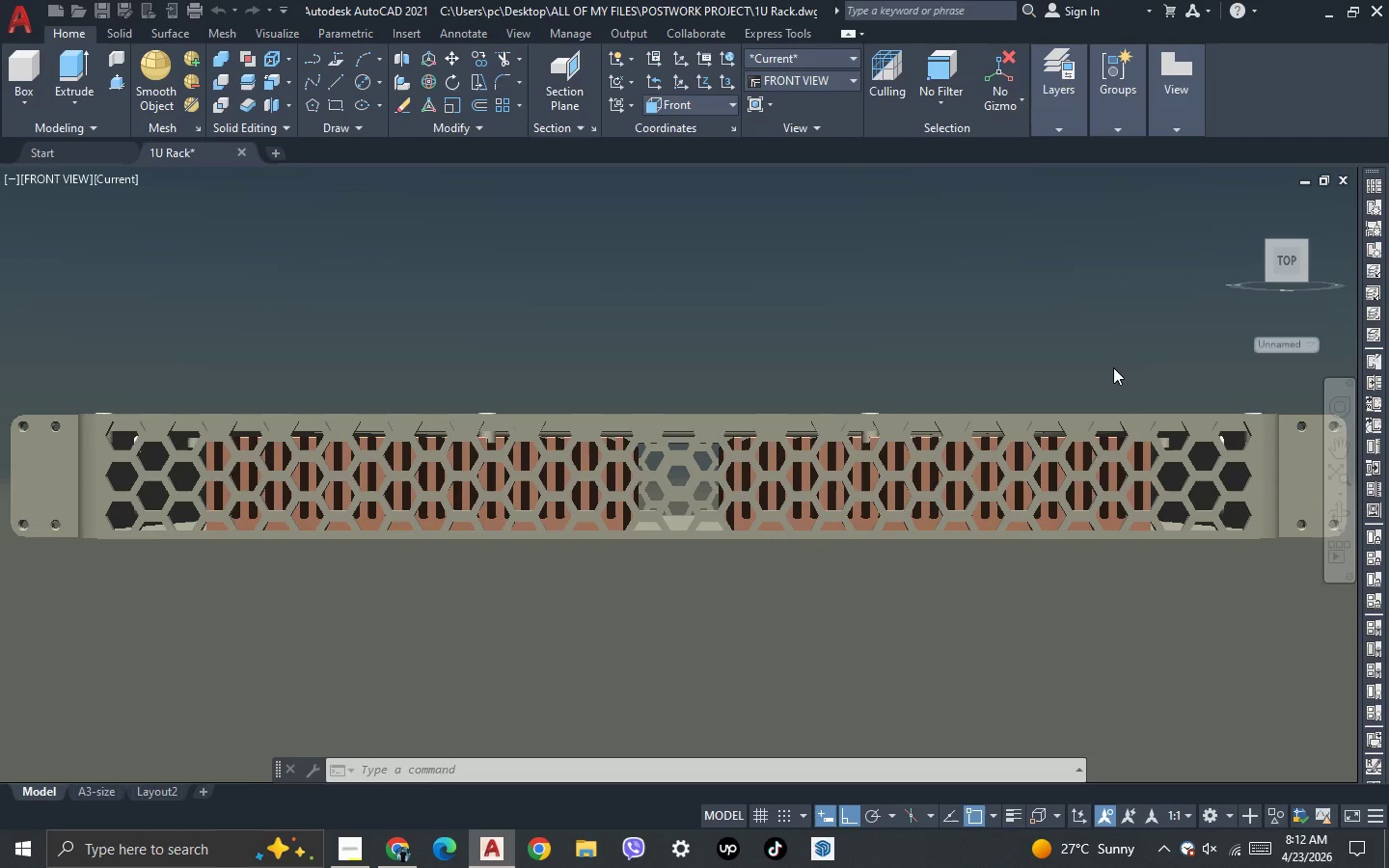 
key(Escape)
 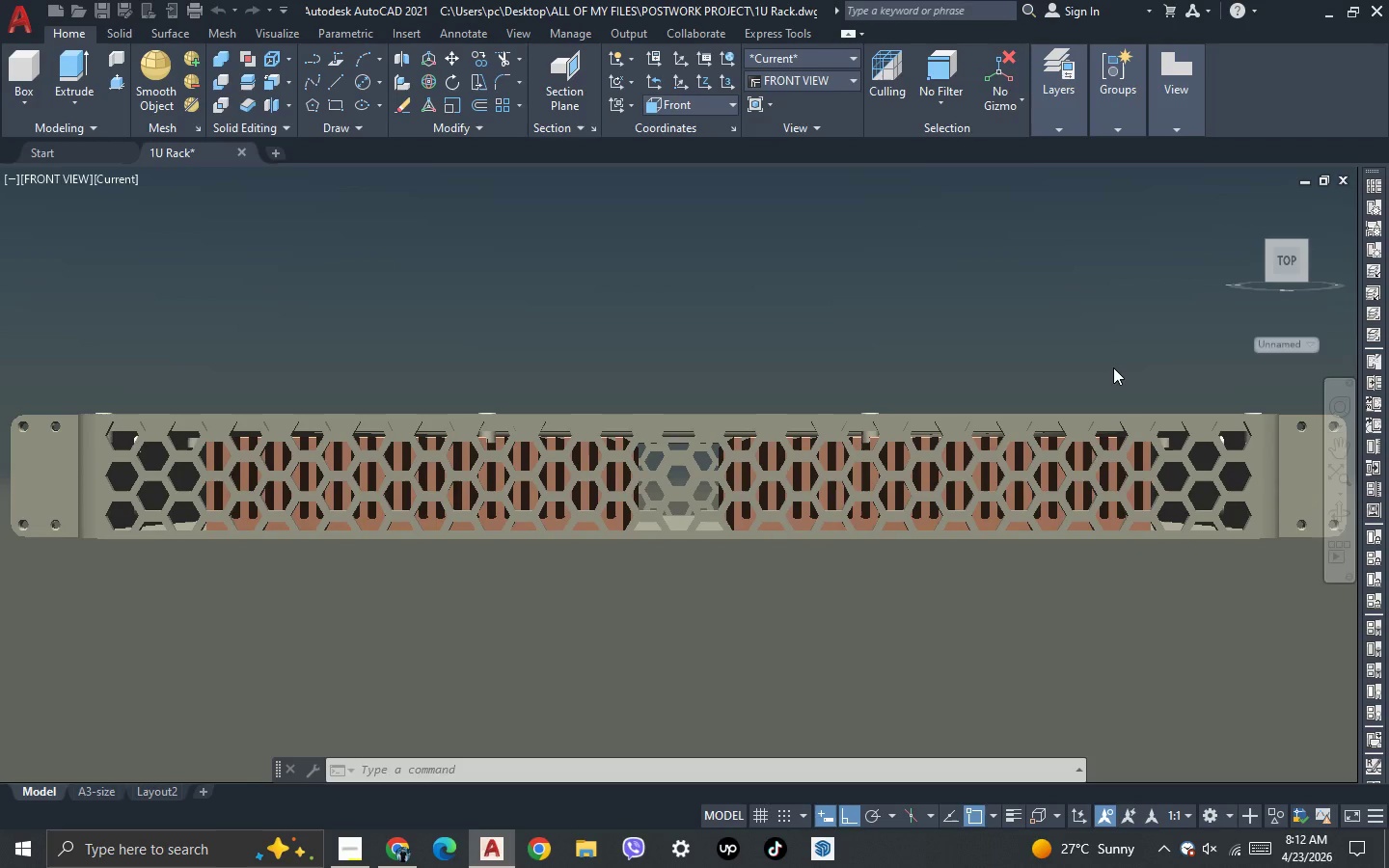 
key(Escape)
 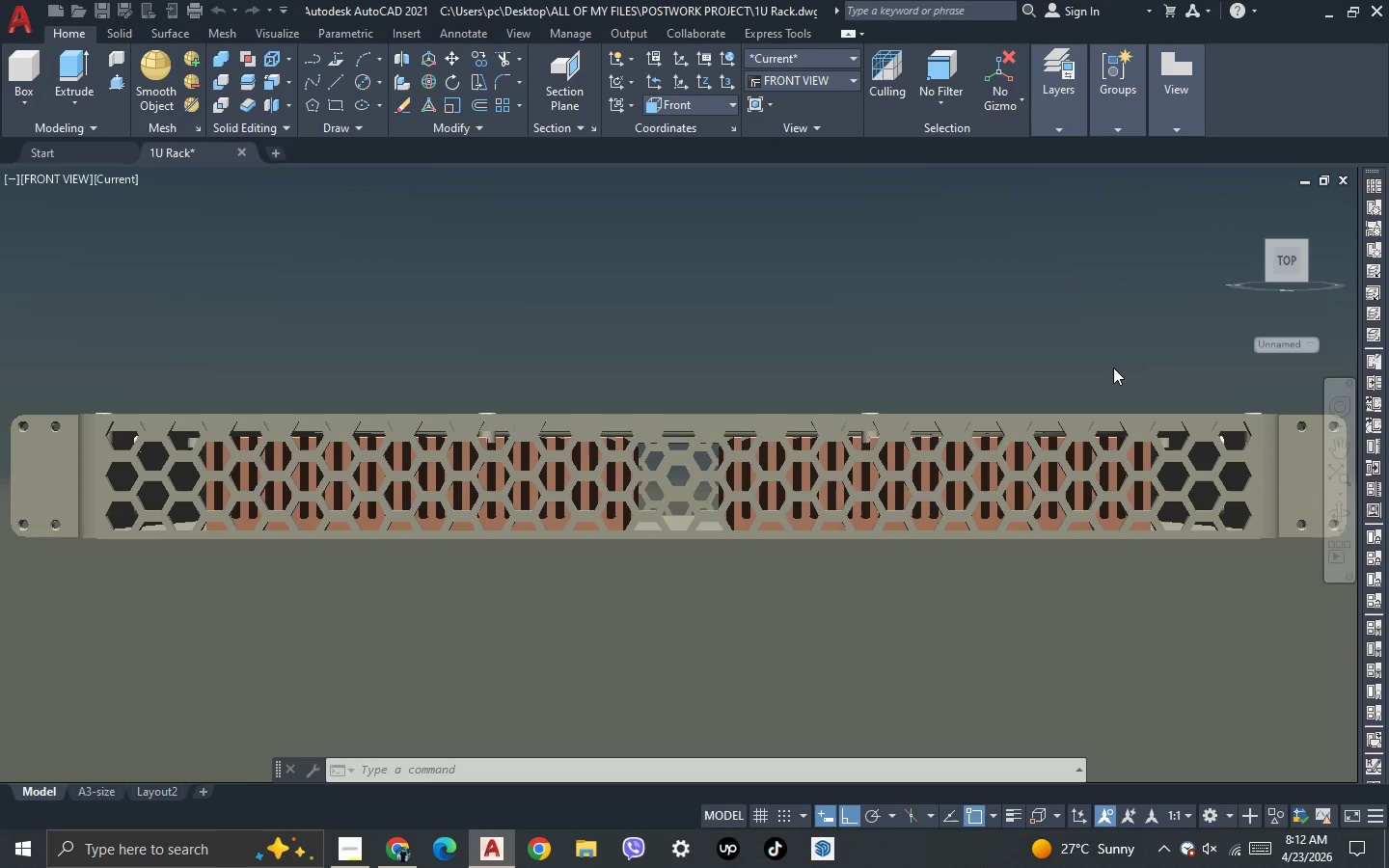 
key(Escape)
 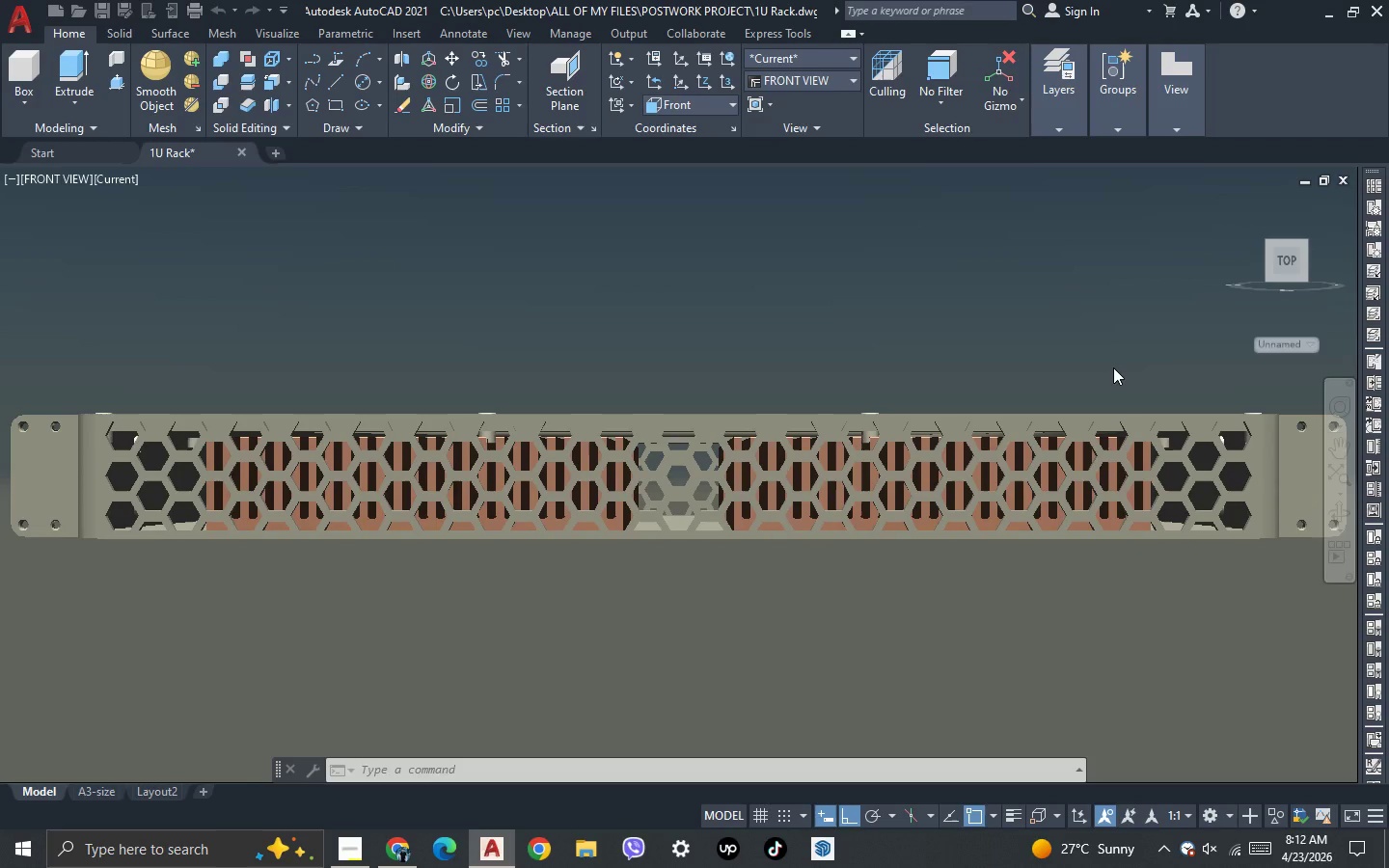 
key(Escape)
 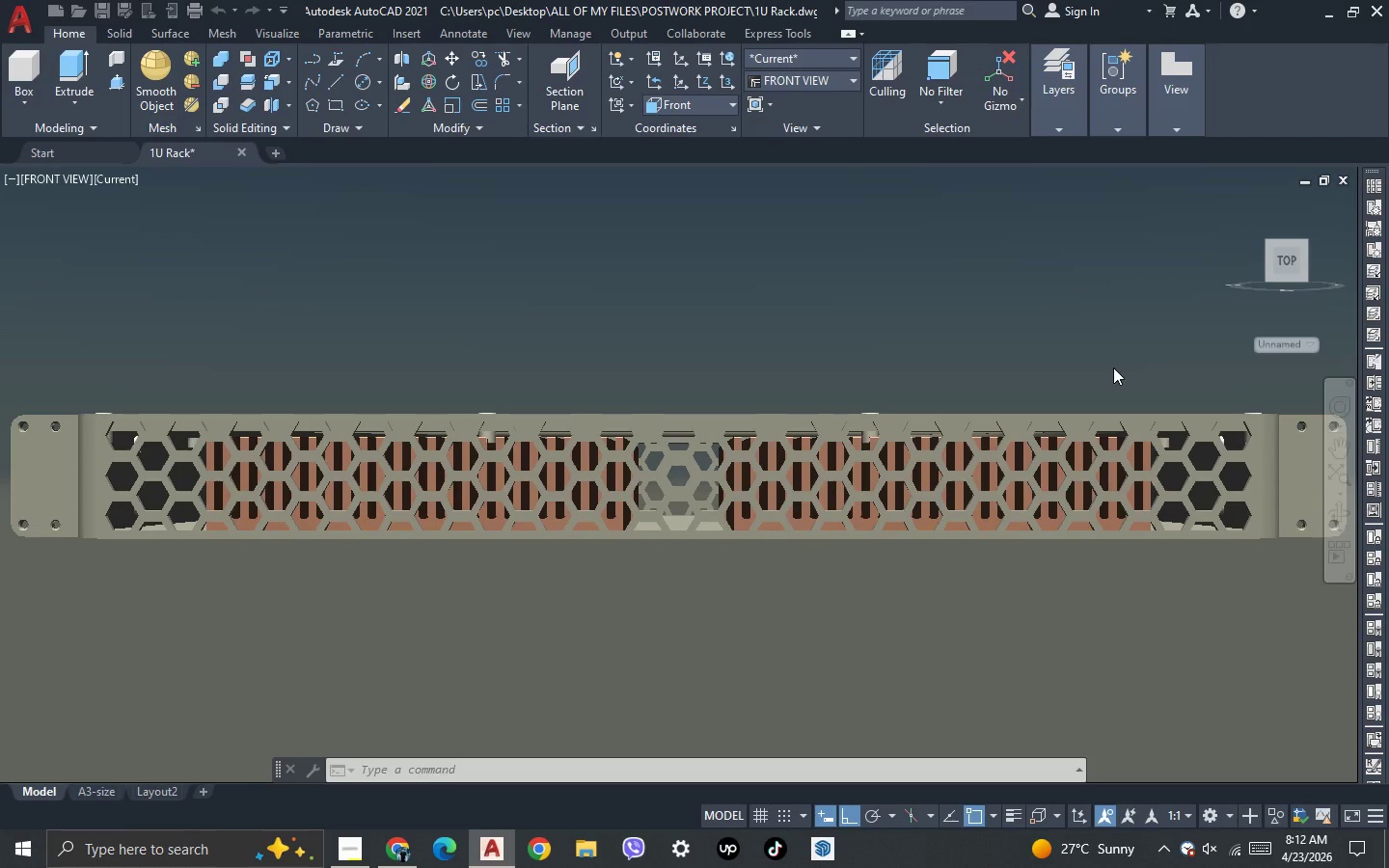 
key(Escape)
 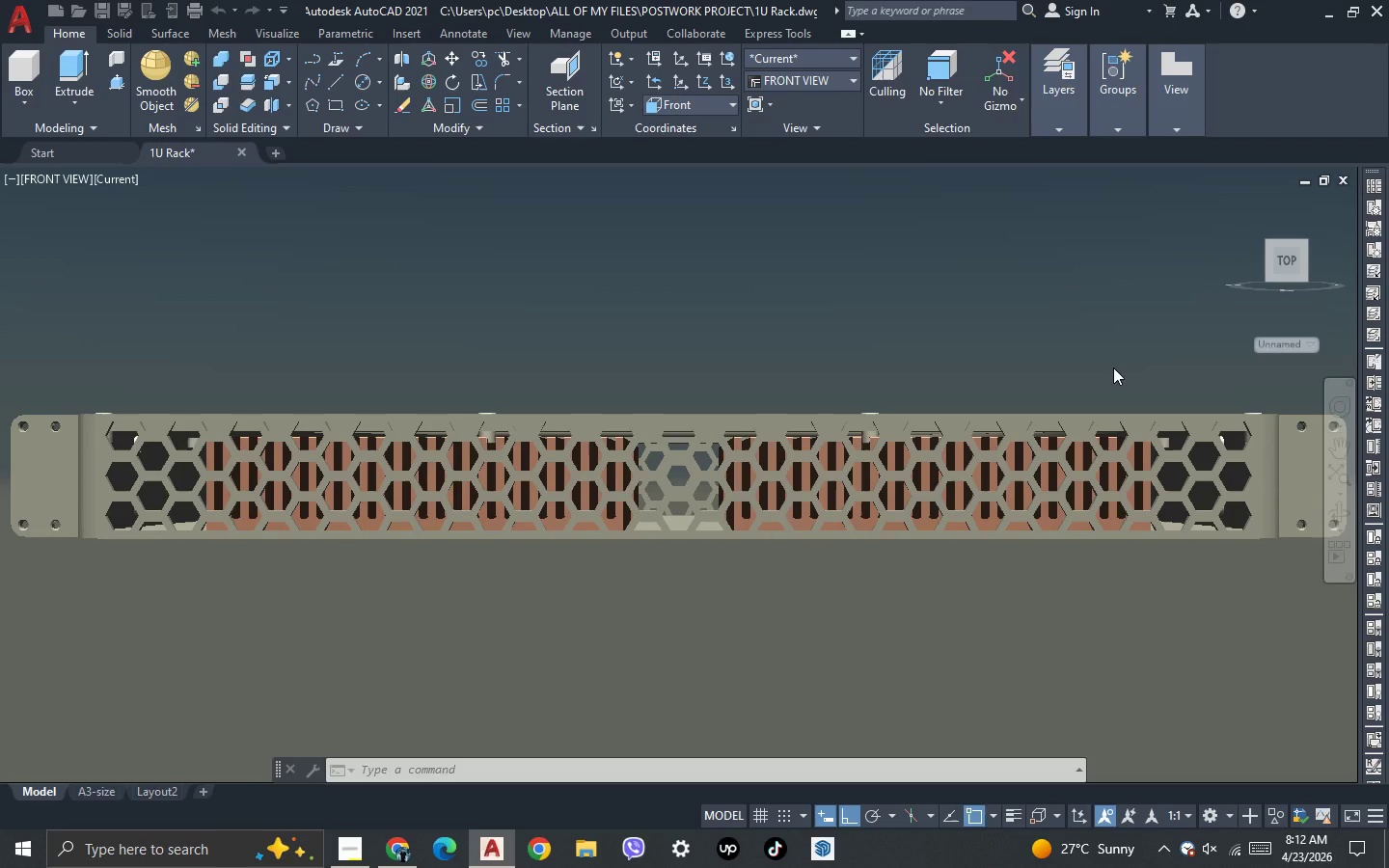 
key(Escape)
 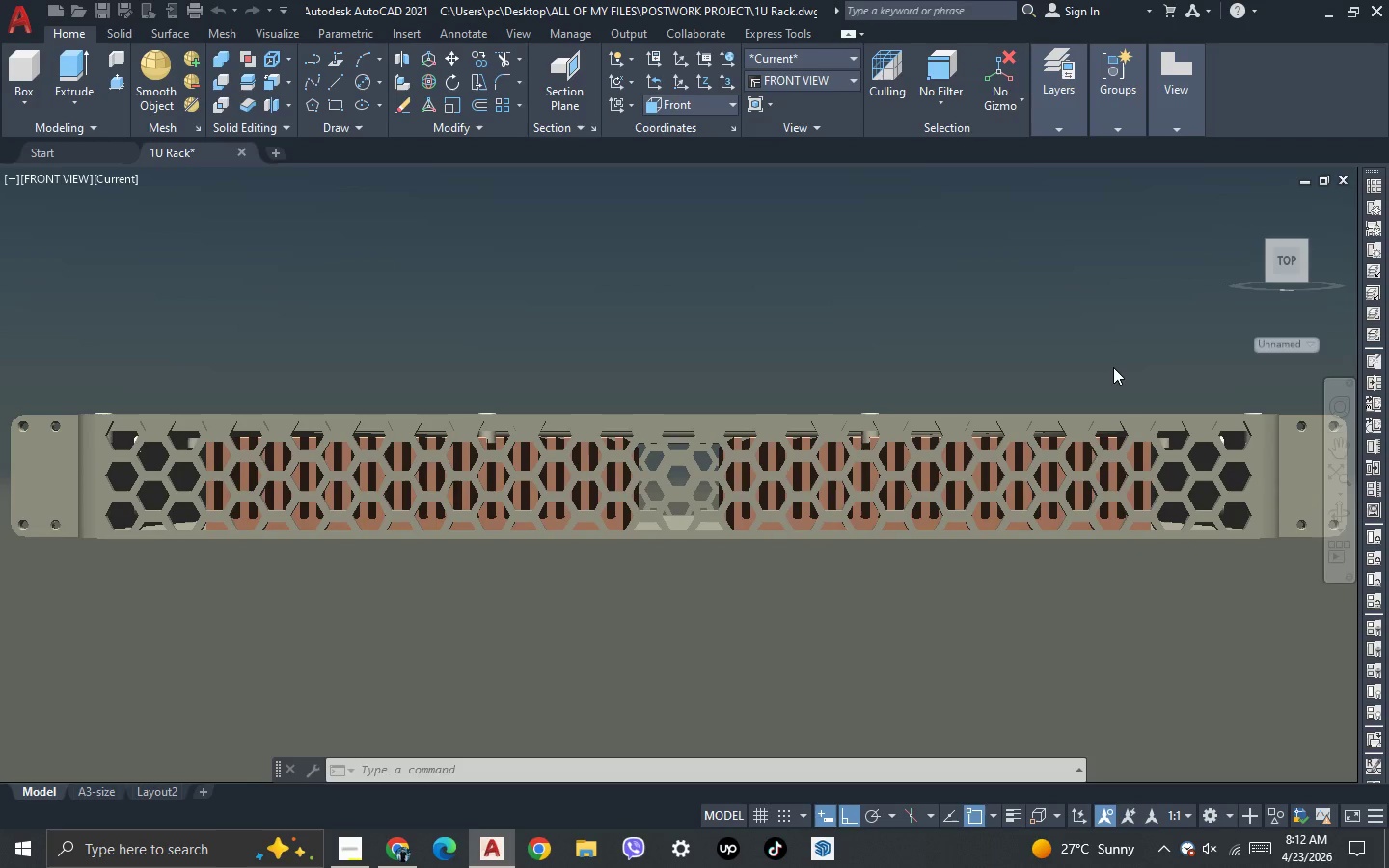 
key(Escape)
 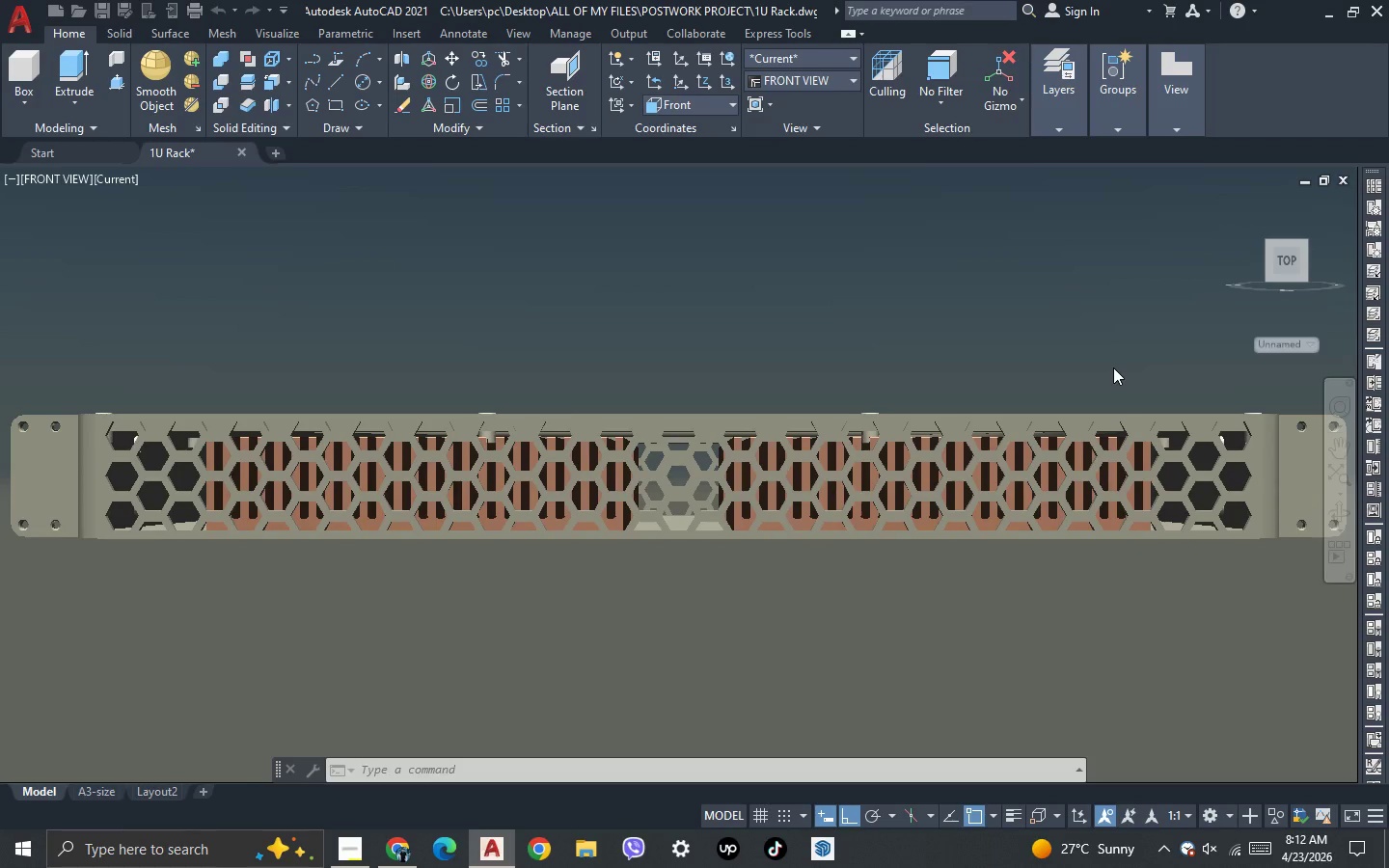 
key(Escape)
 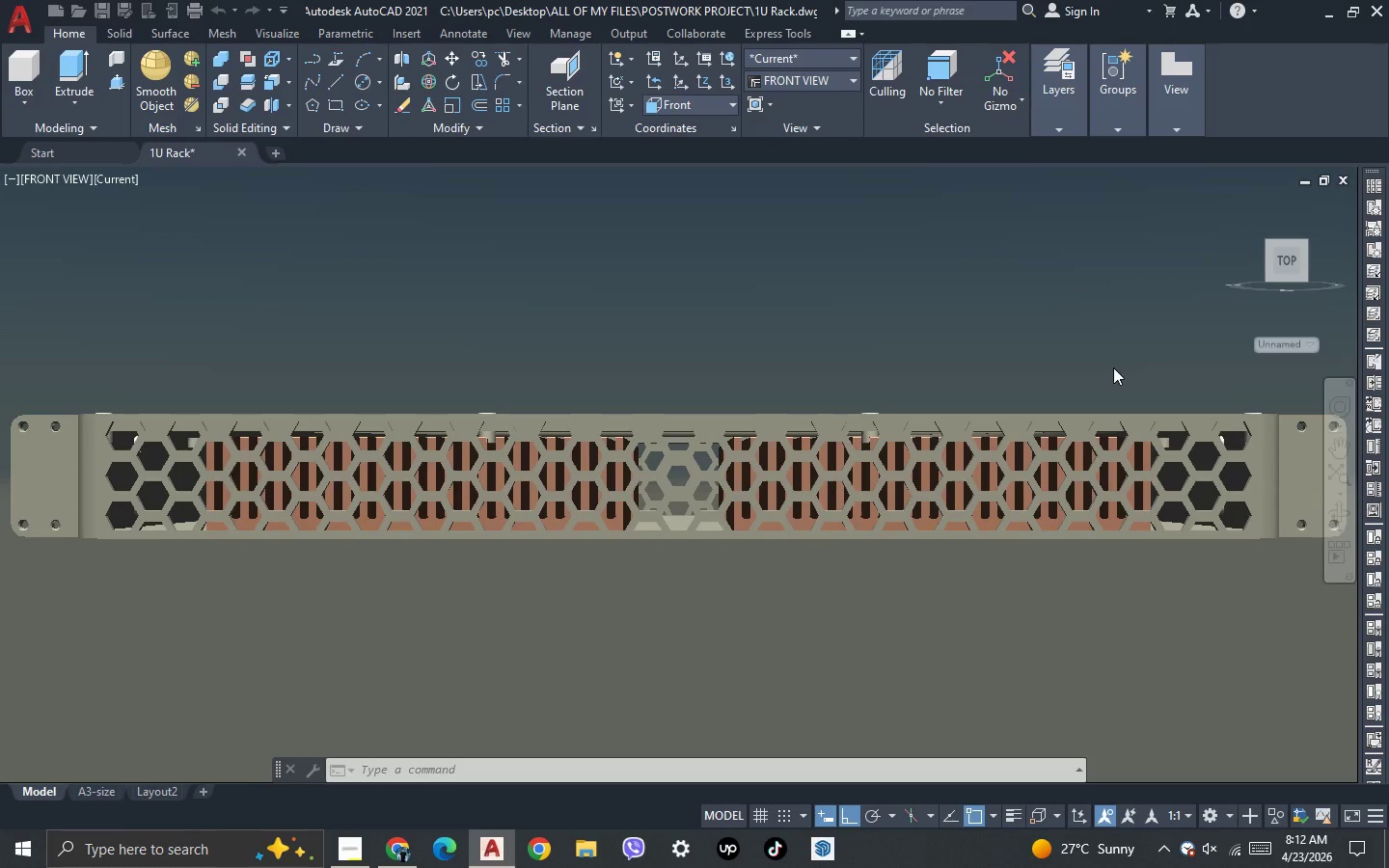 
key(Escape)
 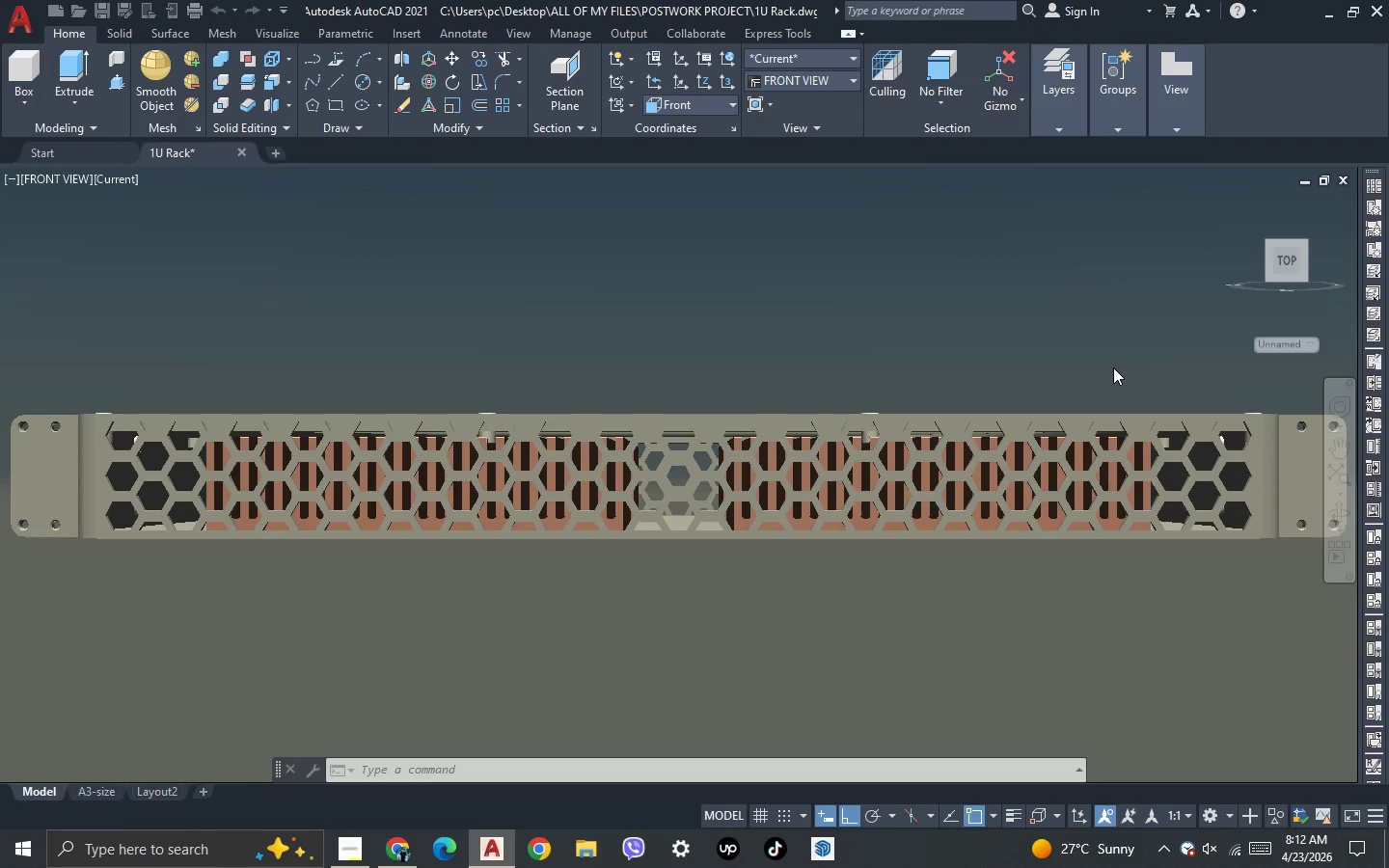 
key(Escape)
 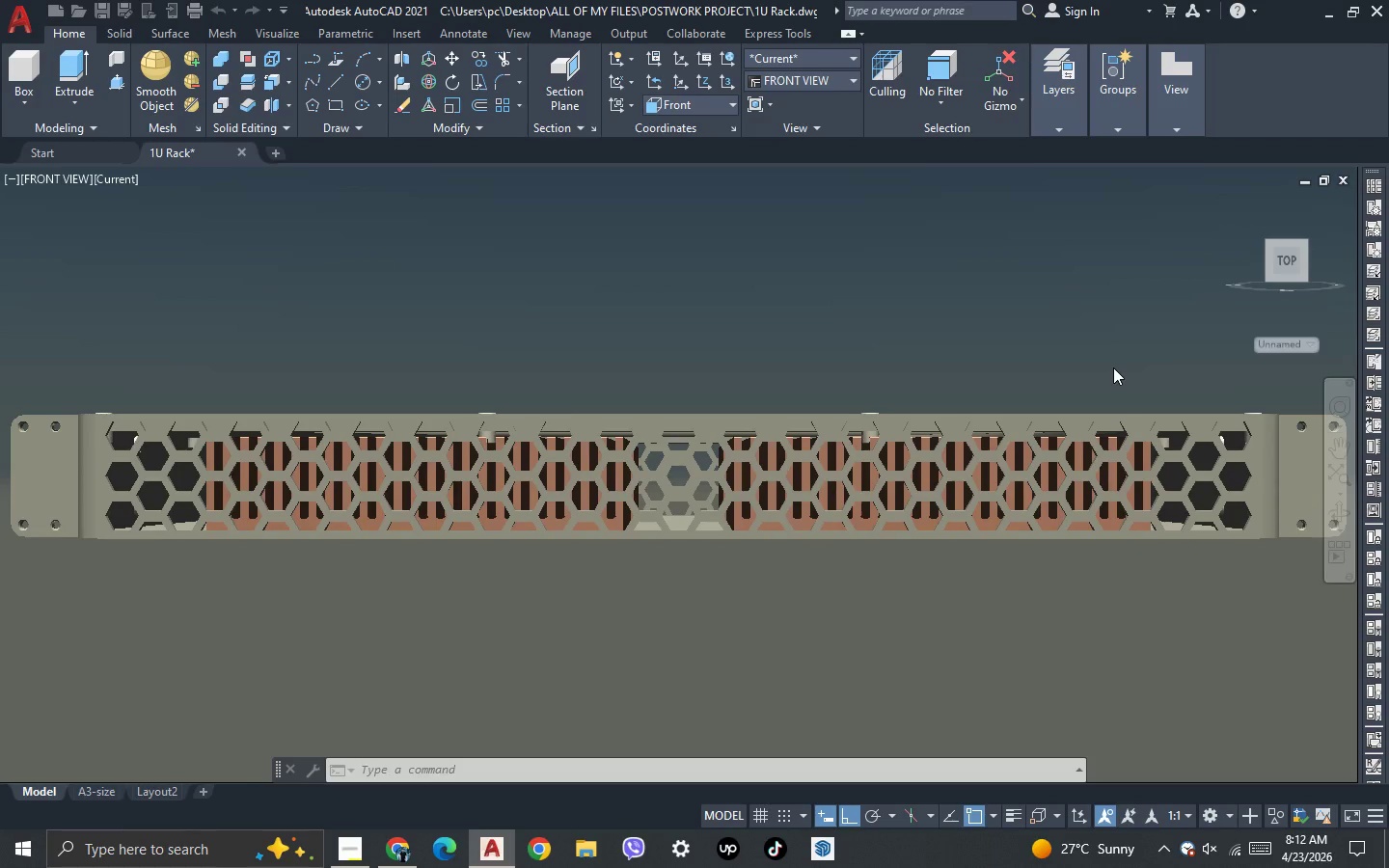 
key(Escape)
 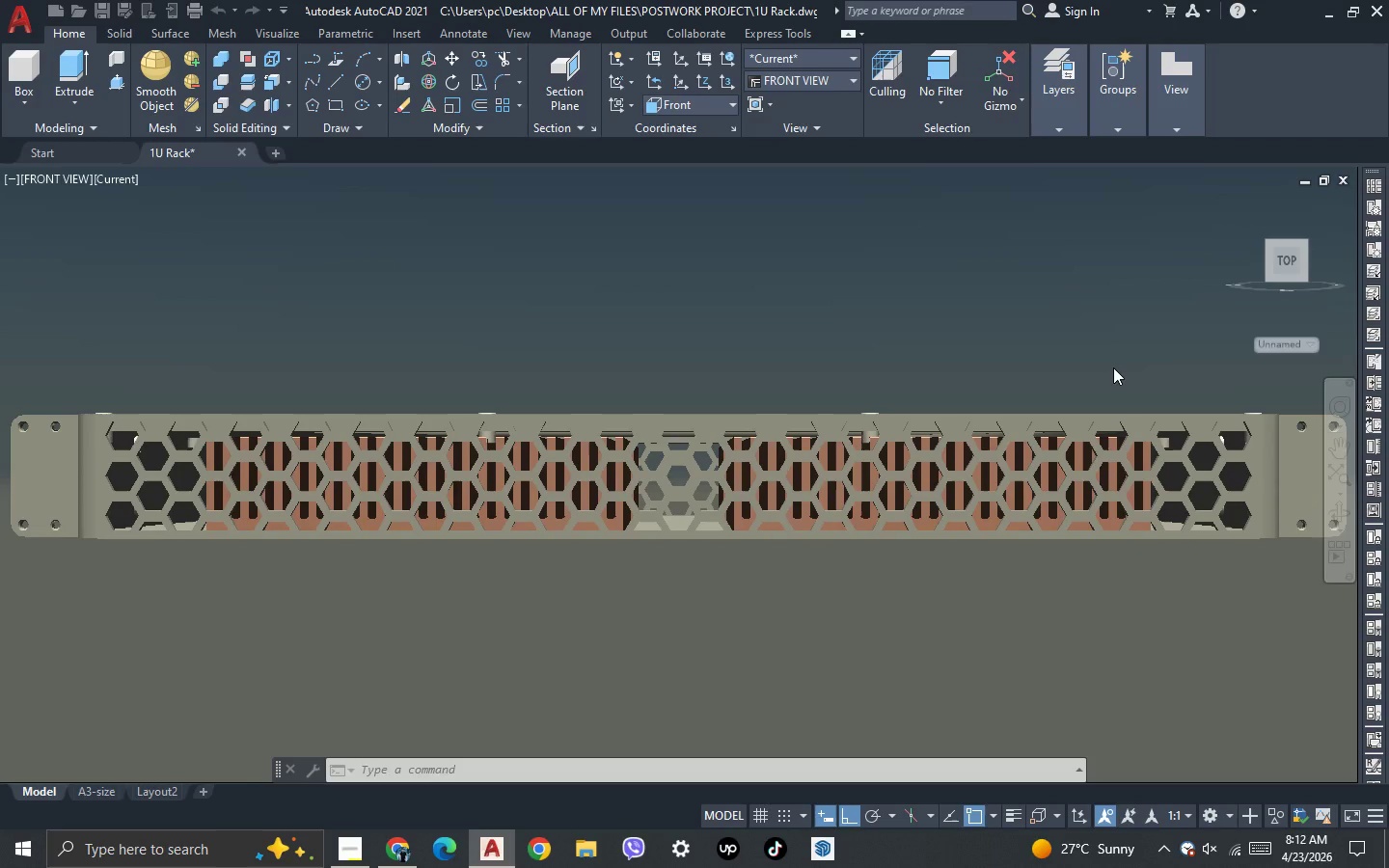 
key(Escape)
 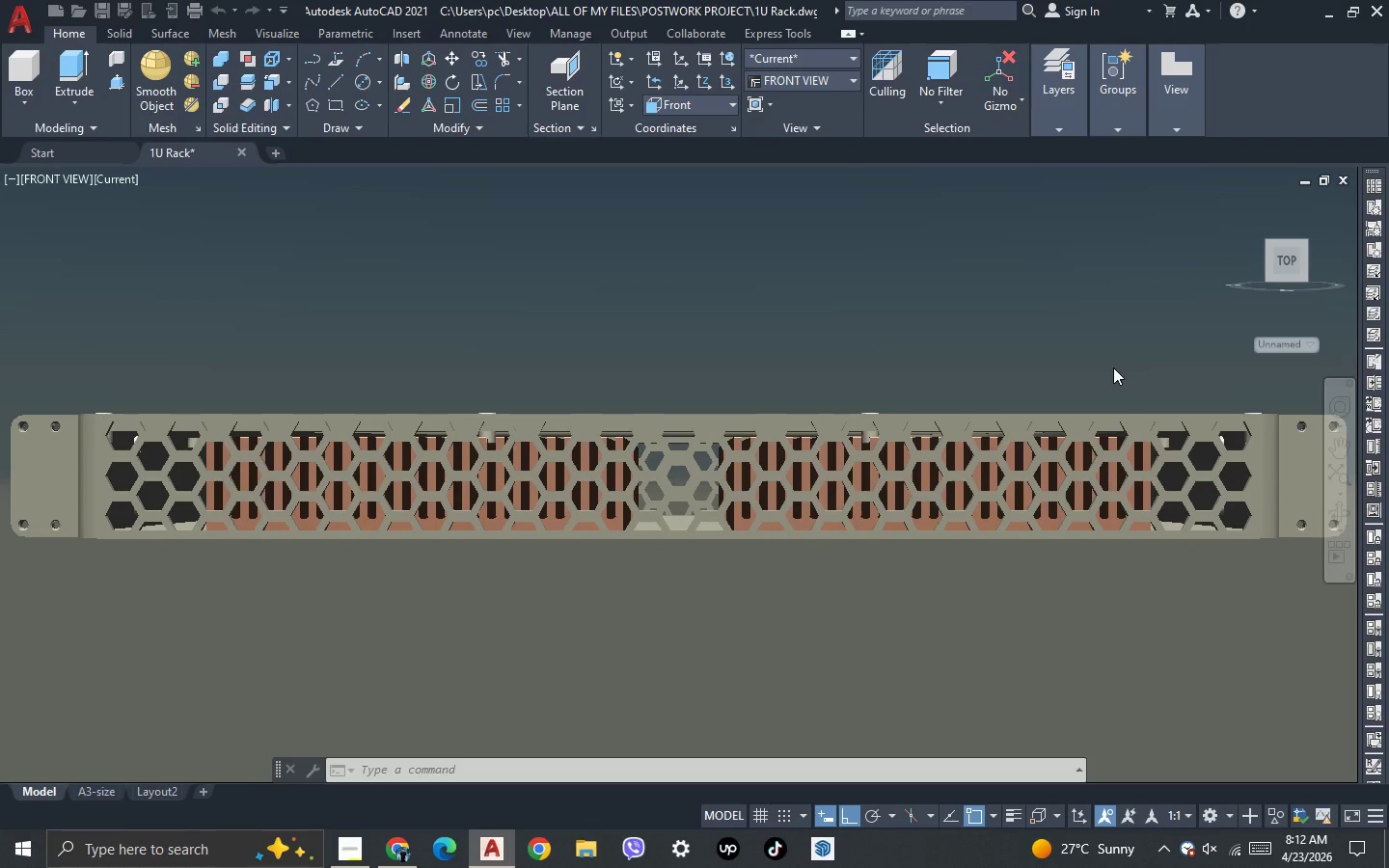 
wait(21.0)
 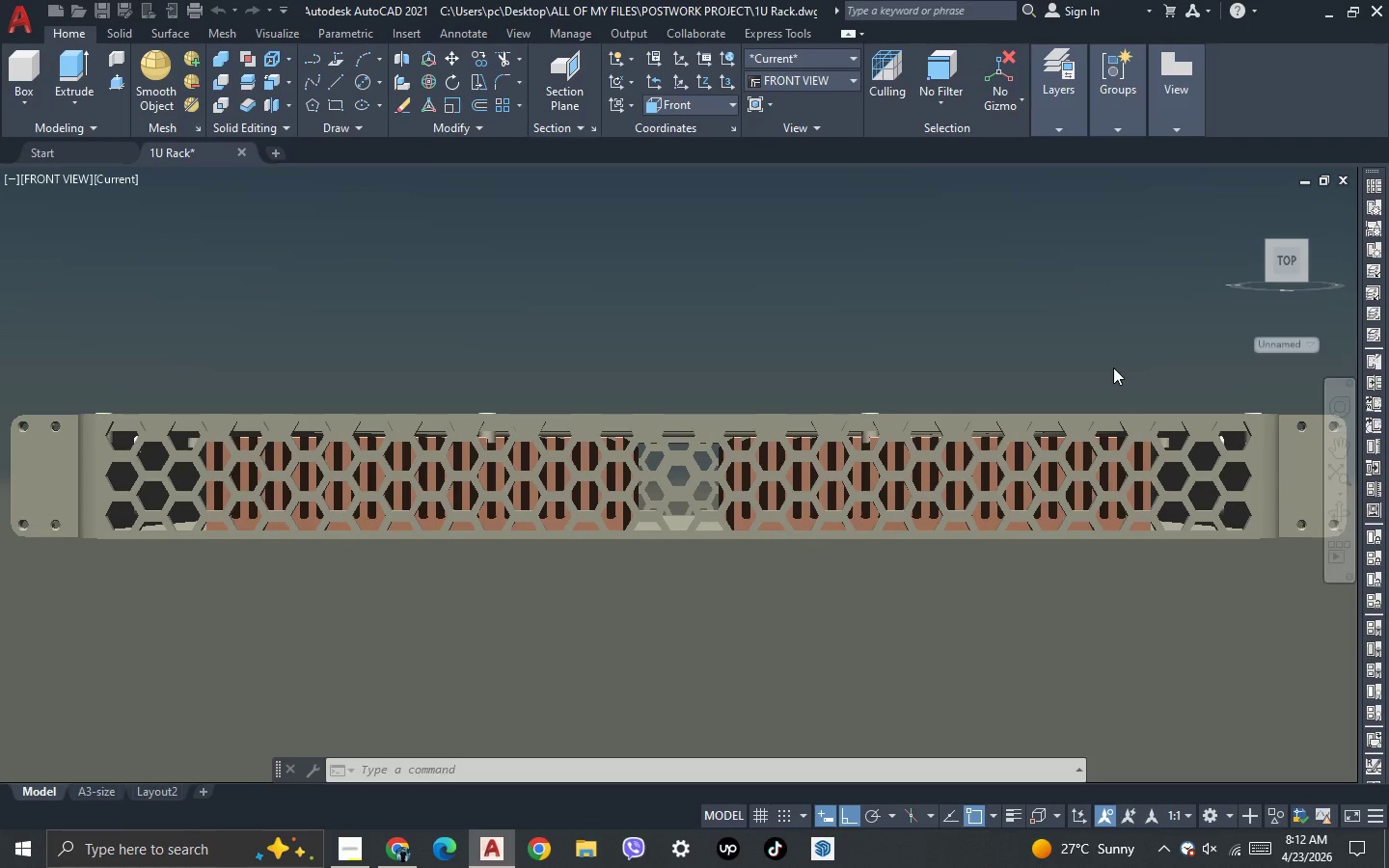 
scroll: coordinate [531, 811], scroll_direction: down, amount: 1.0
 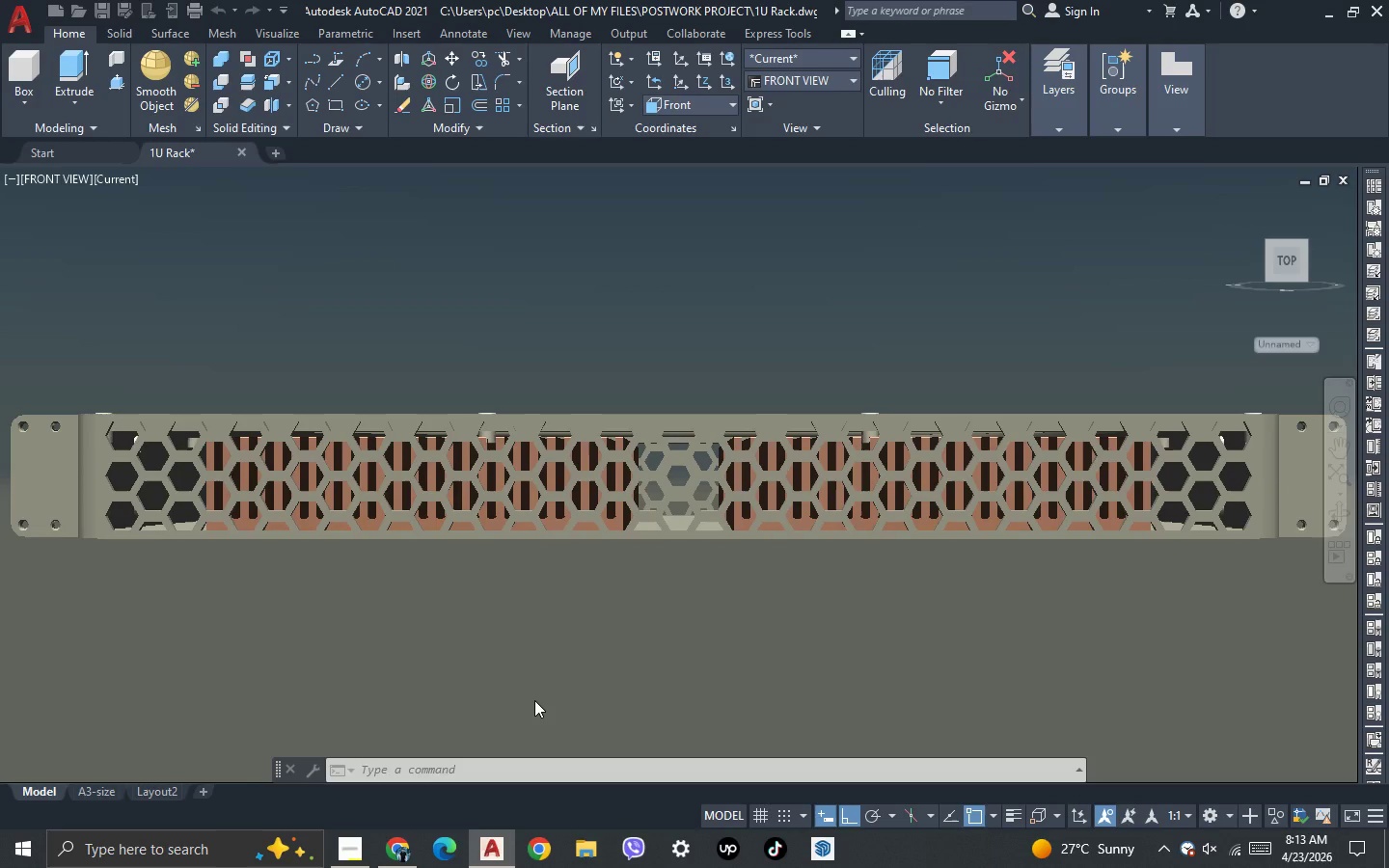 
key(Escape)
 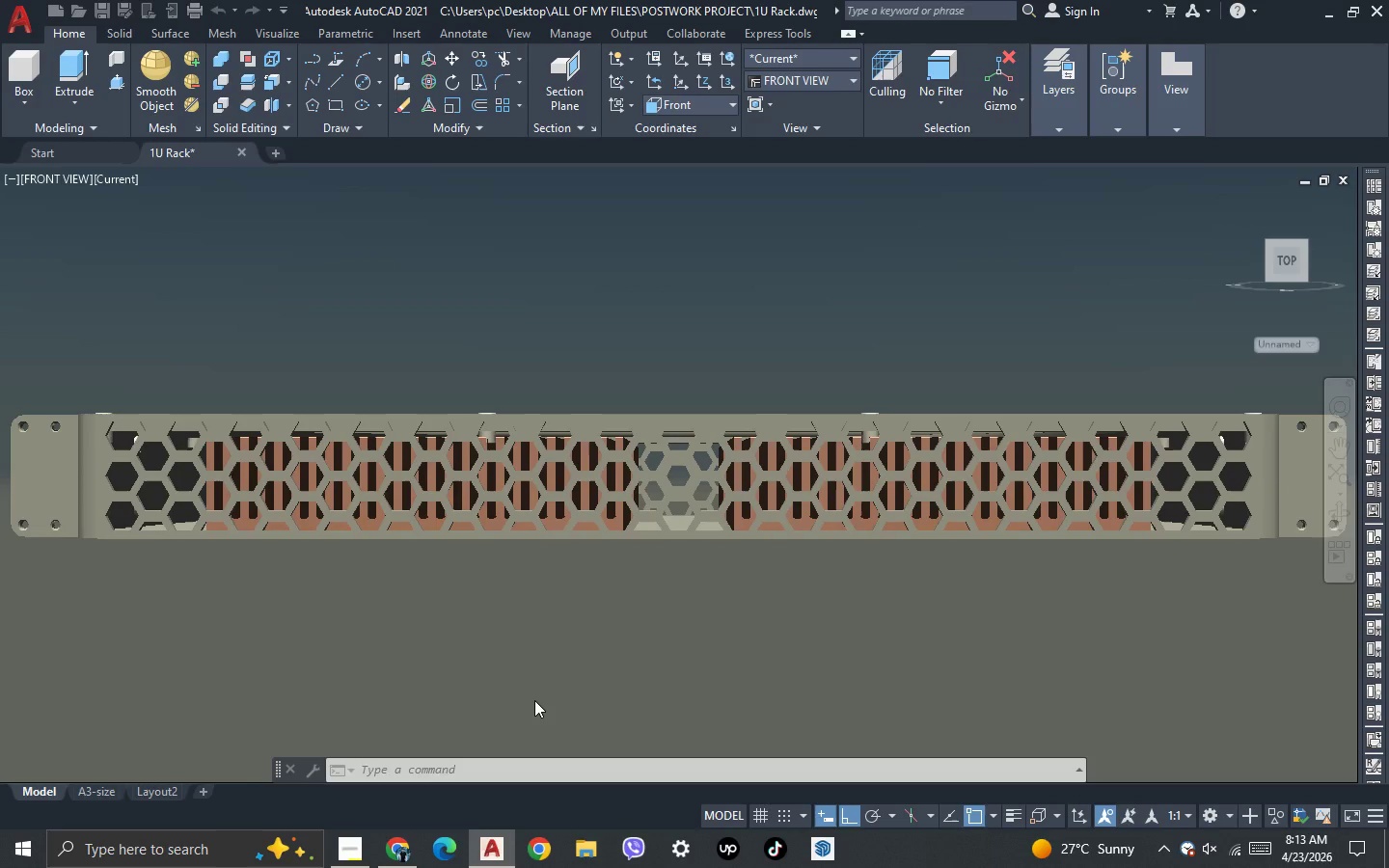 
key(Escape)
 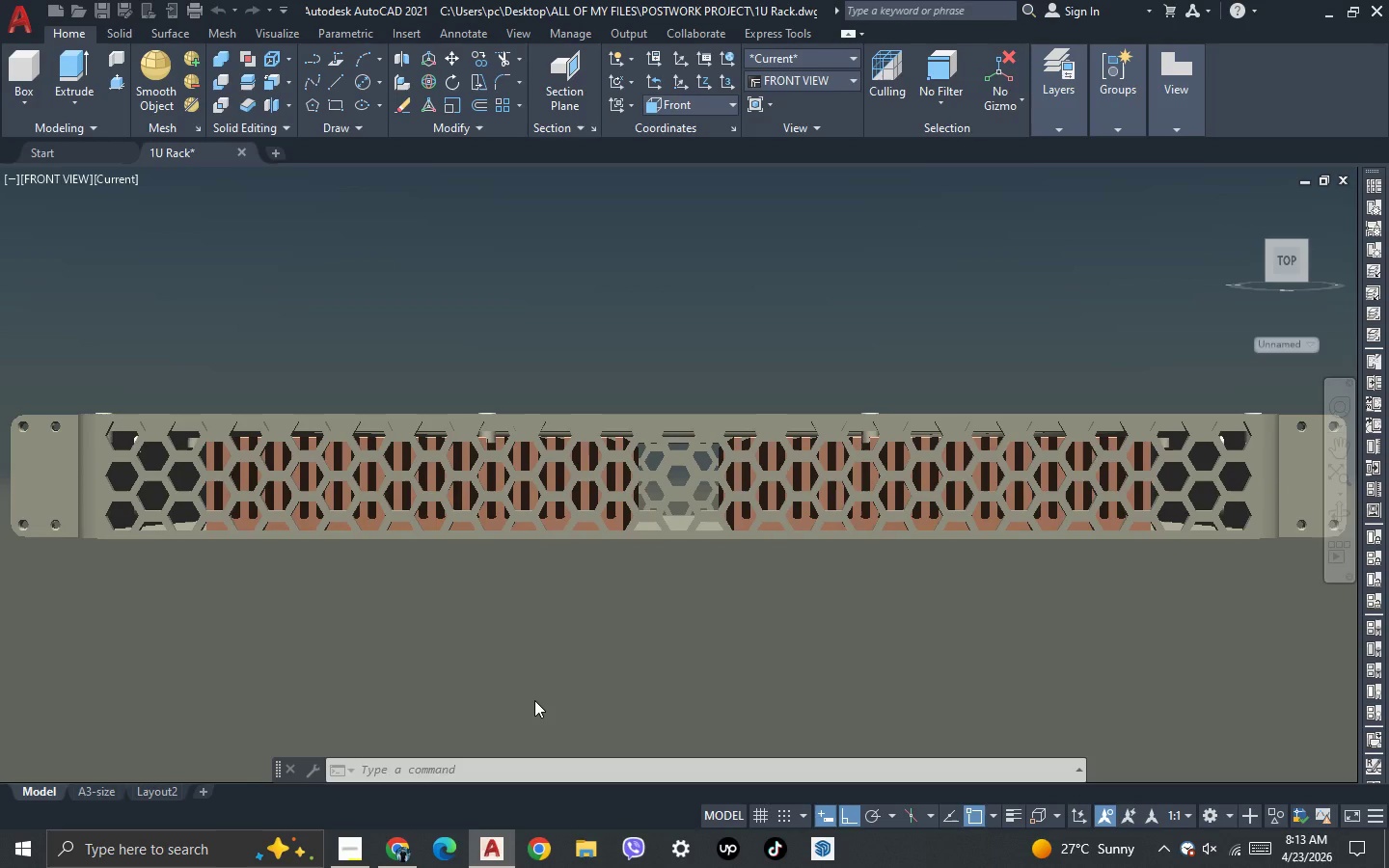 
key(Escape)
 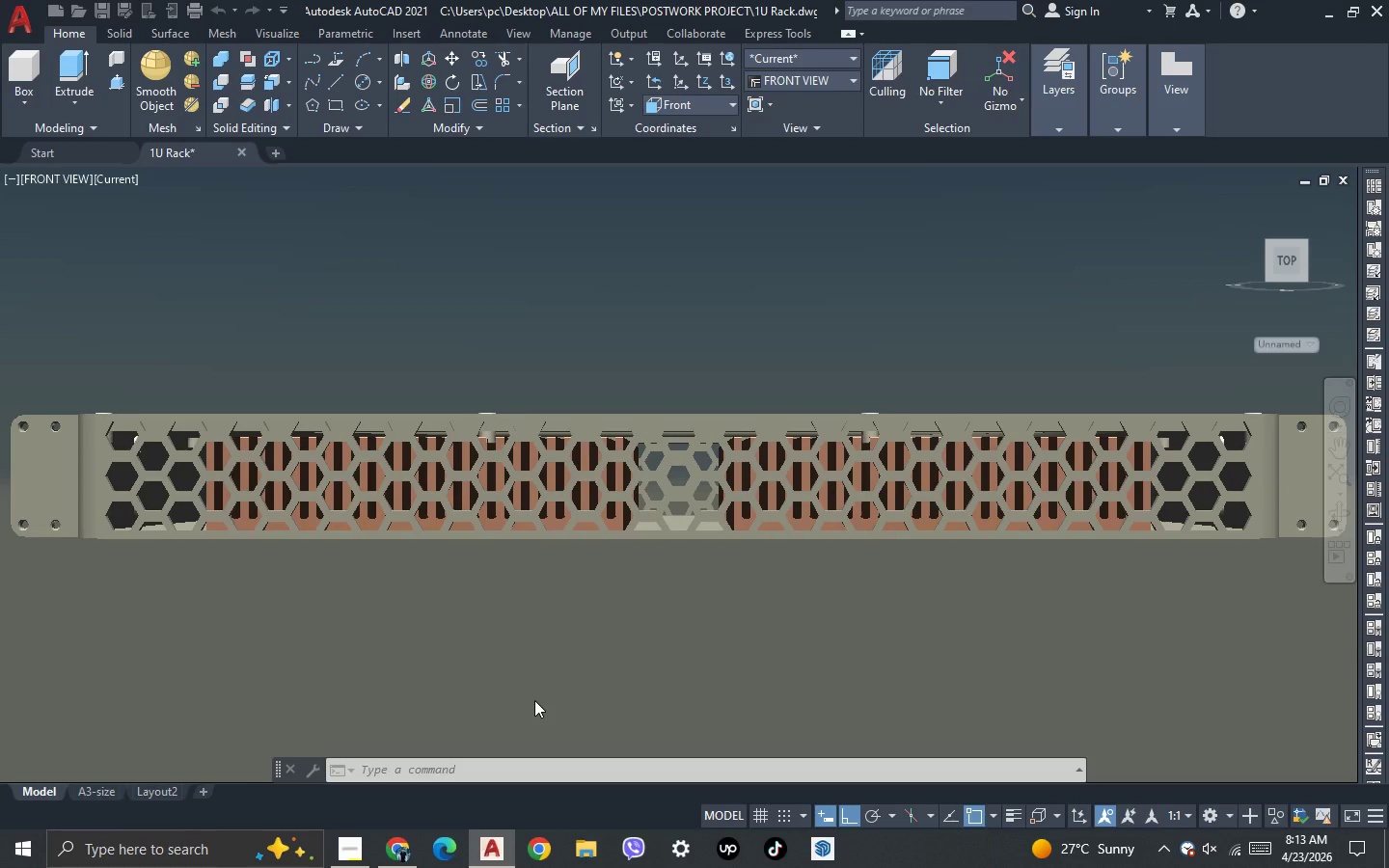 
key(Escape)
 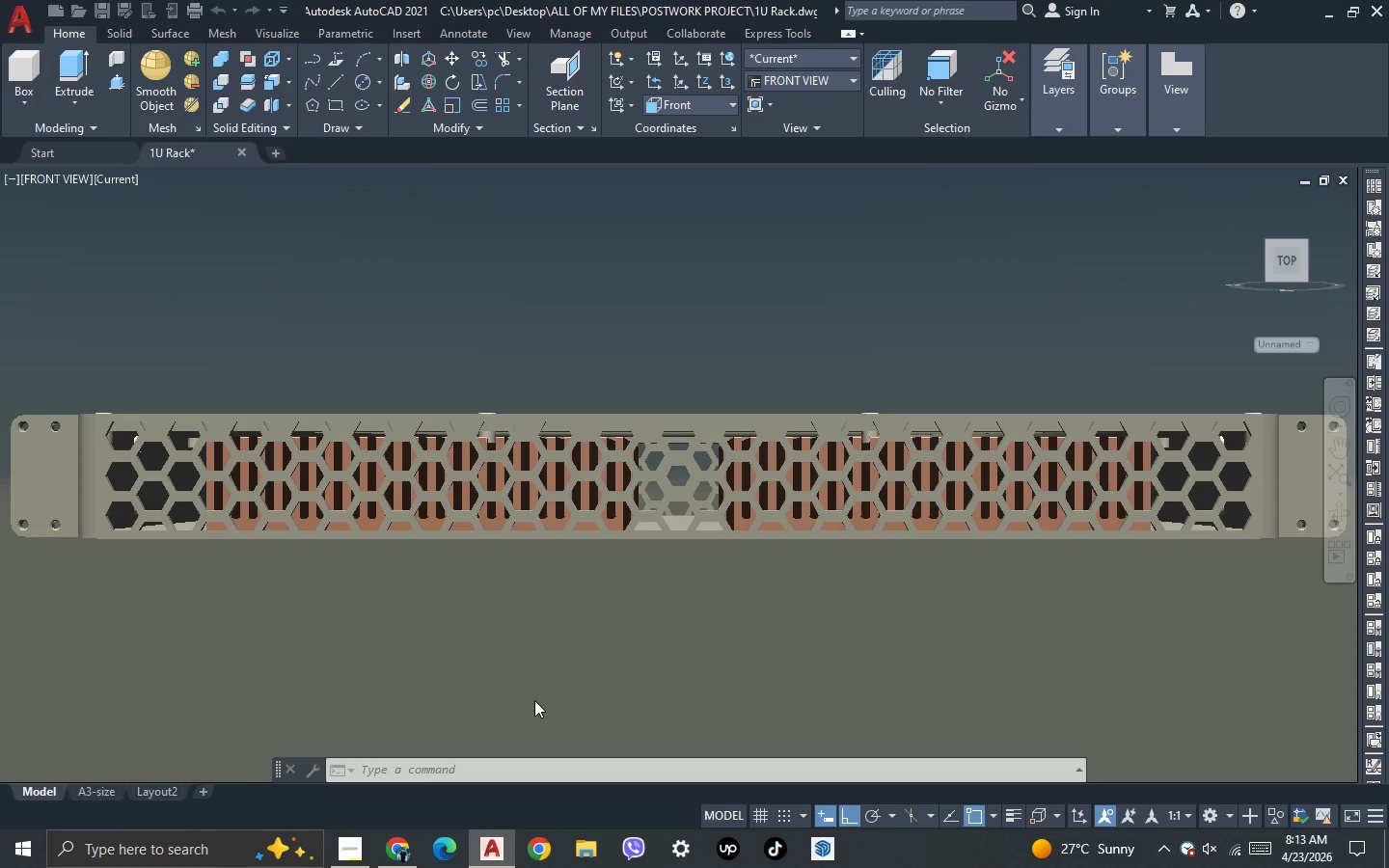 
key(Escape)
 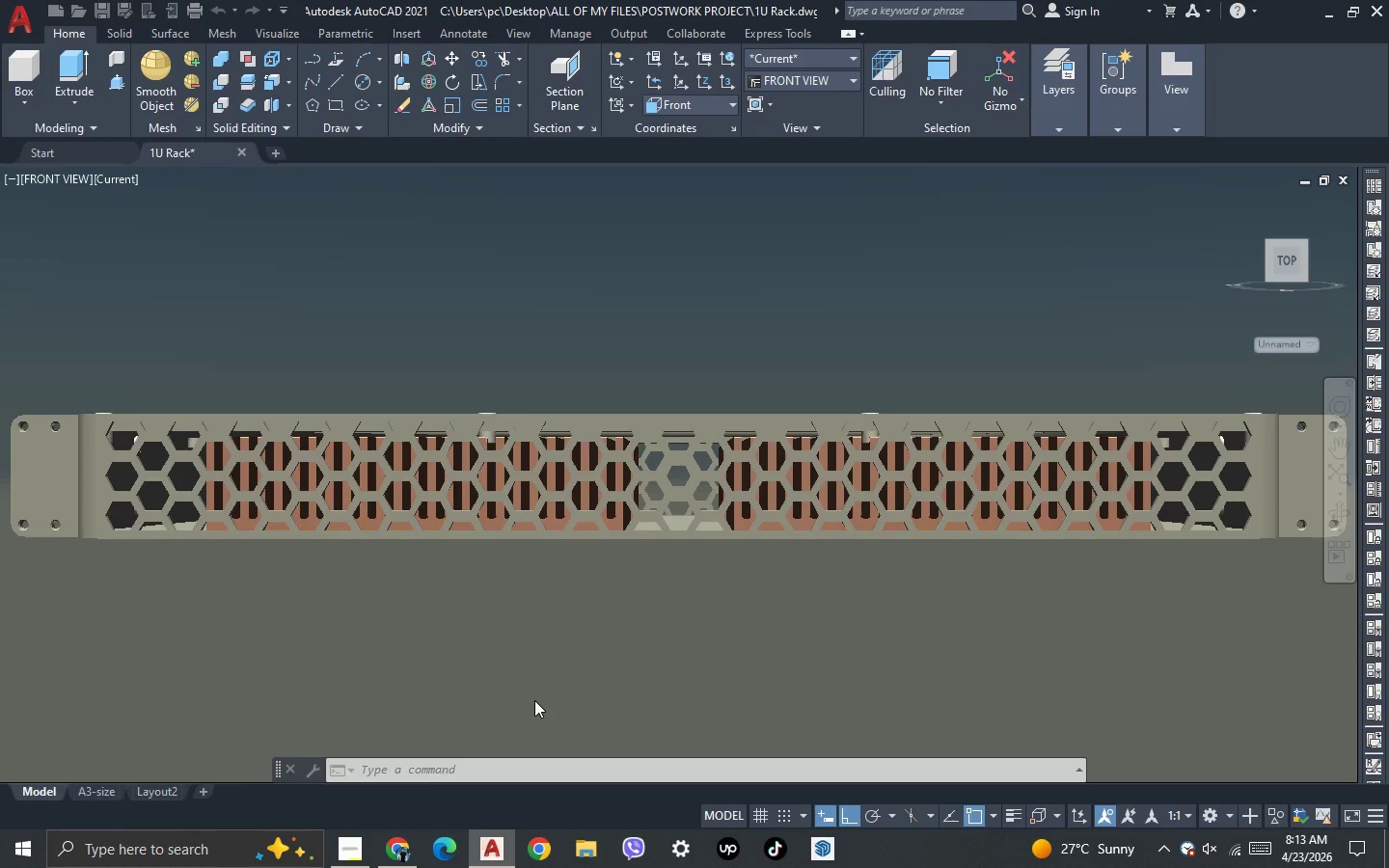 
key(Escape)
 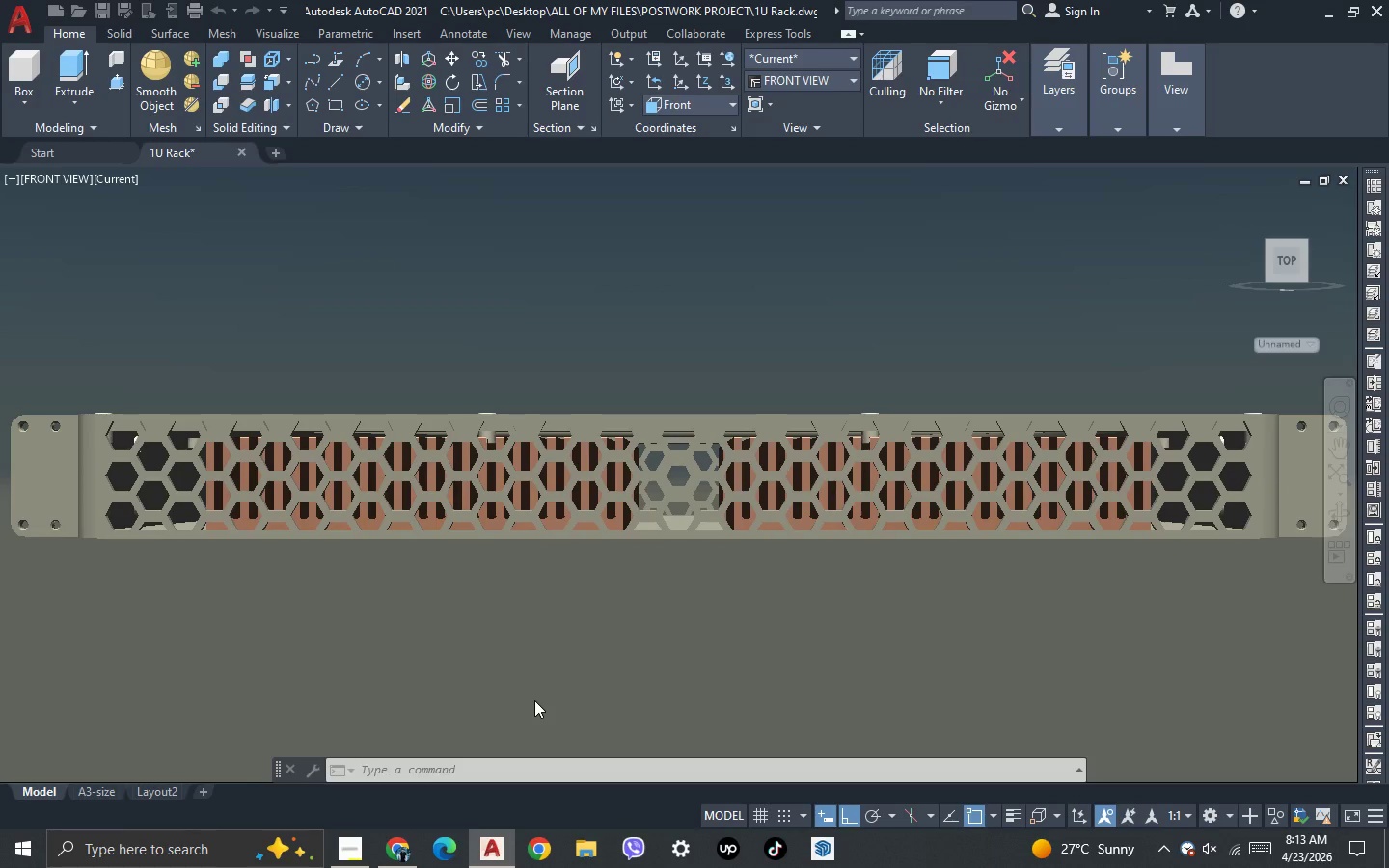 
key(Escape)
 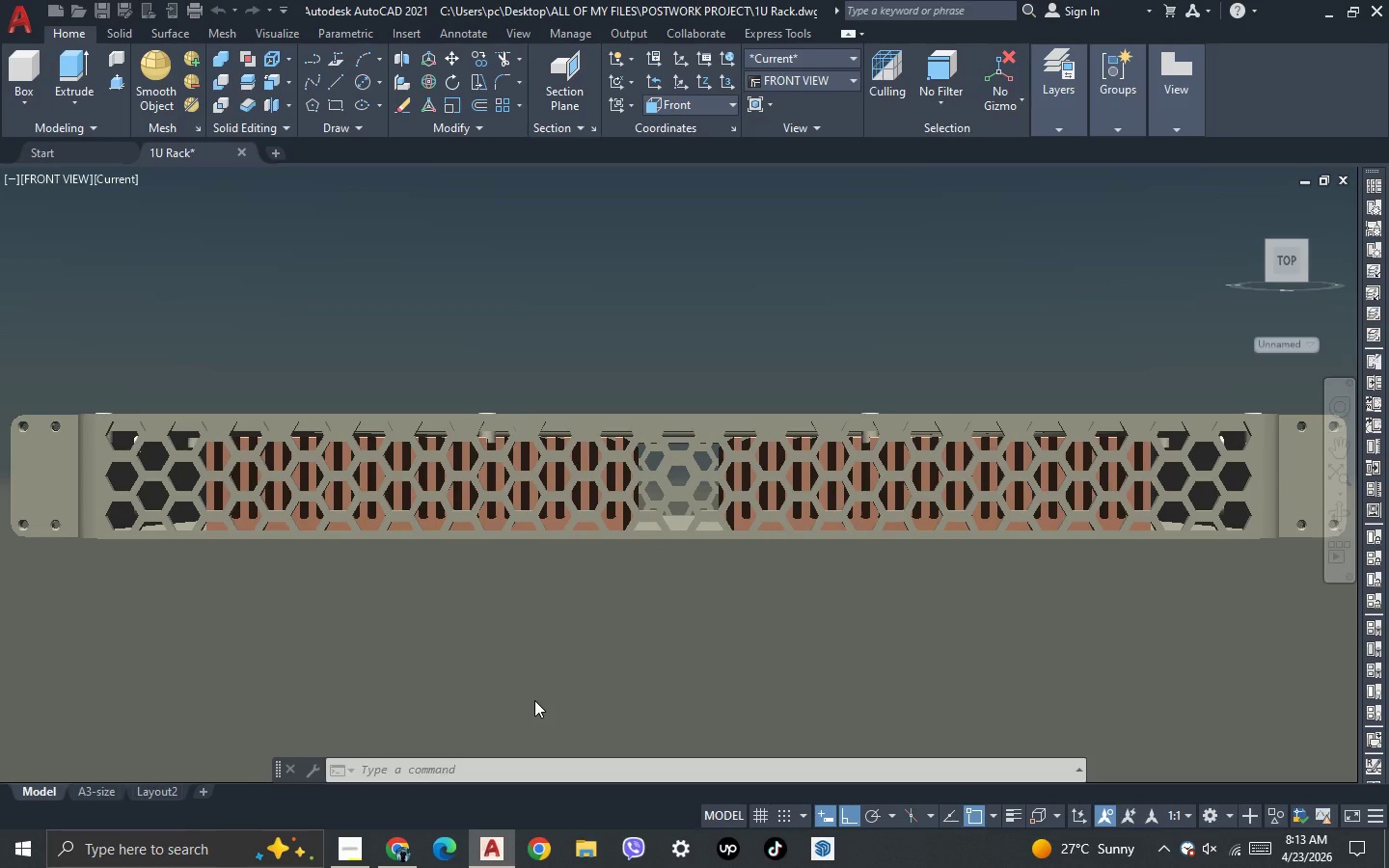 
wait(13.39)
 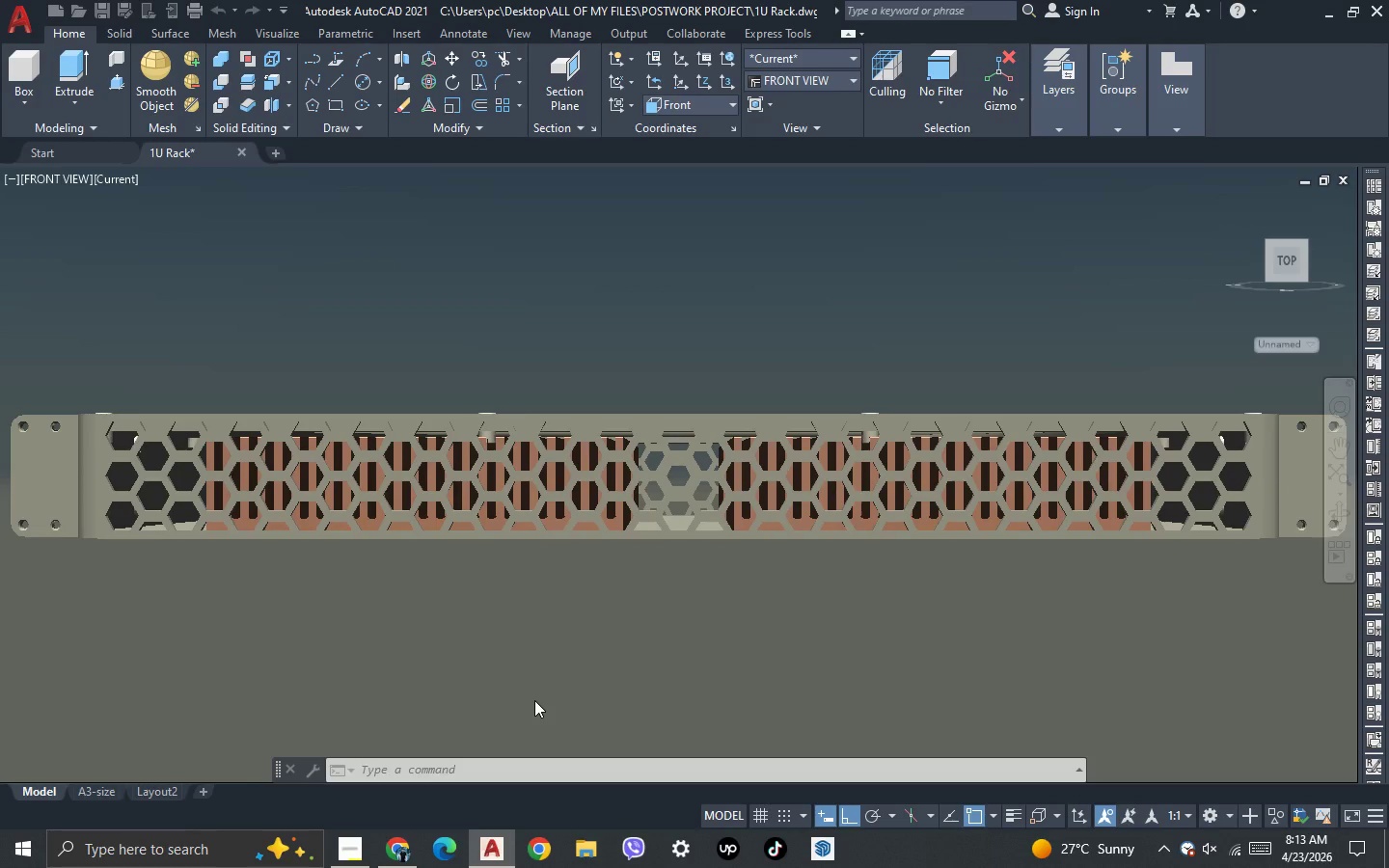 
key(Escape)
 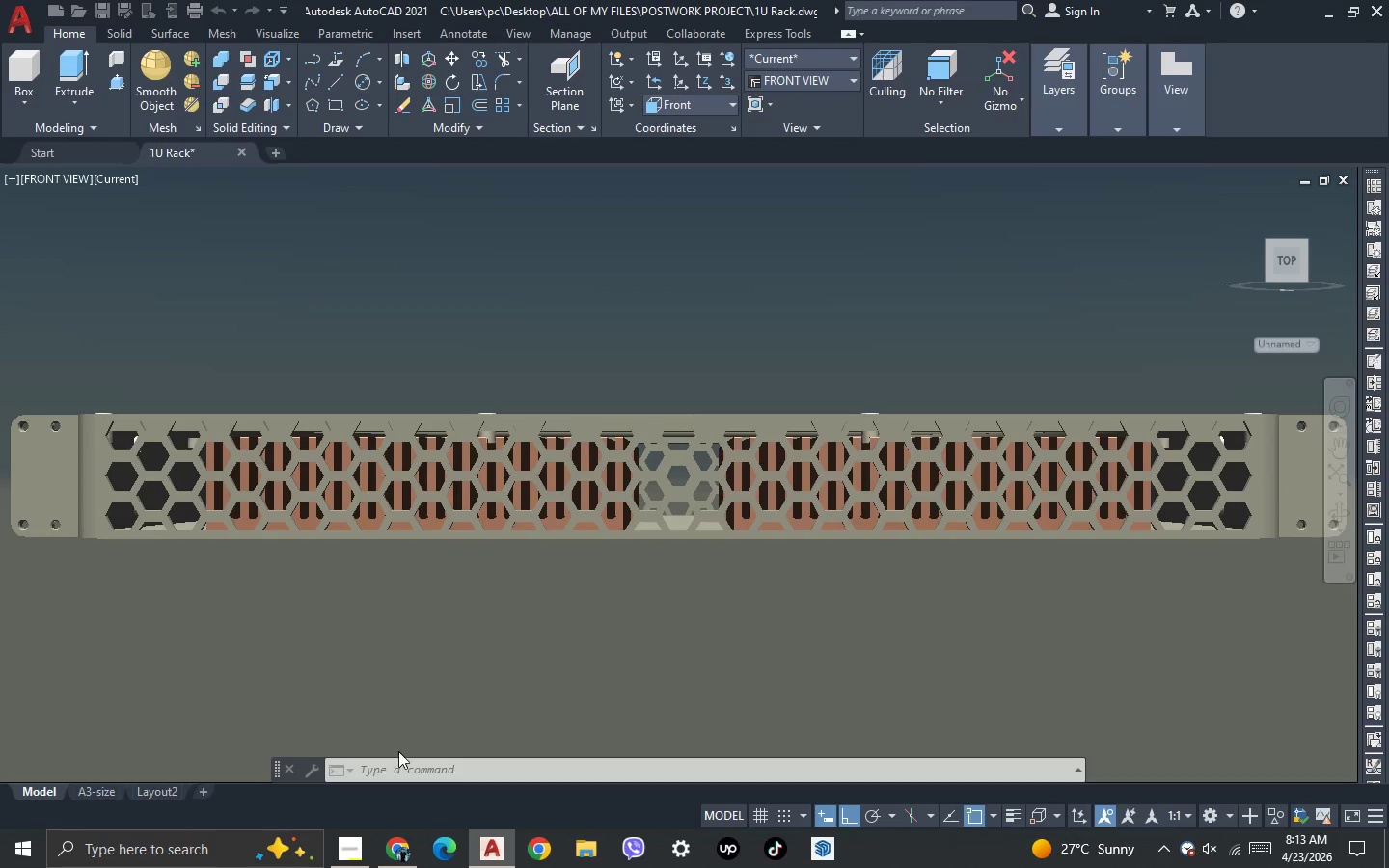 
key(Escape)
 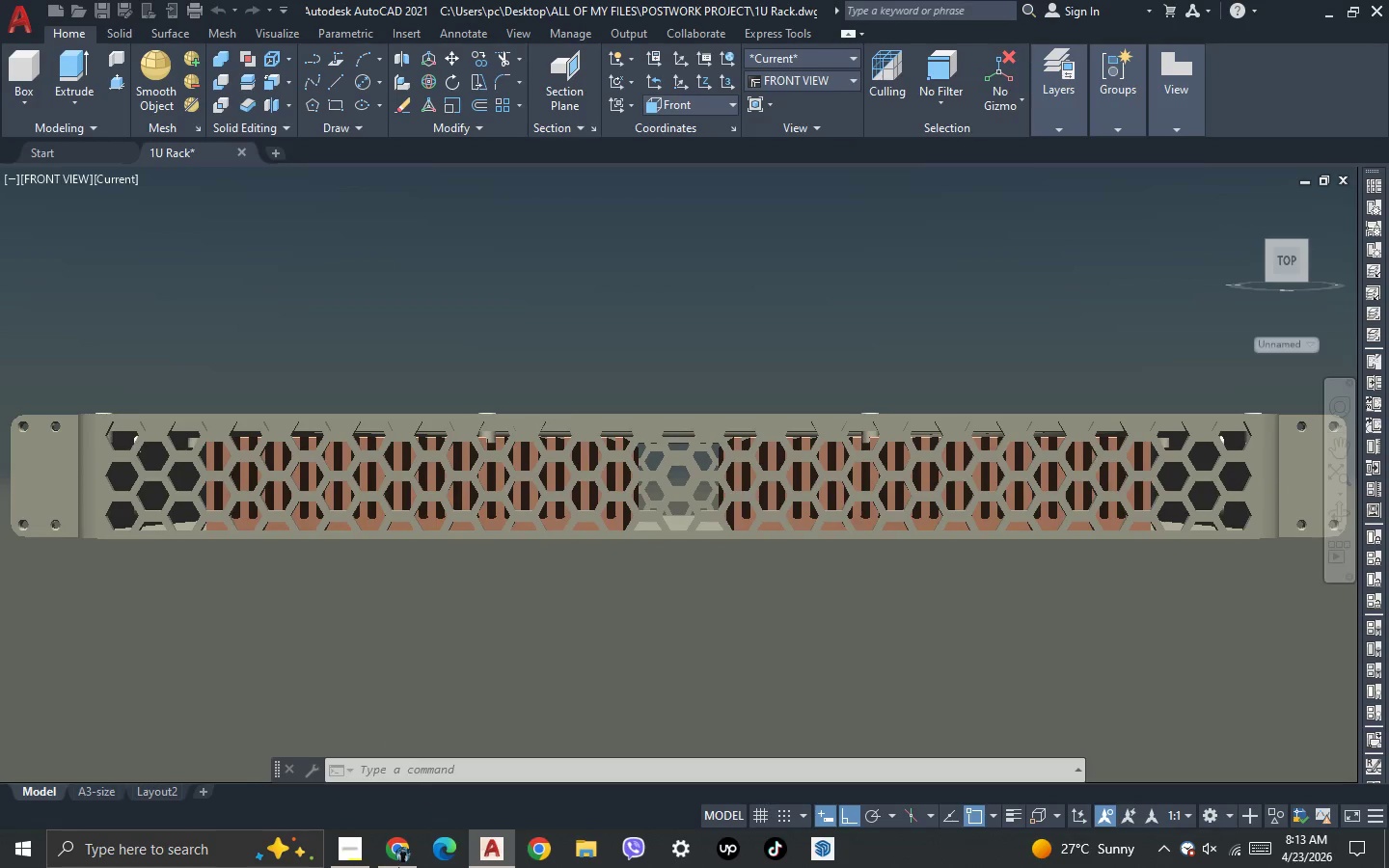 
key(Escape)
 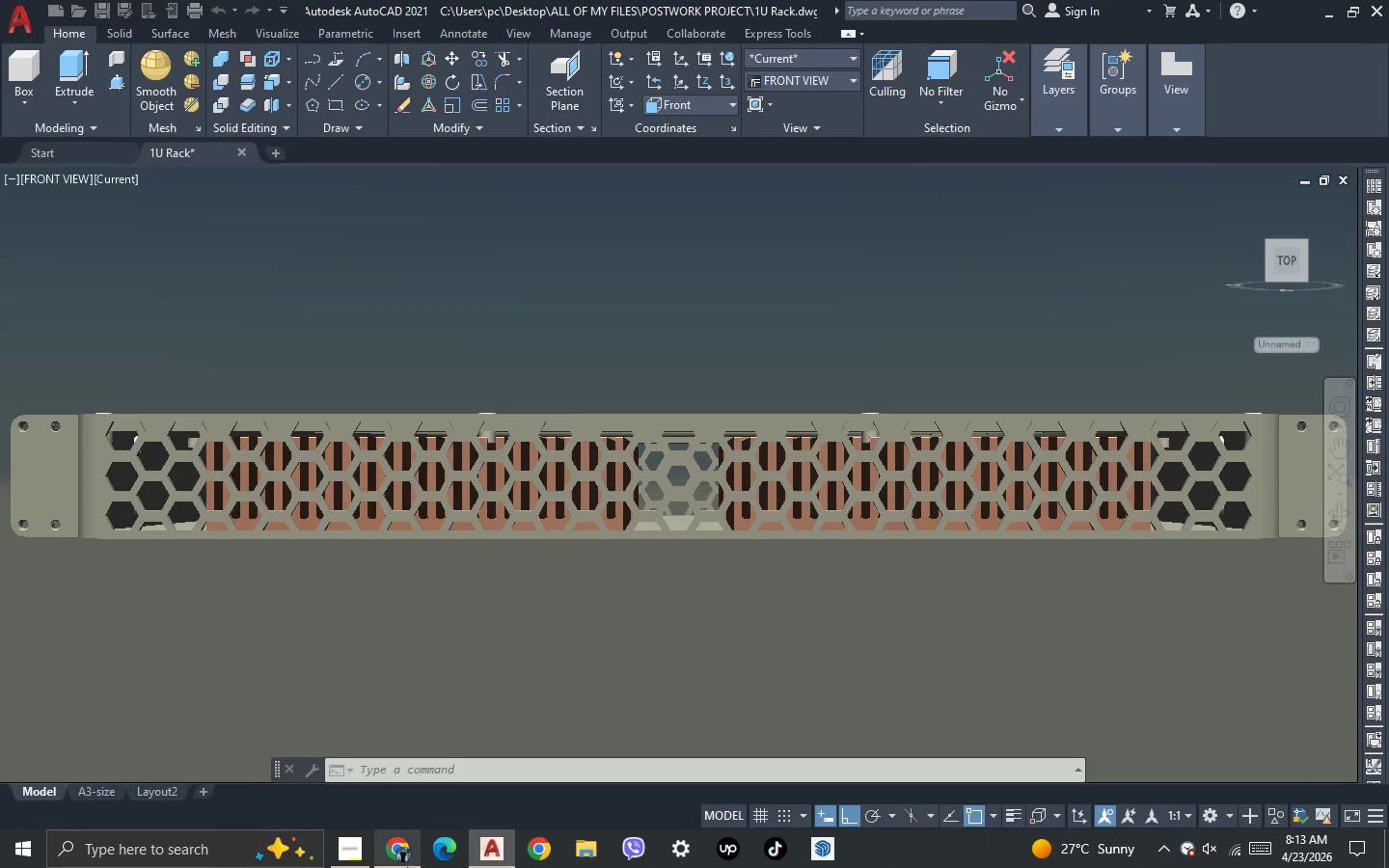 
key(Escape)
 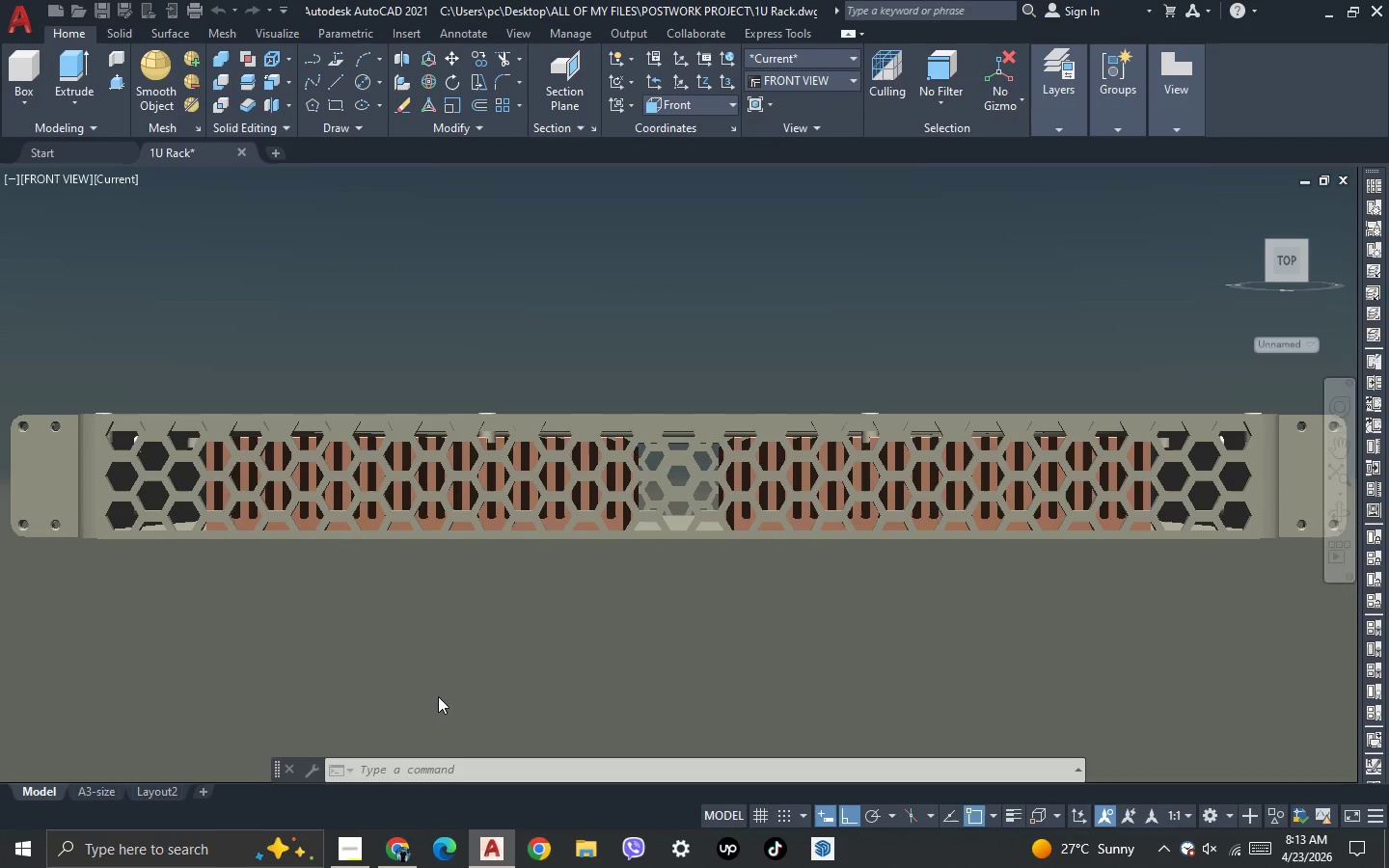 
left_click([438, 696])
 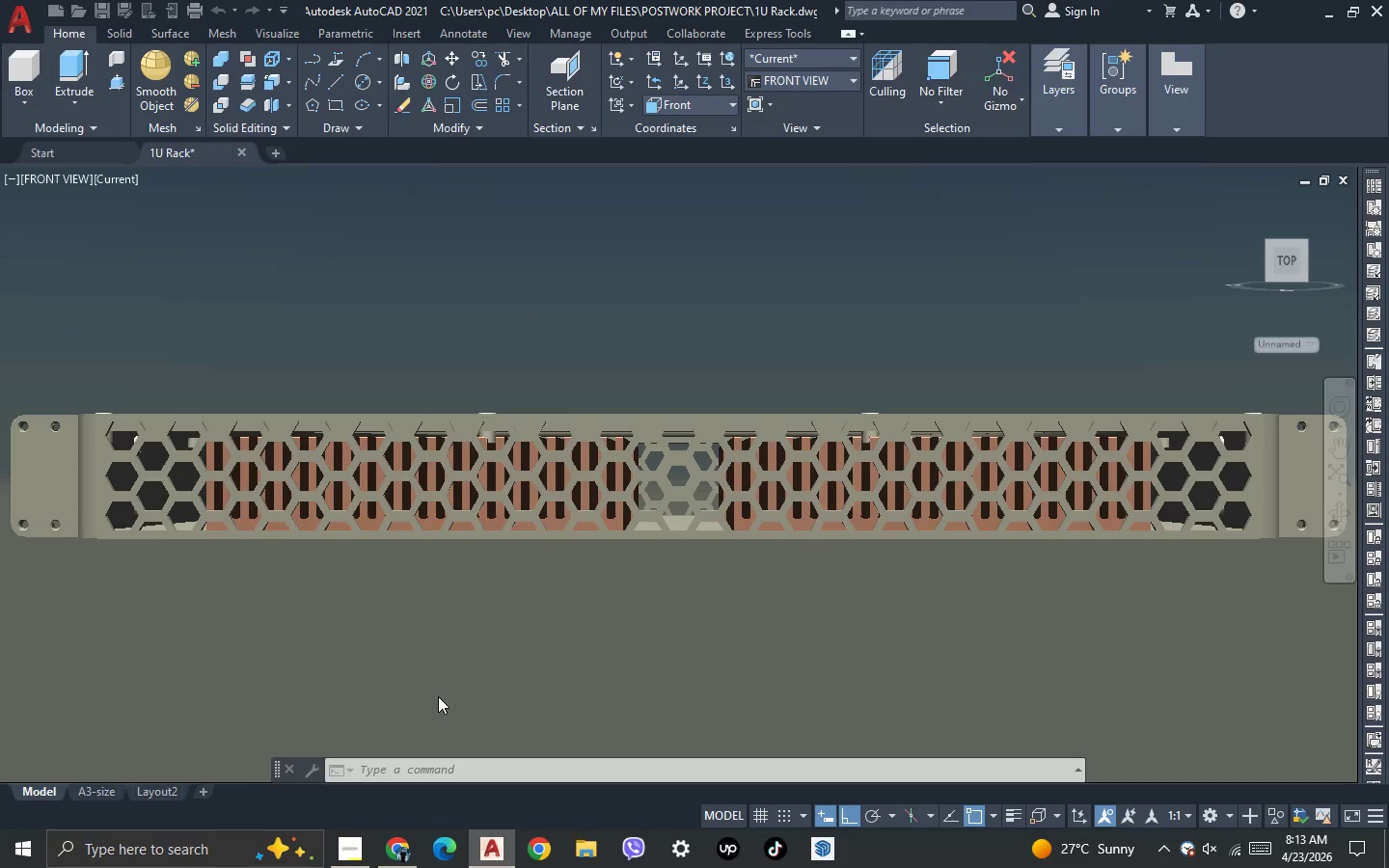 
key(Escape)
 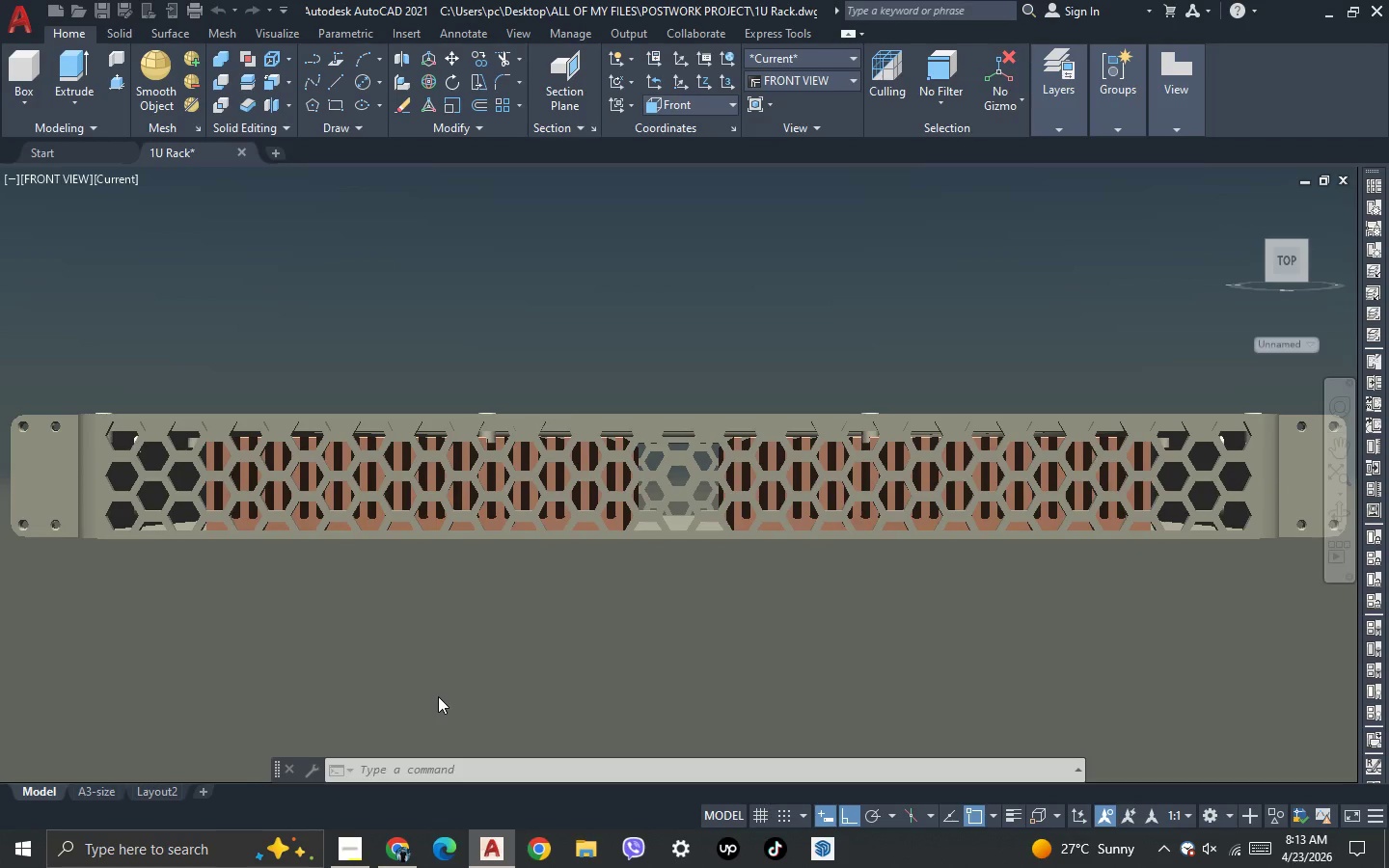 
key(Escape)
 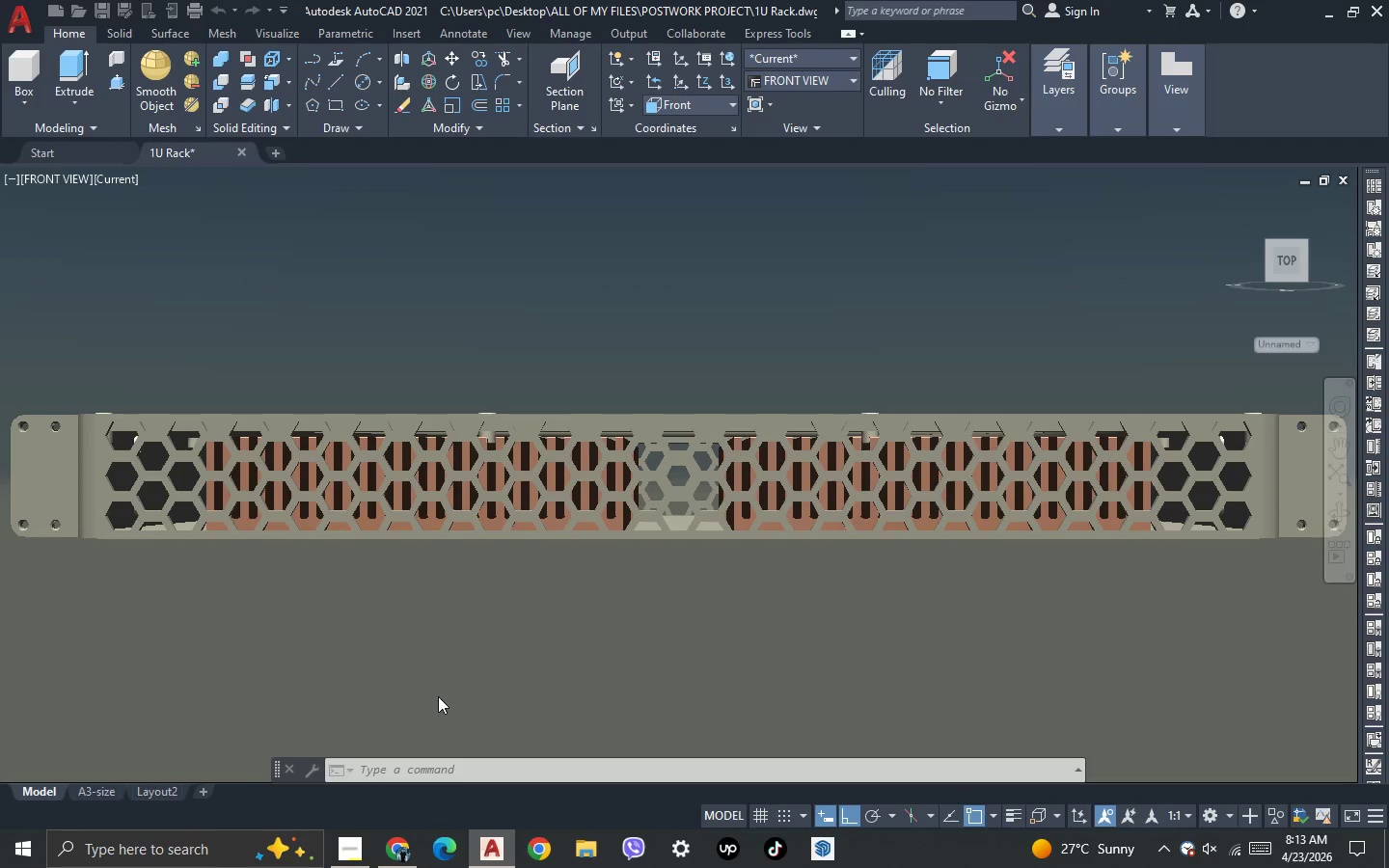 
key(Escape)
 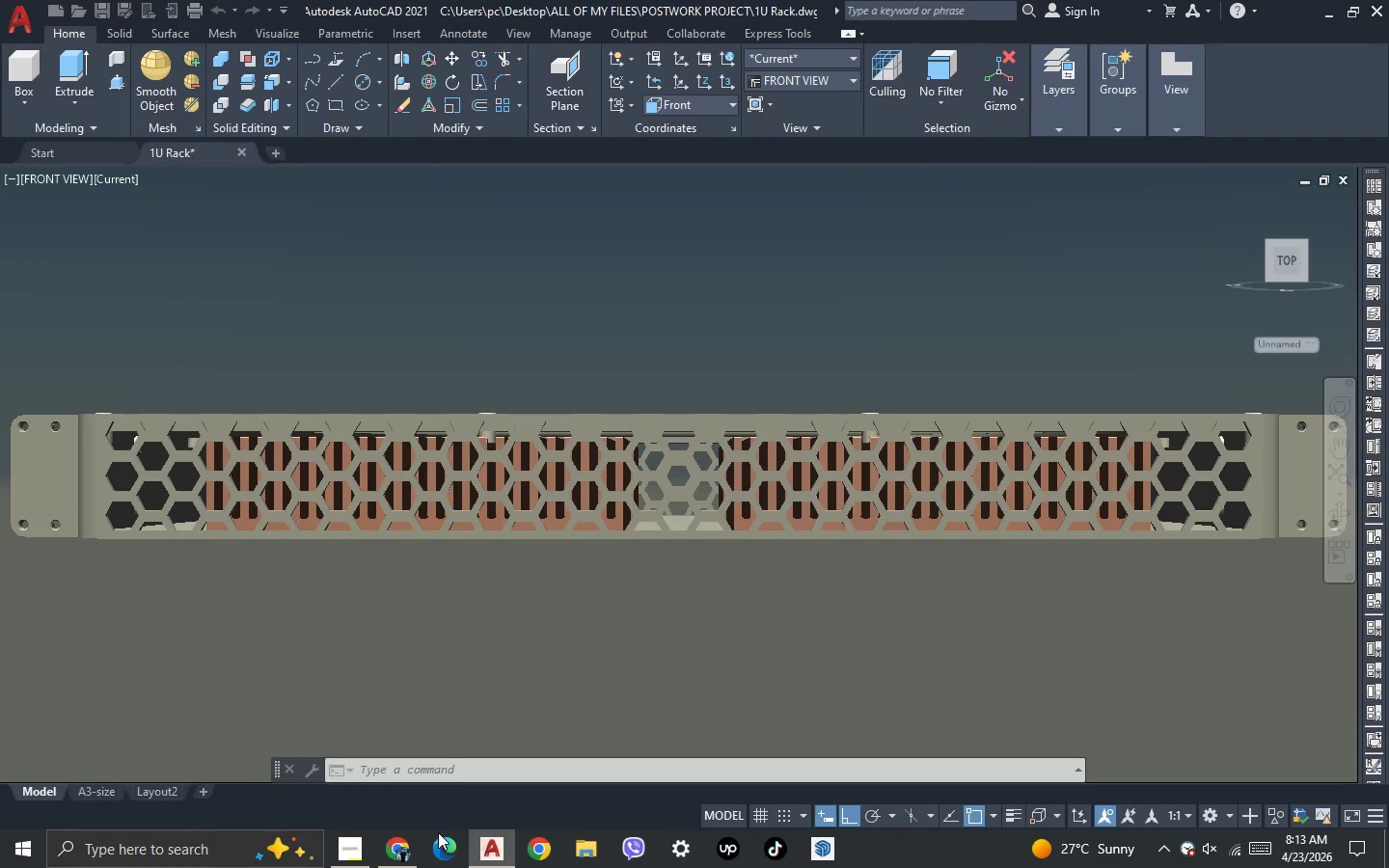 
key(Escape)
 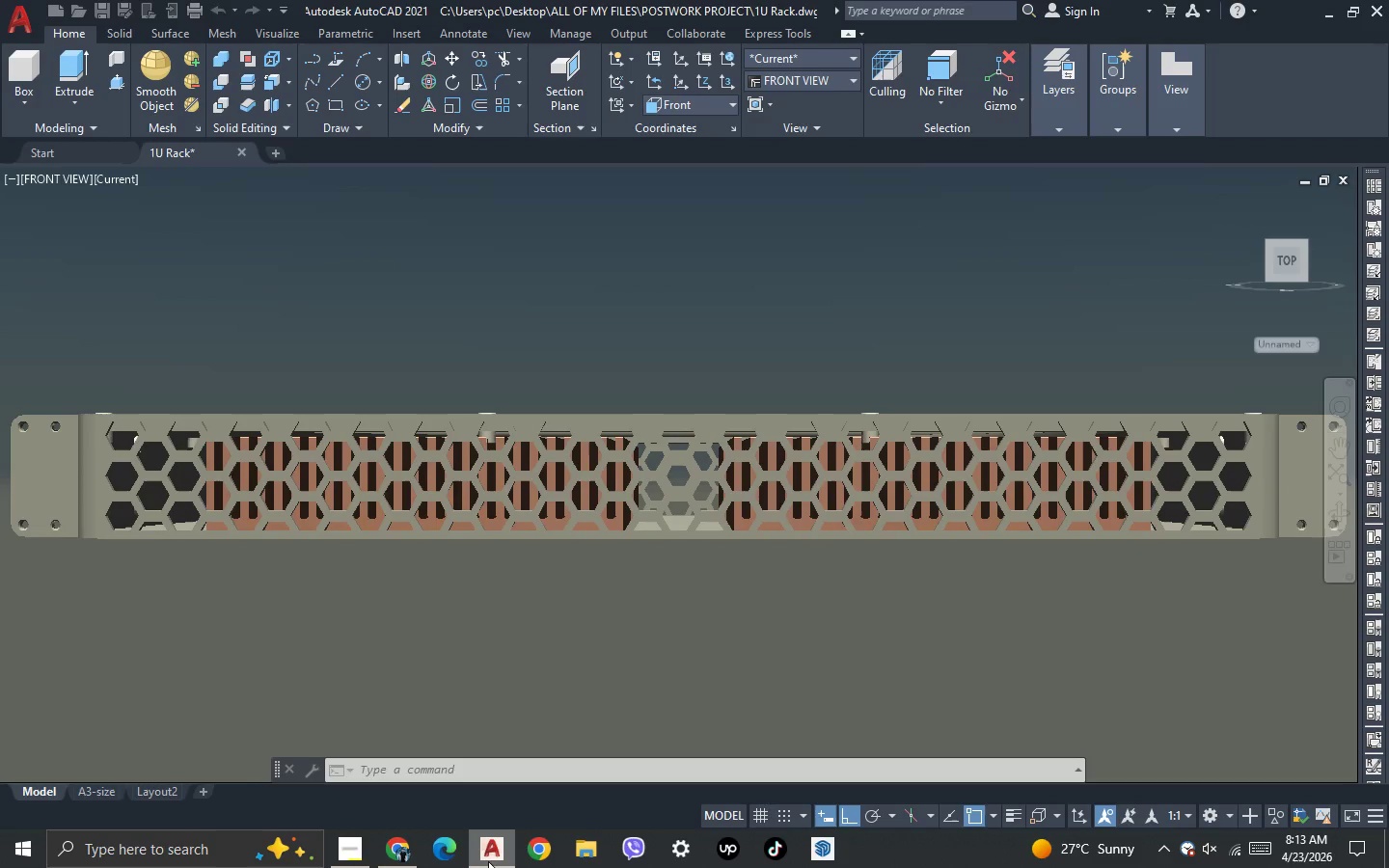 
left_click([488, 861])
 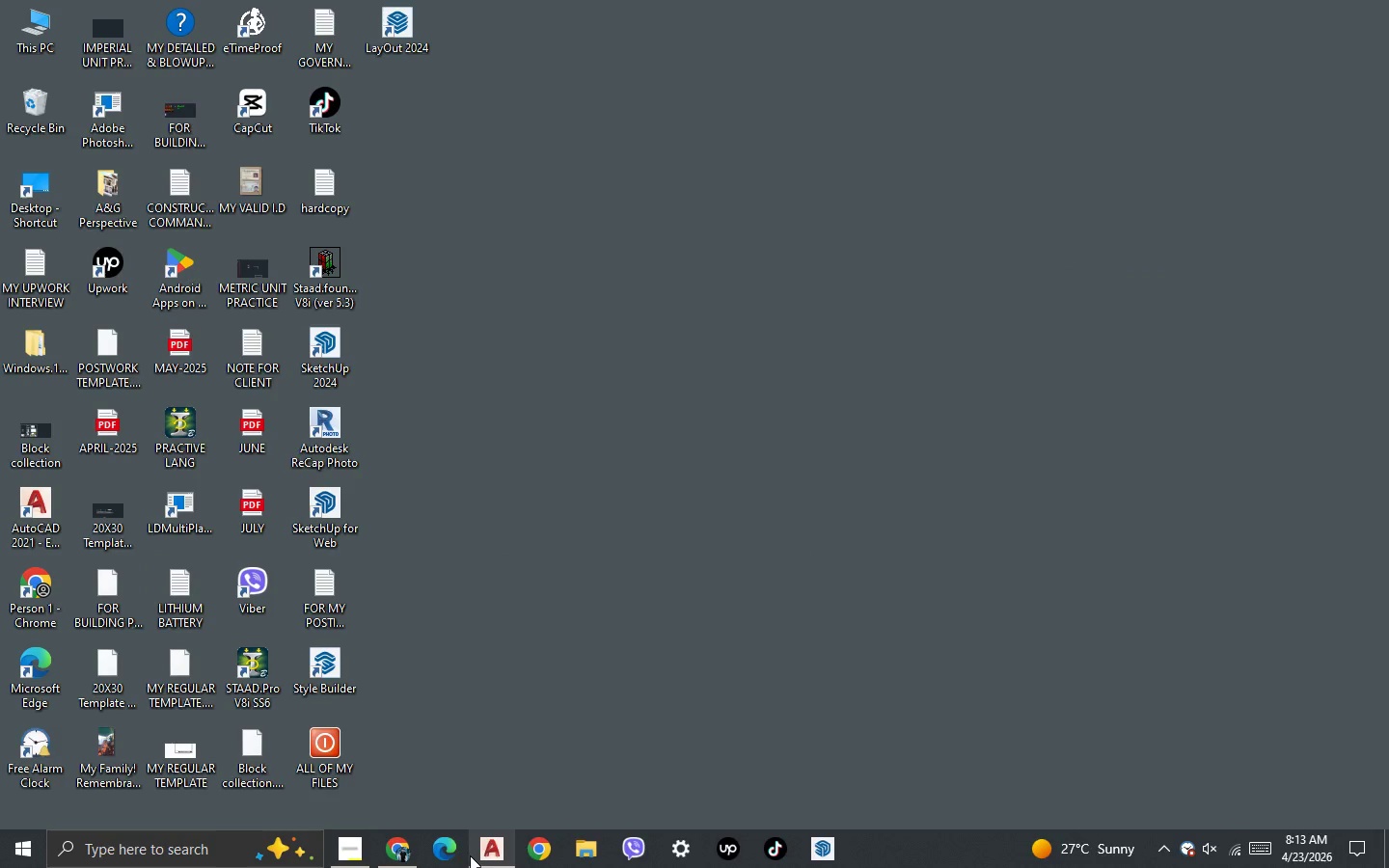 
left_click([499, 851])
 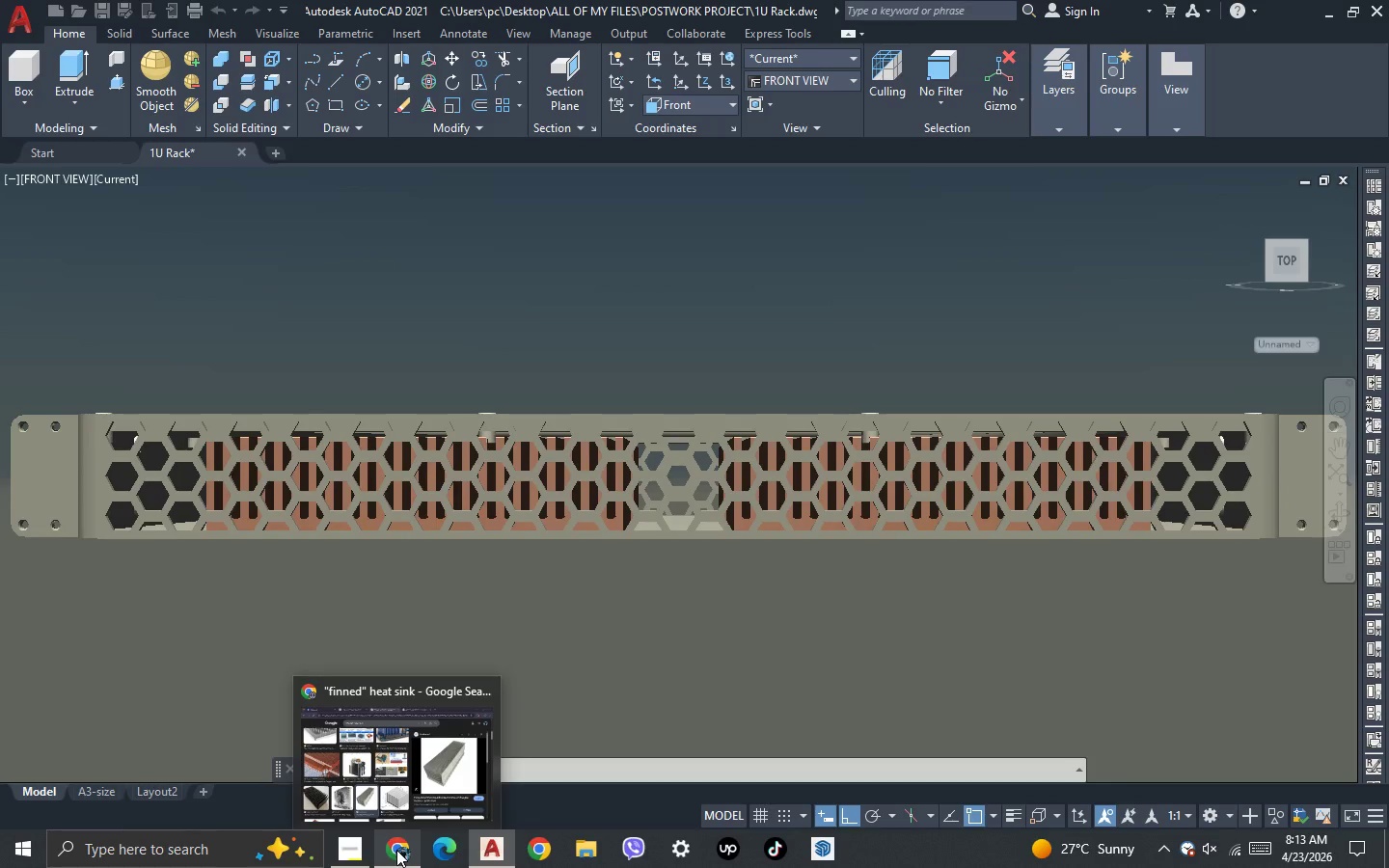 
left_click([396, 850])
 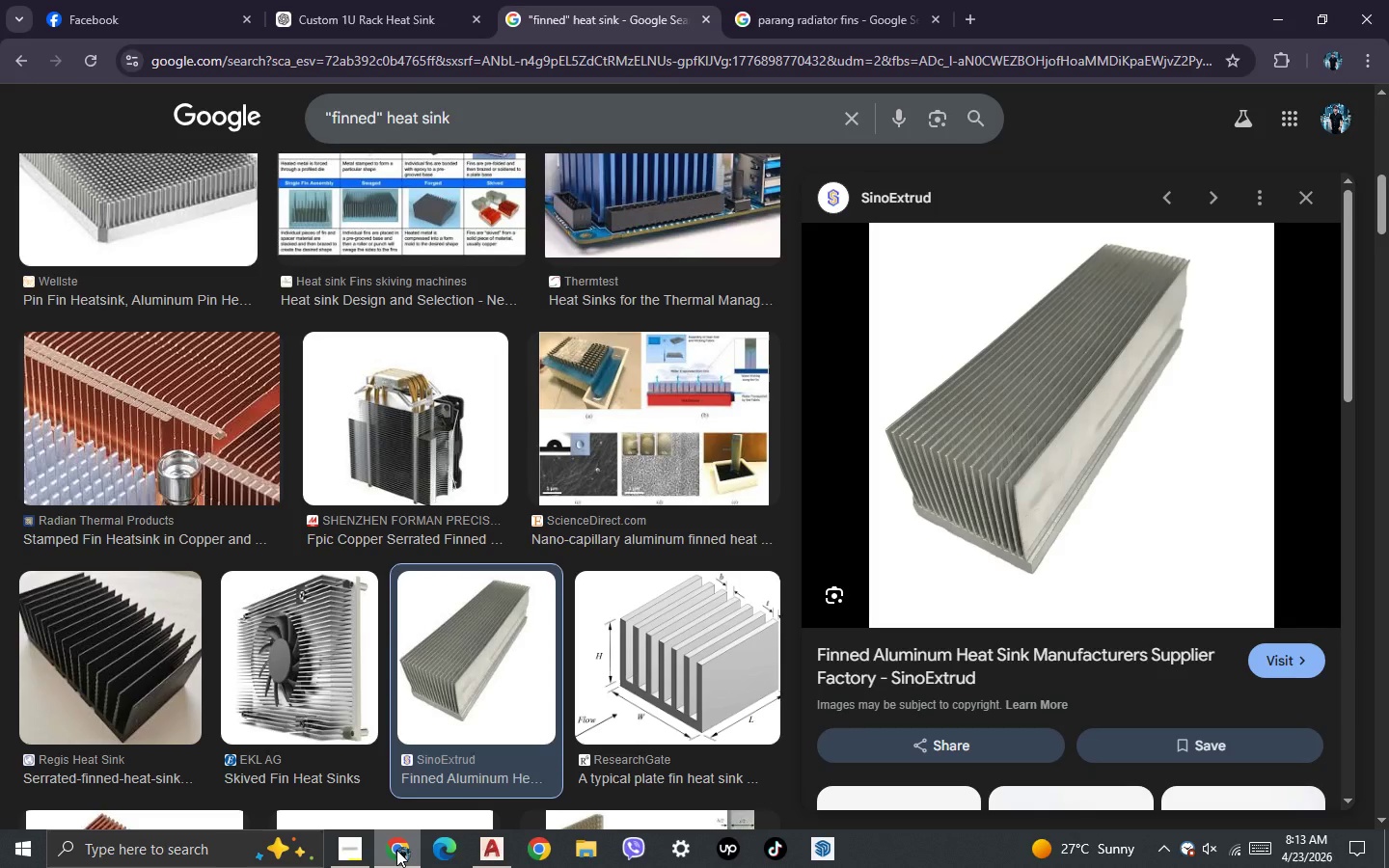 
left_click([396, 850])
 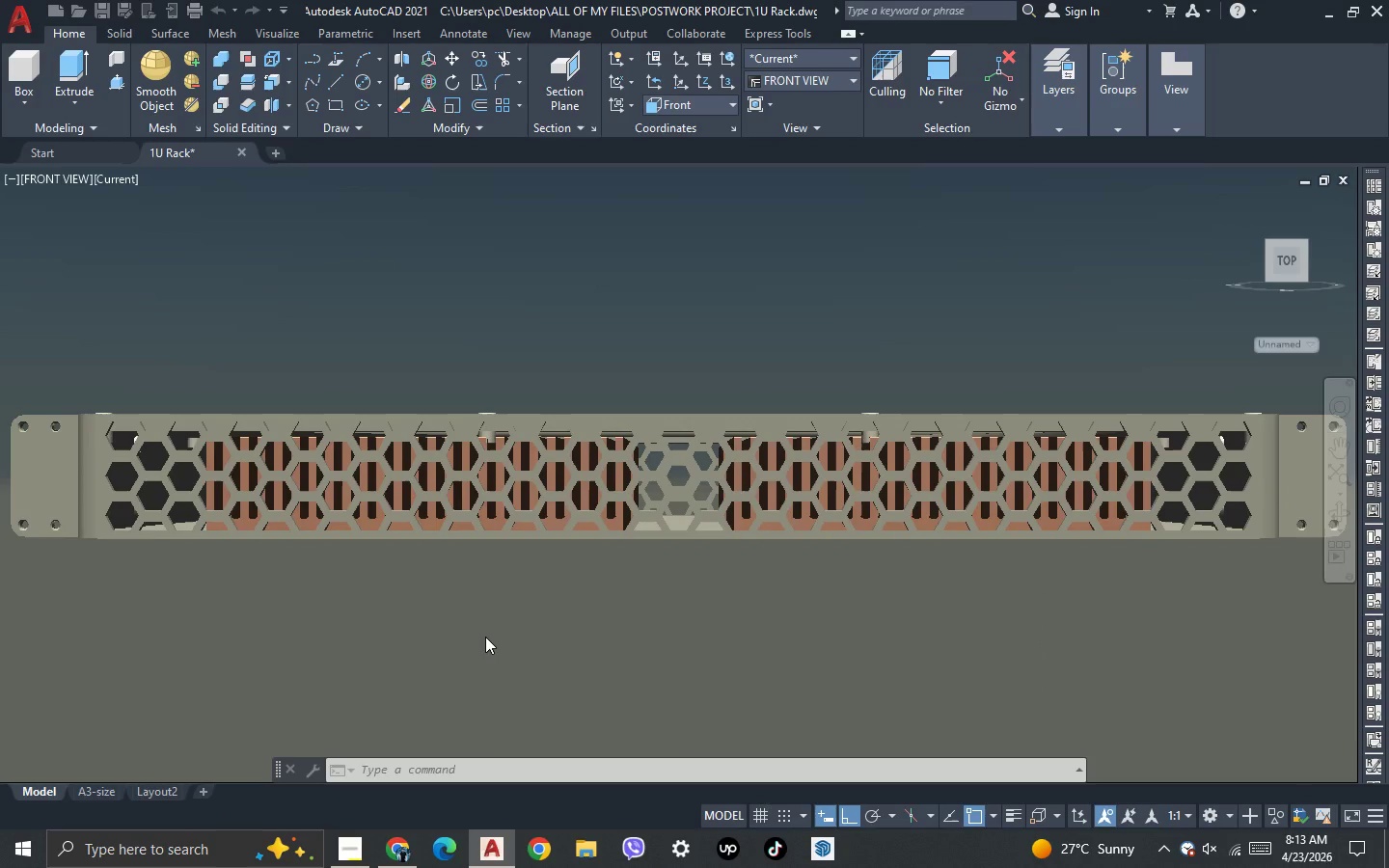 
left_click([485, 637])
 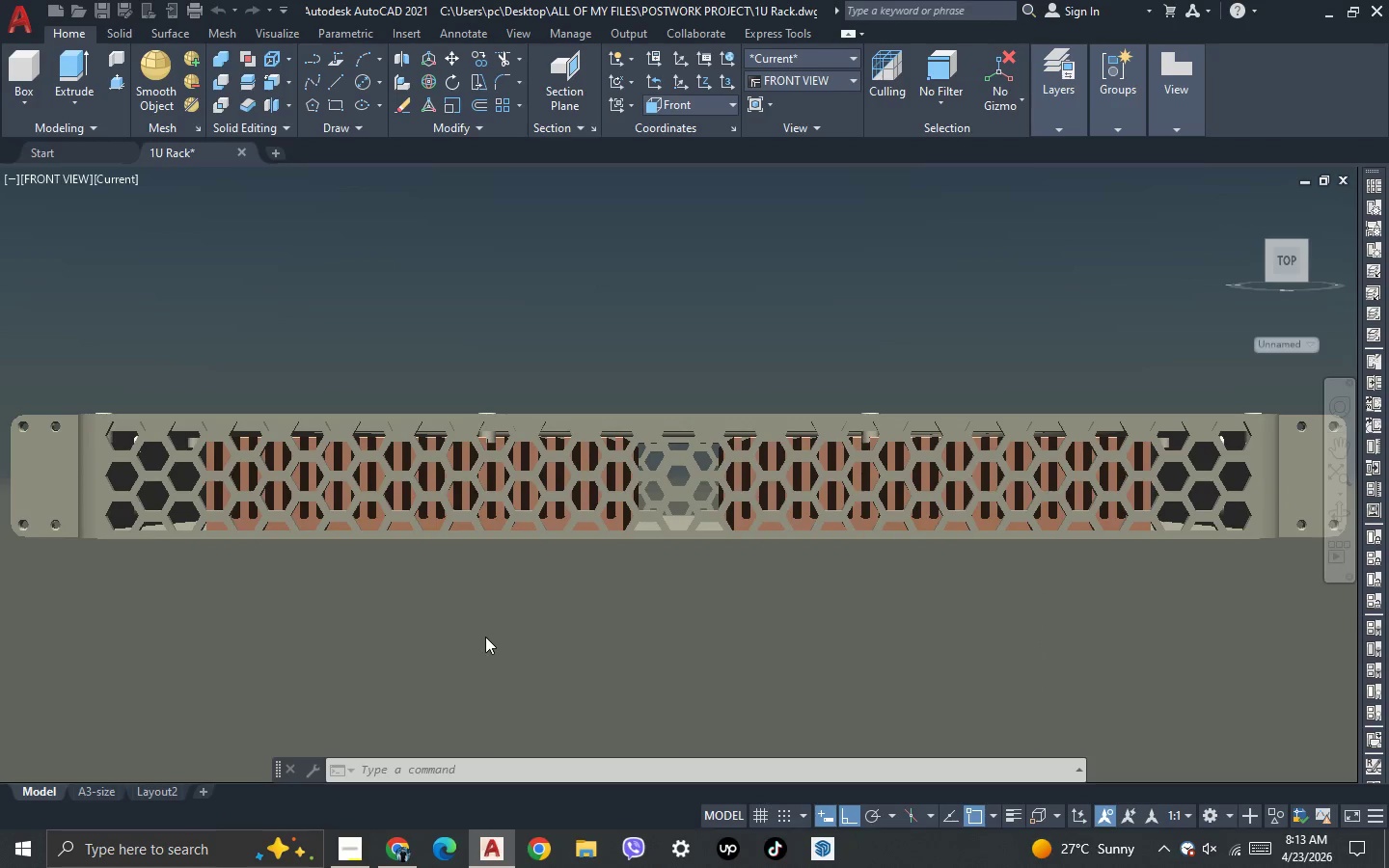 
key(Escape)
 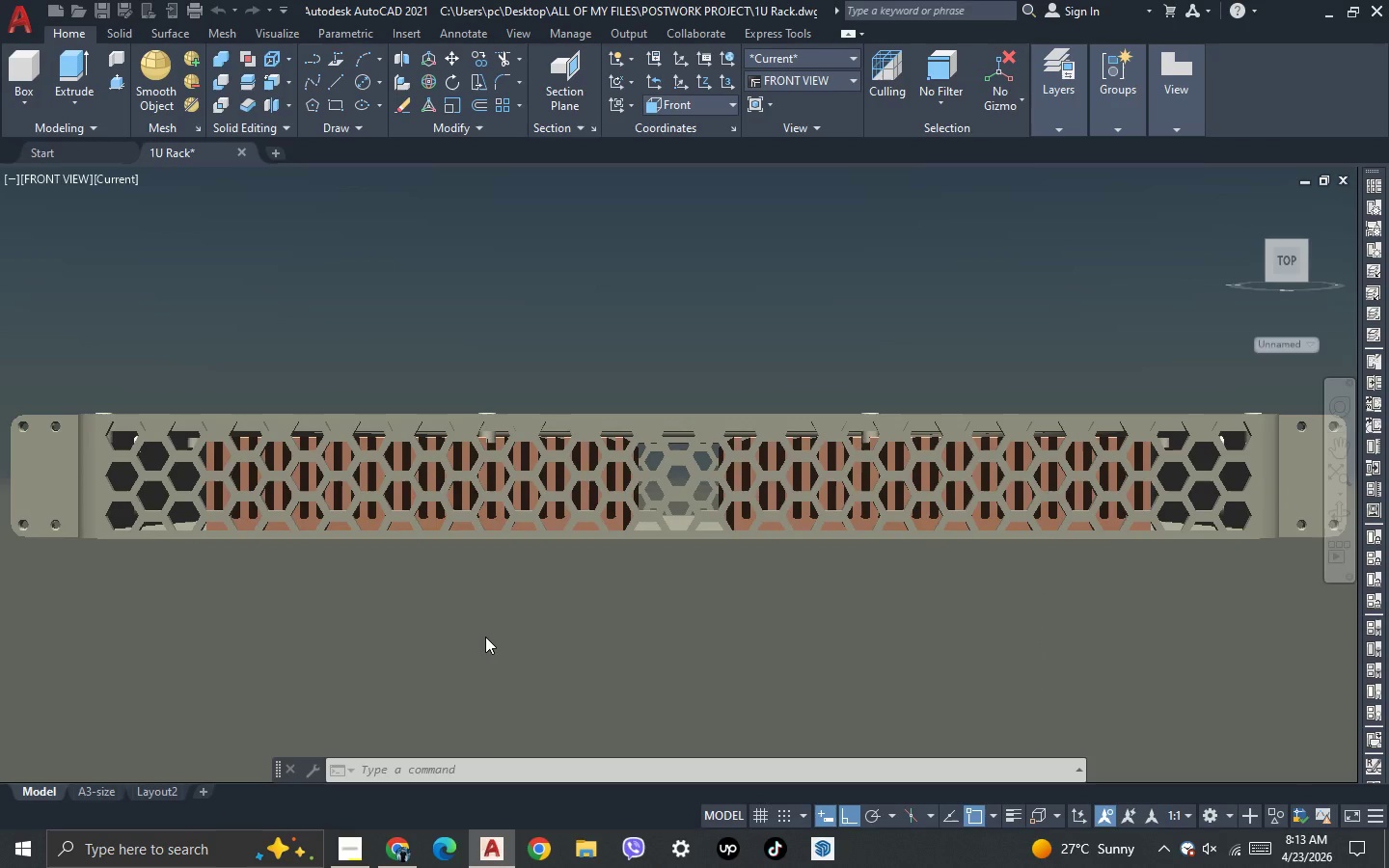 
key(Escape)
 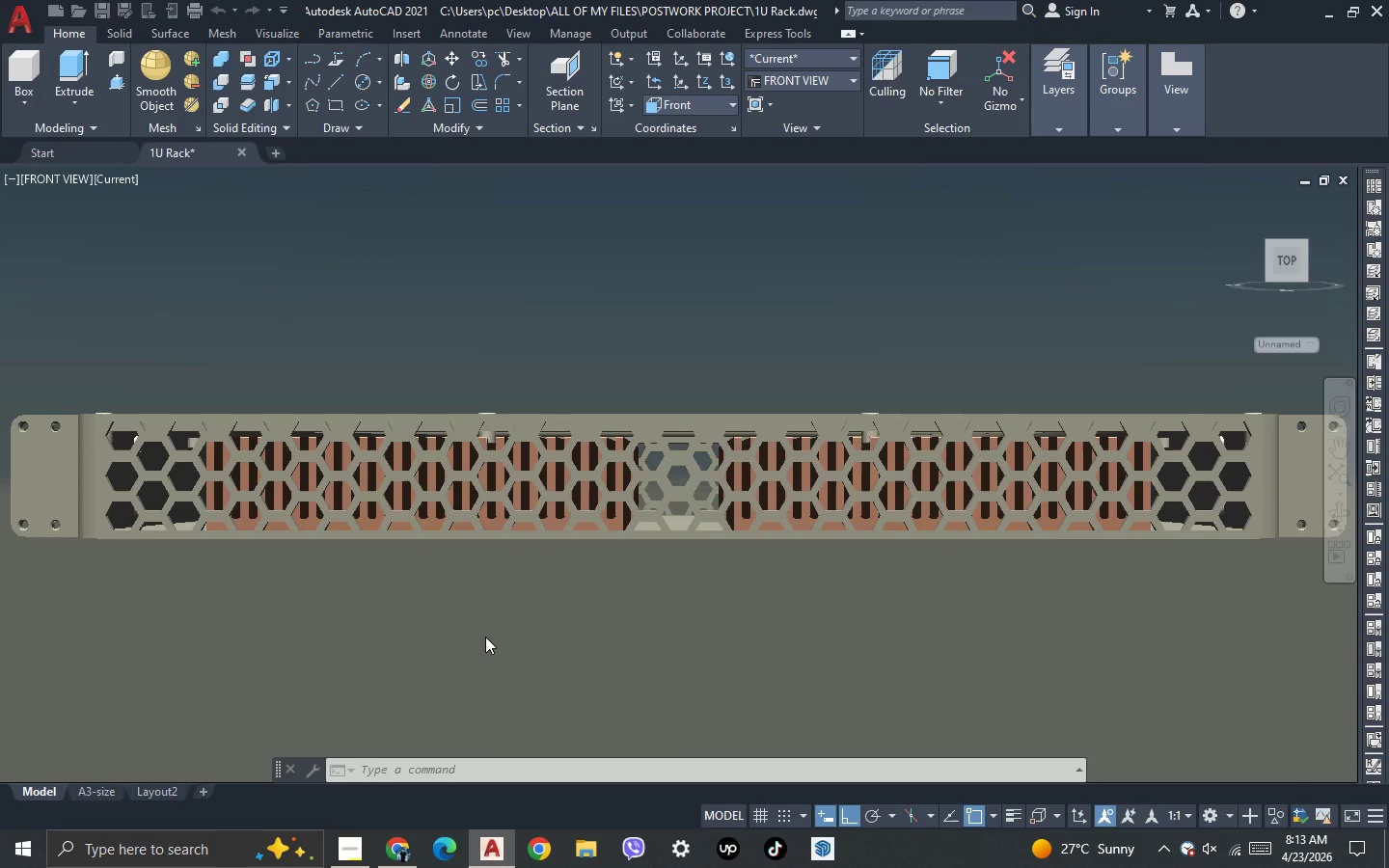 
key(Escape)
 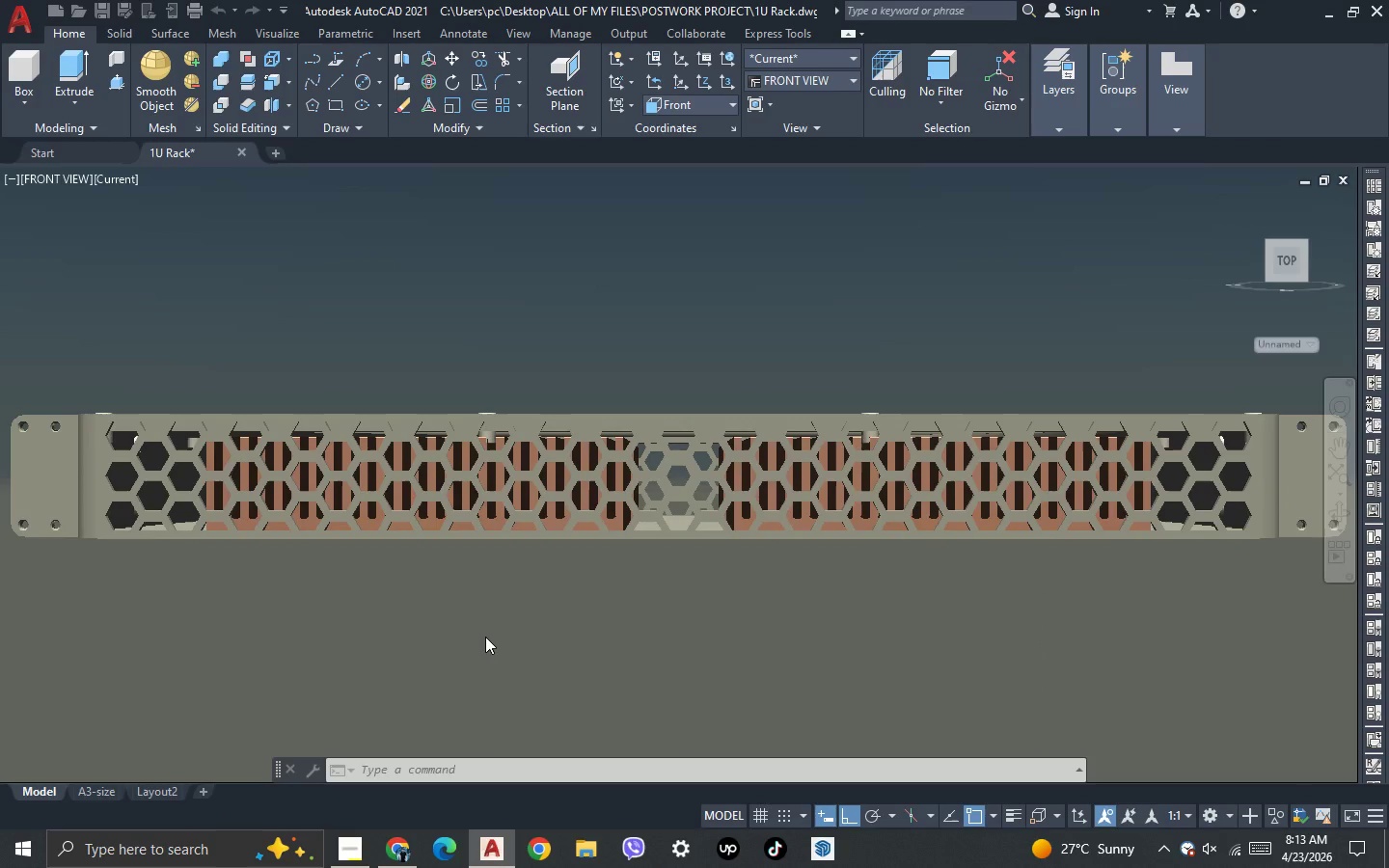 
key(Escape)
 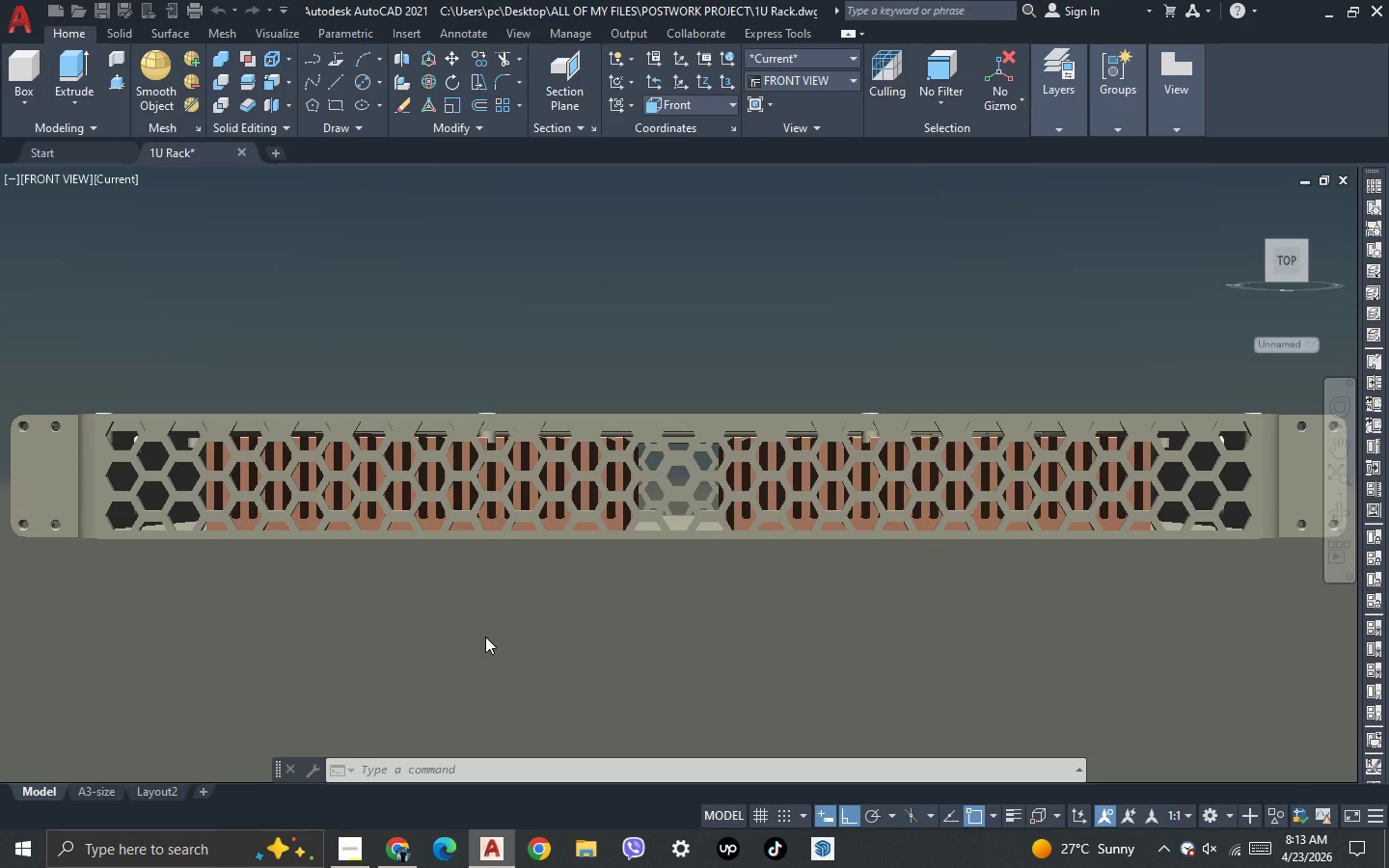 
key(Escape)
 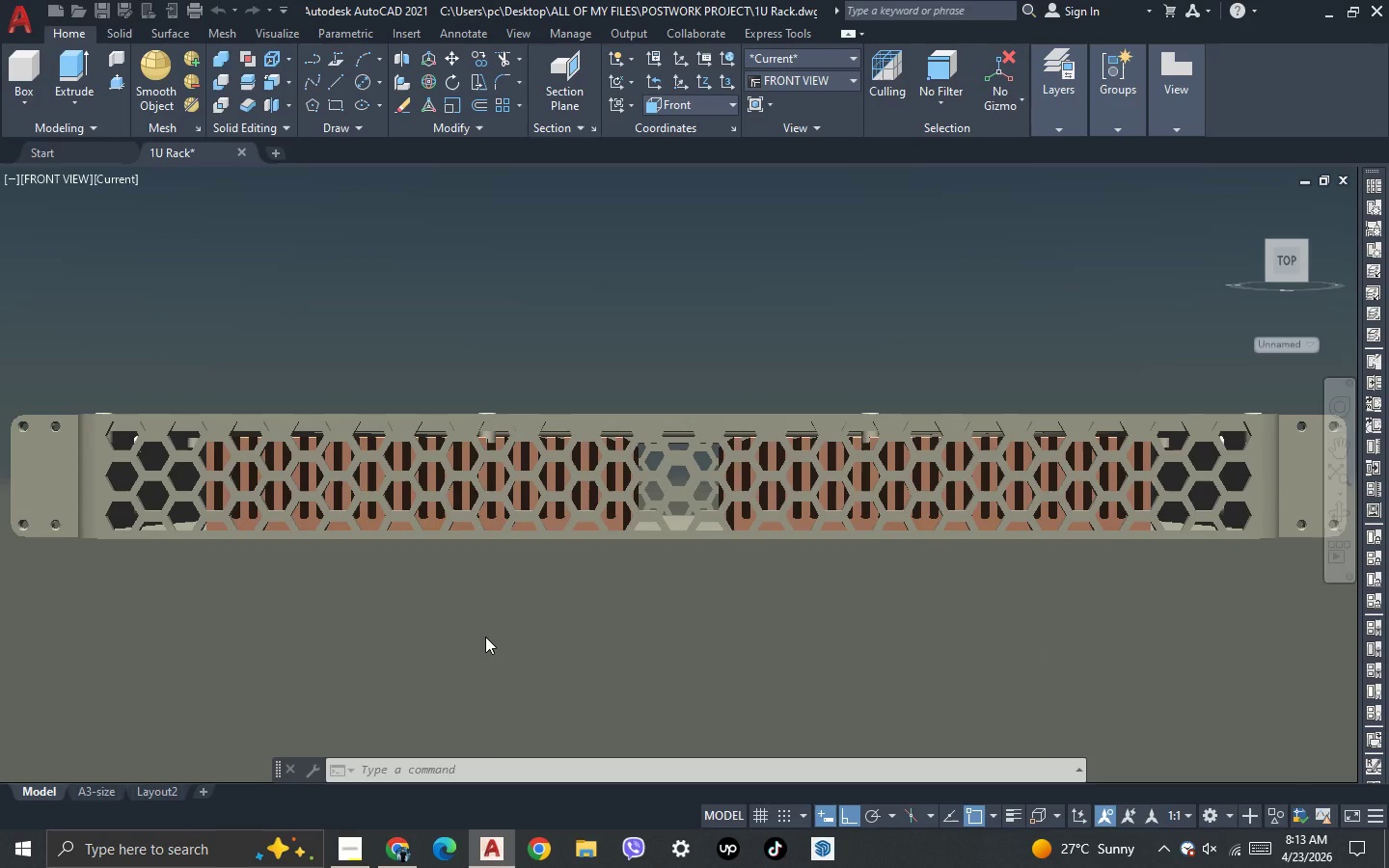 
key(Escape)
 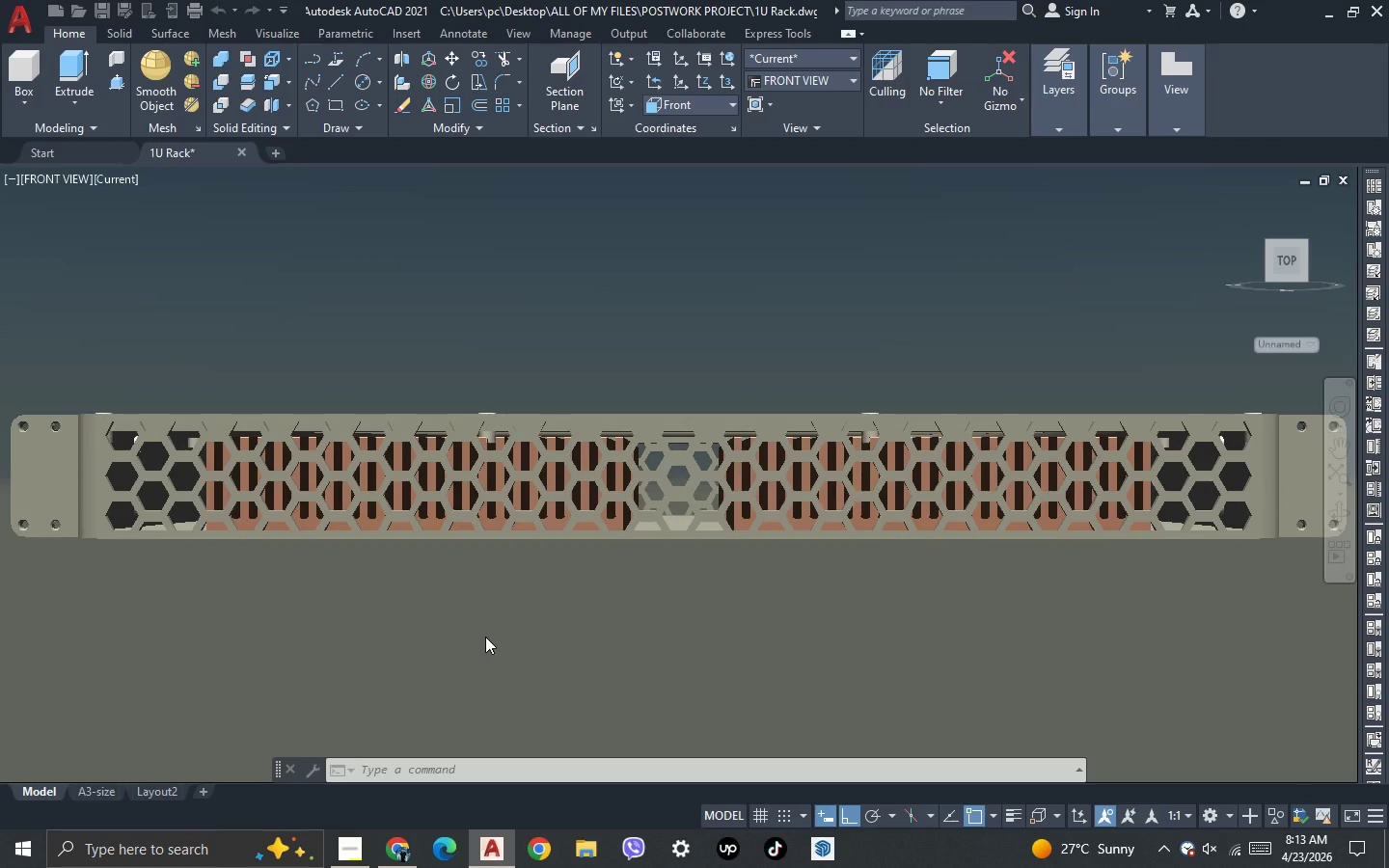 
key(Escape)
 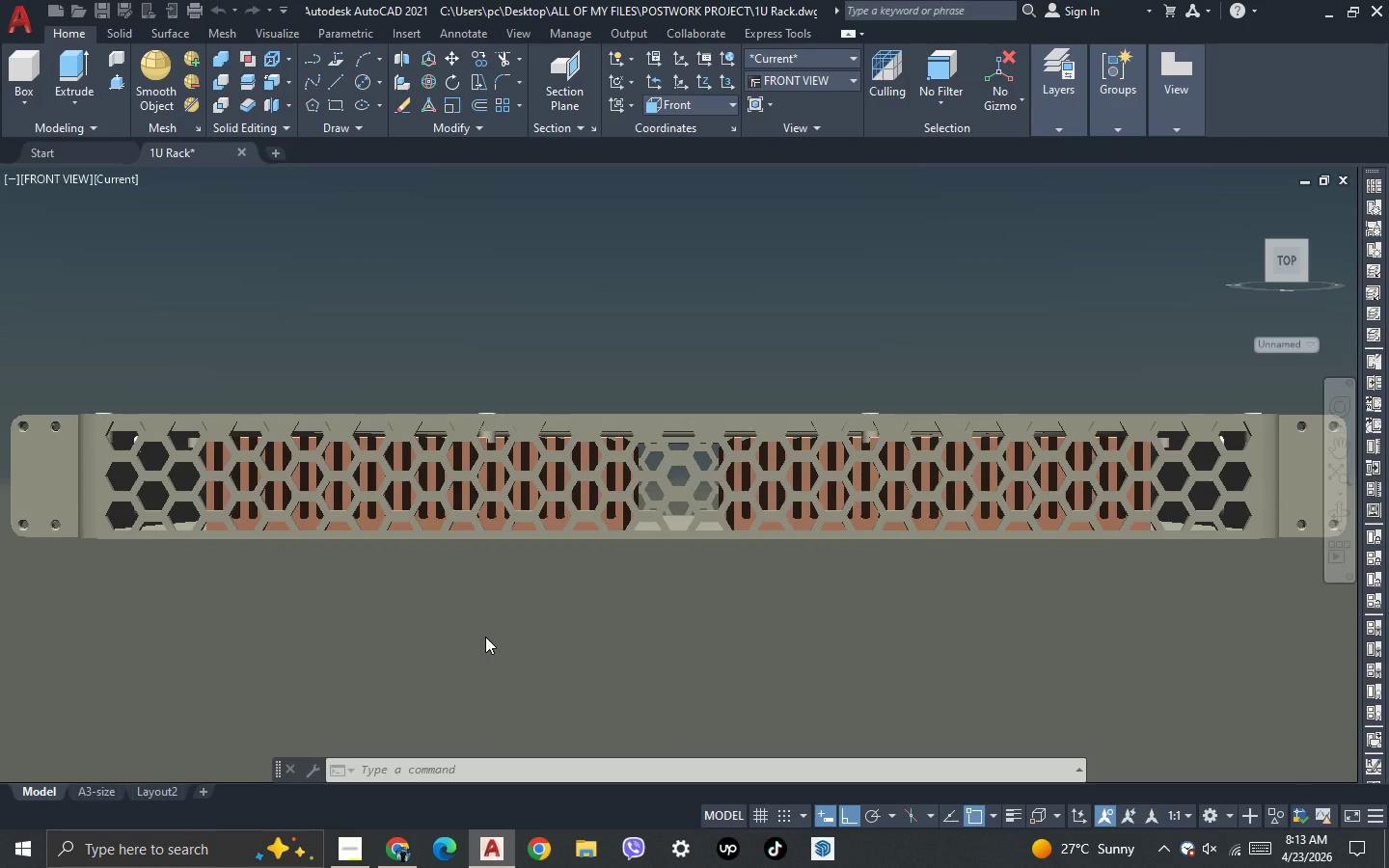 
key(Escape)
 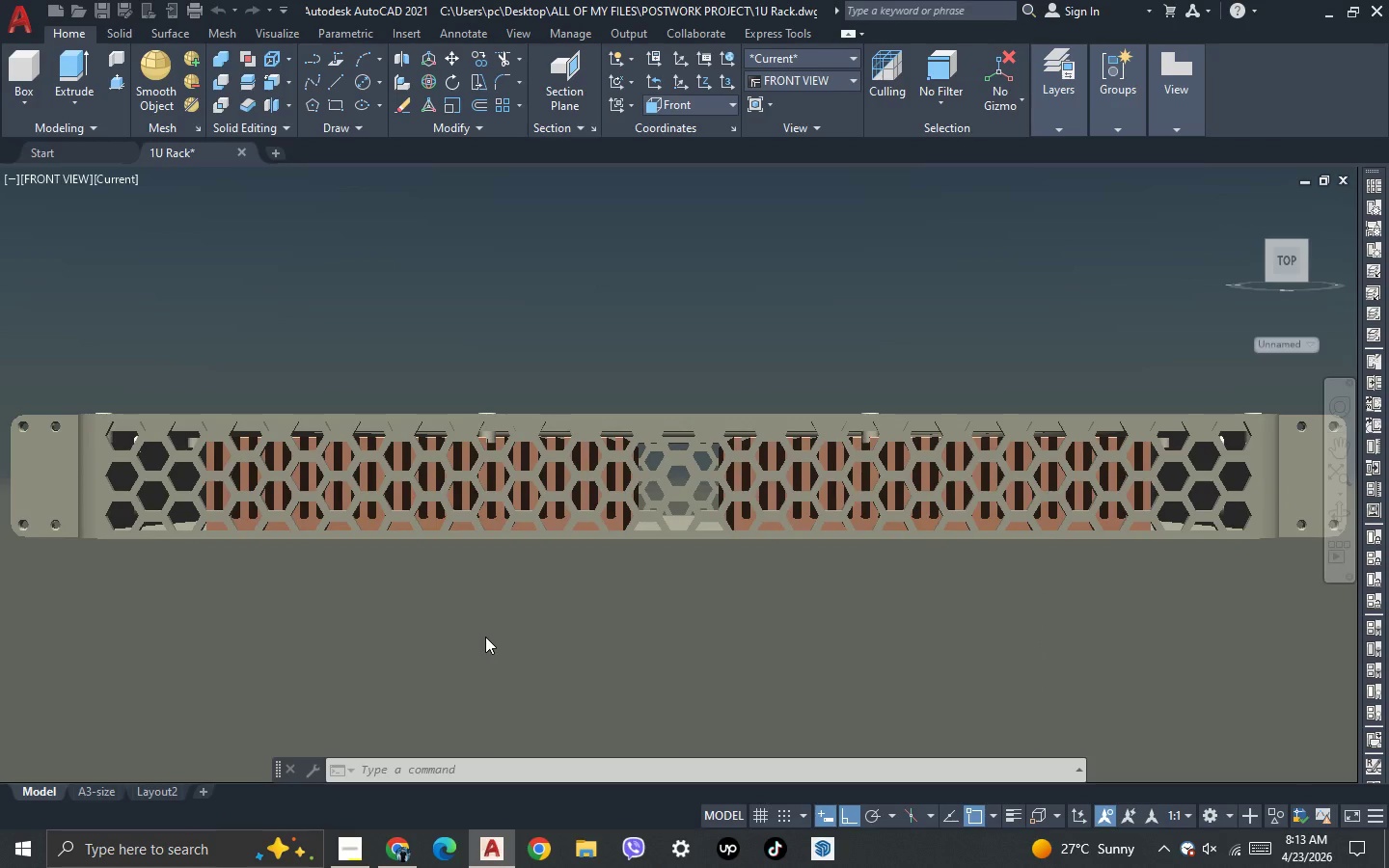 
key(Escape)
 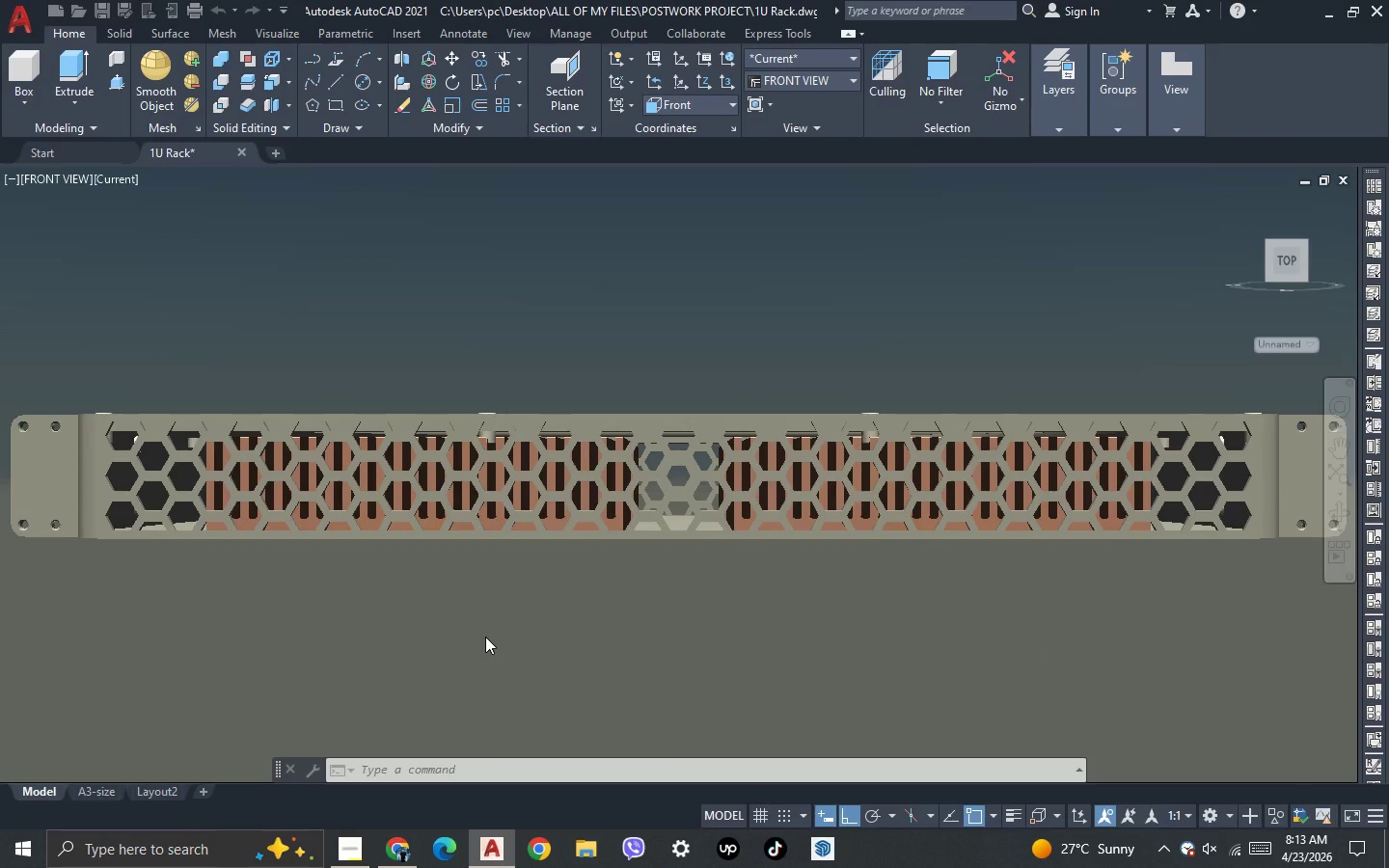 
key(Escape)
 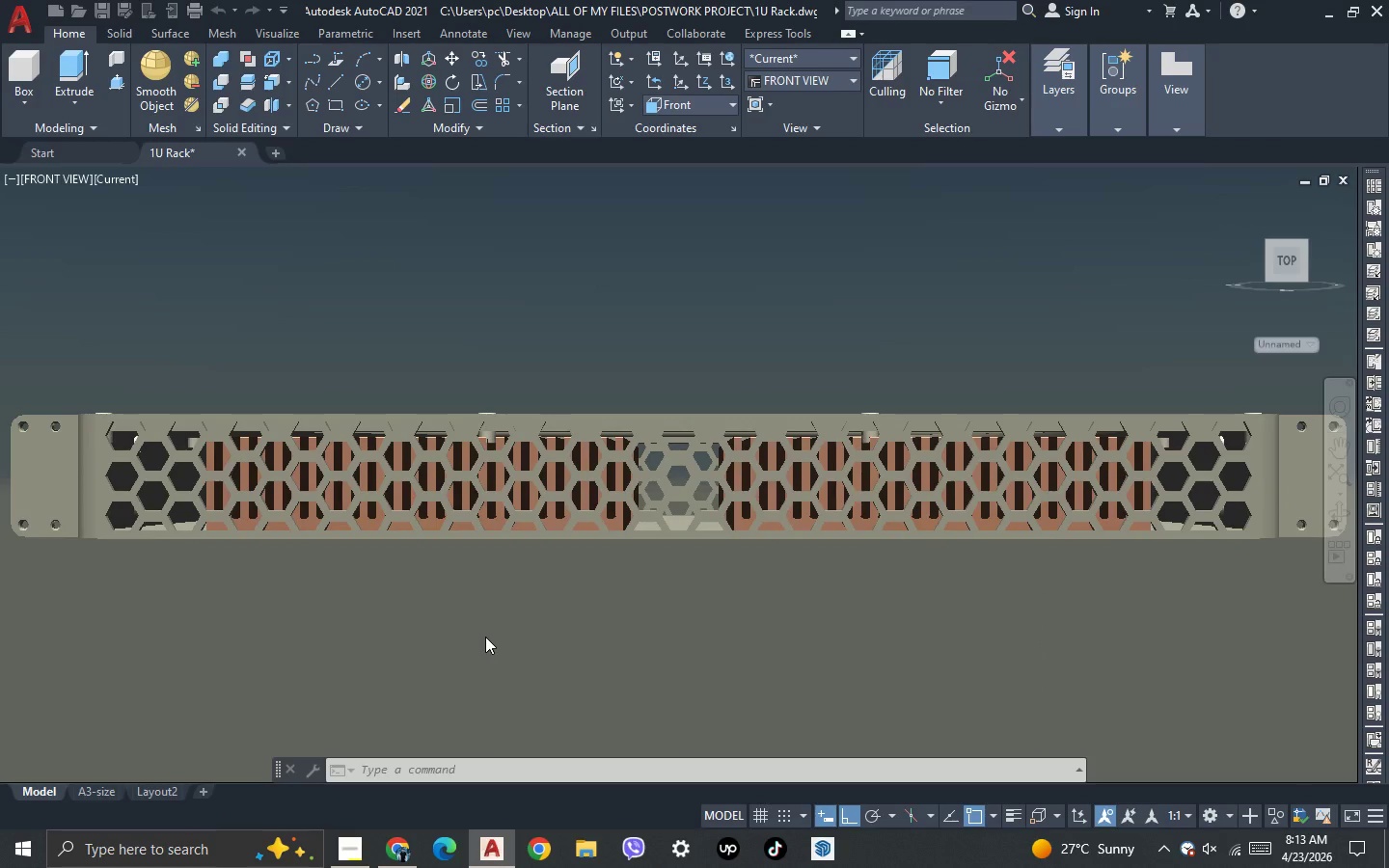 
key(Escape)
 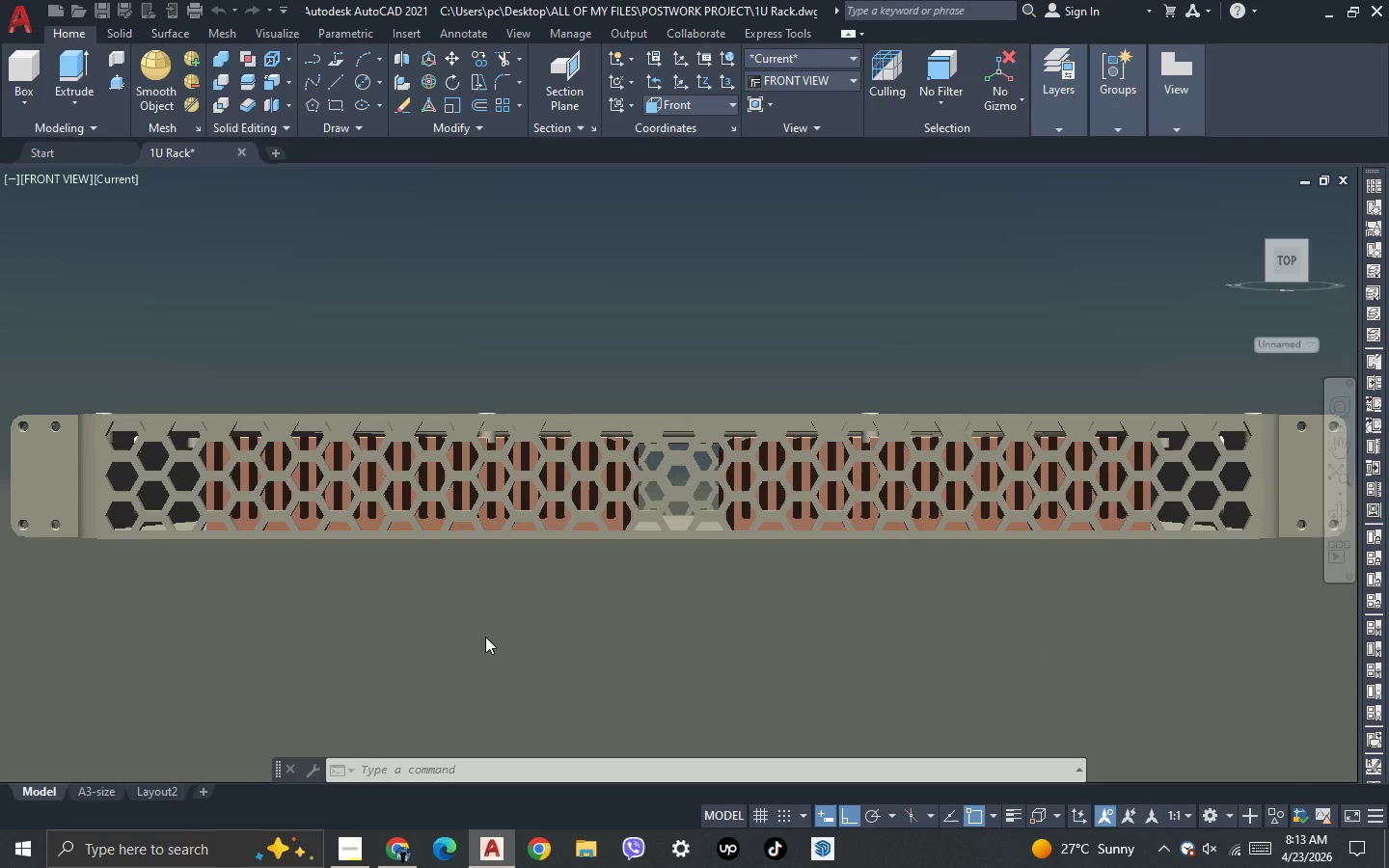 
key(Escape)
 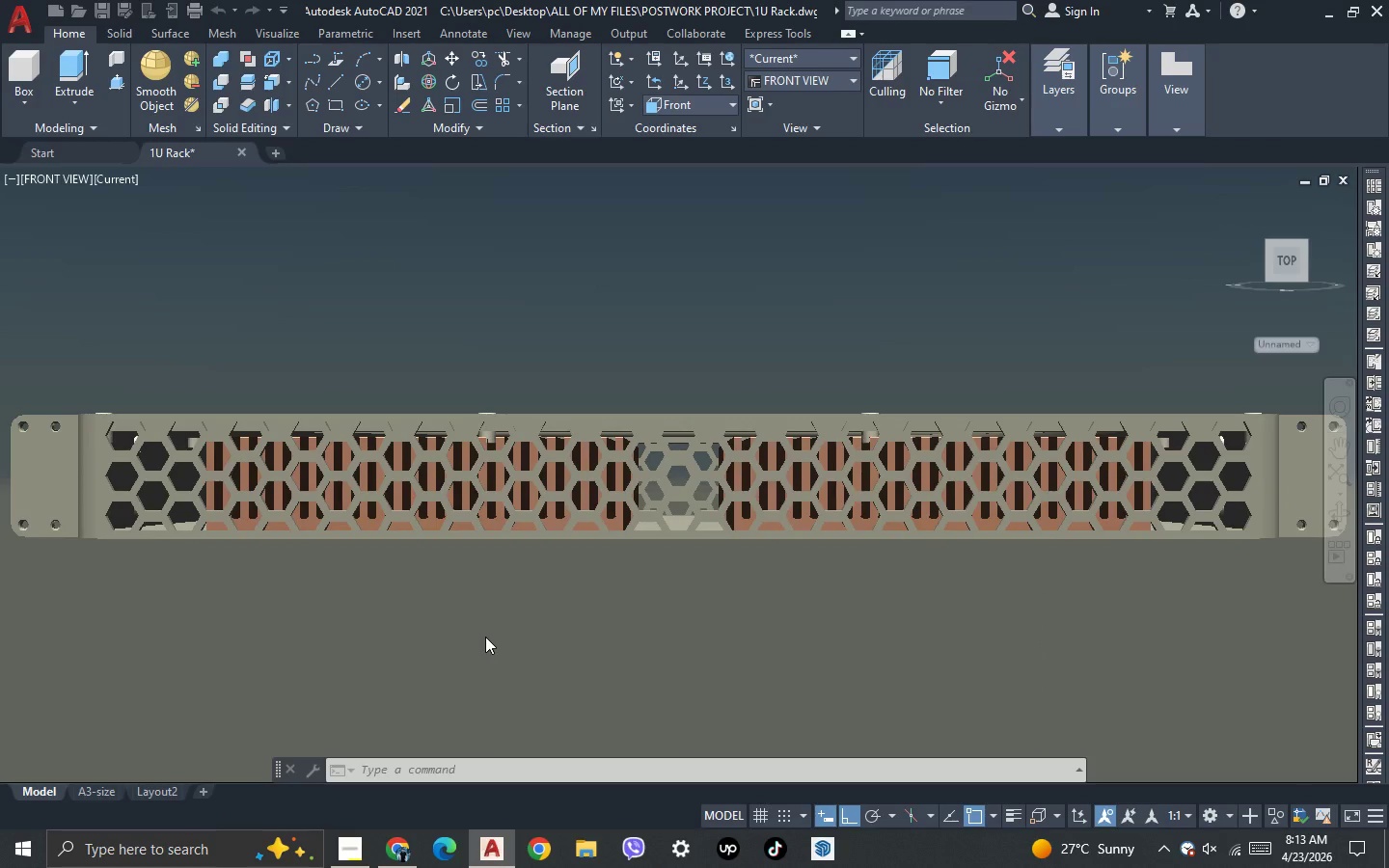 
key(Escape)
 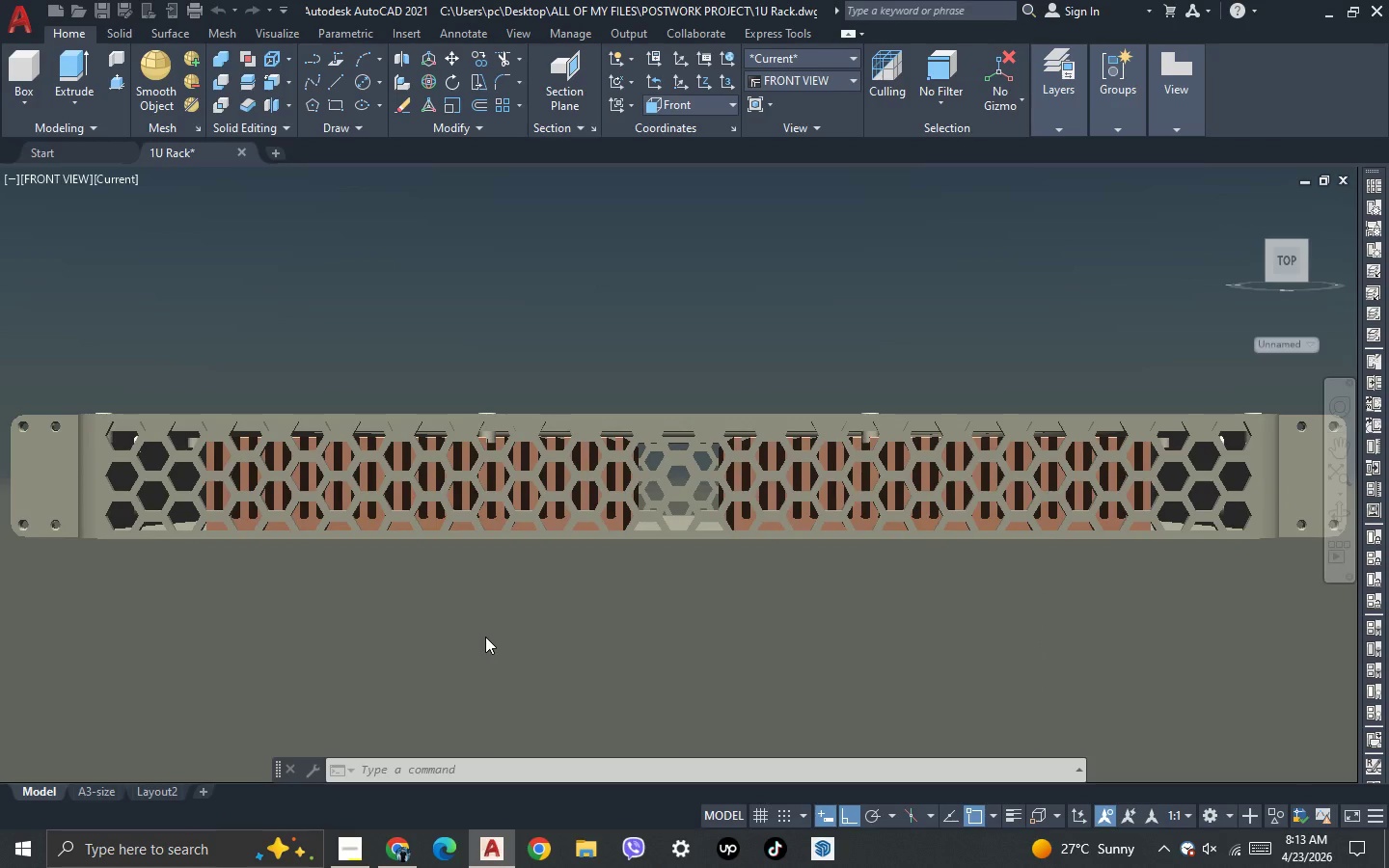 
key(Escape)
 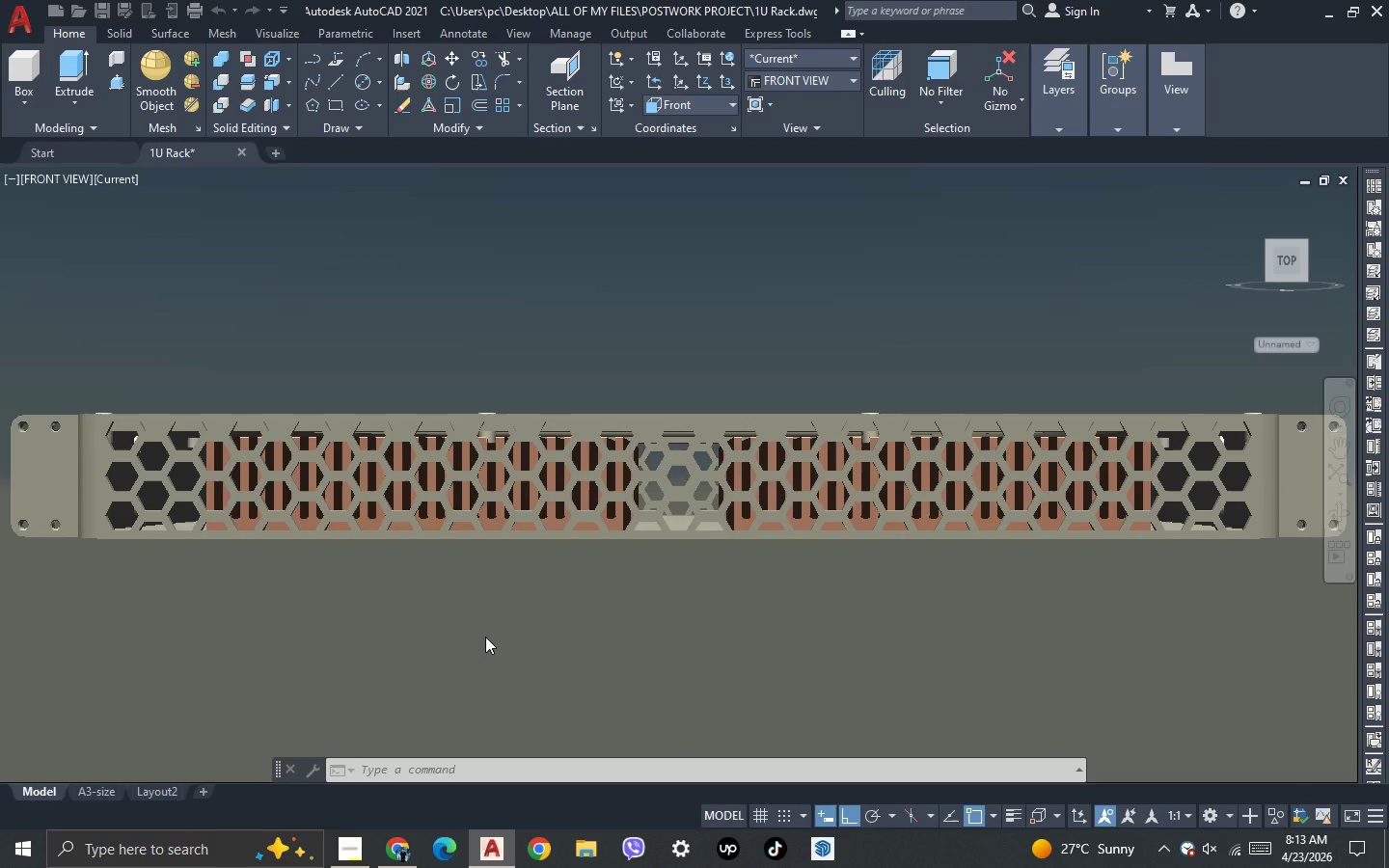 
key(Escape)
 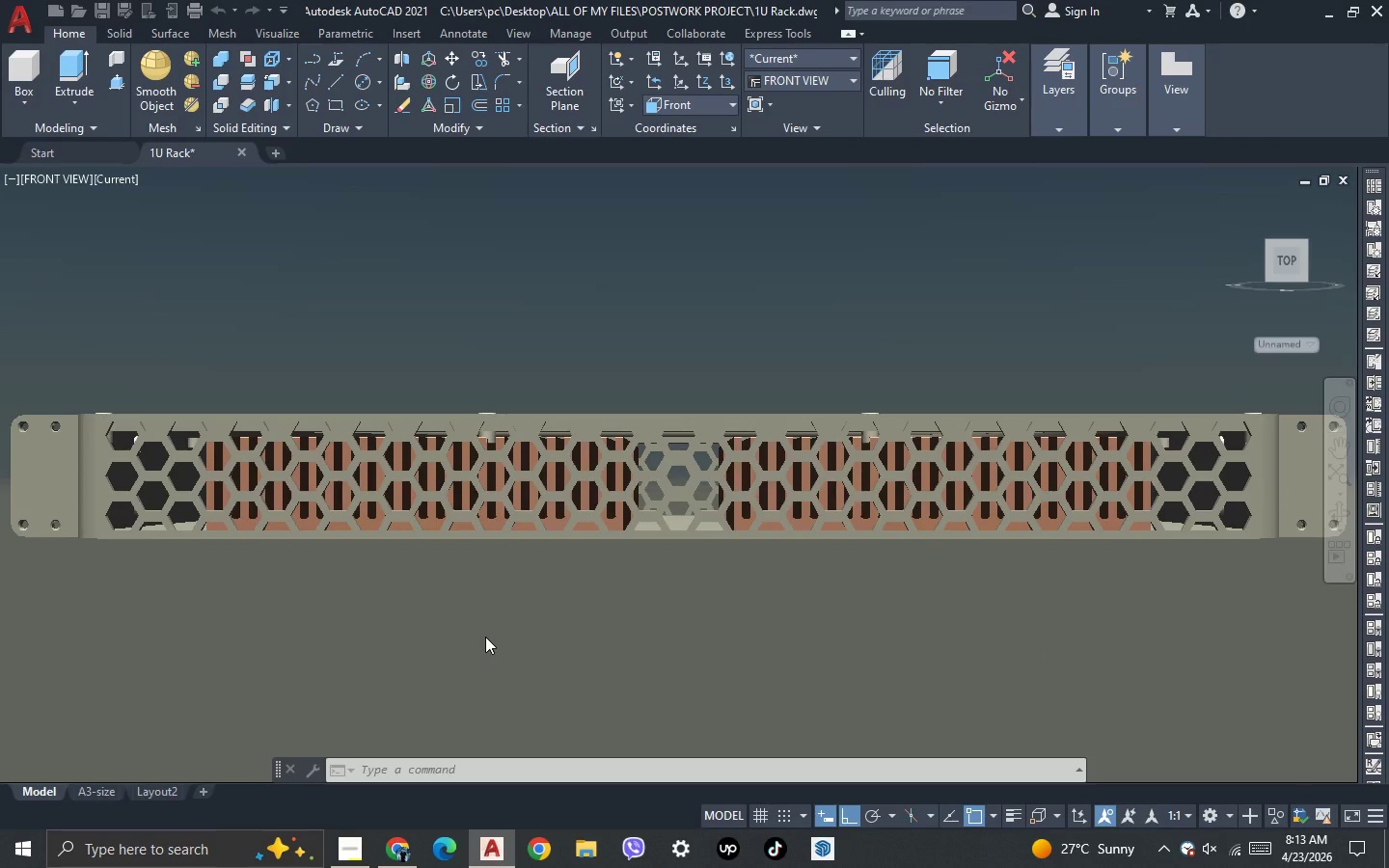 
key(Escape)
 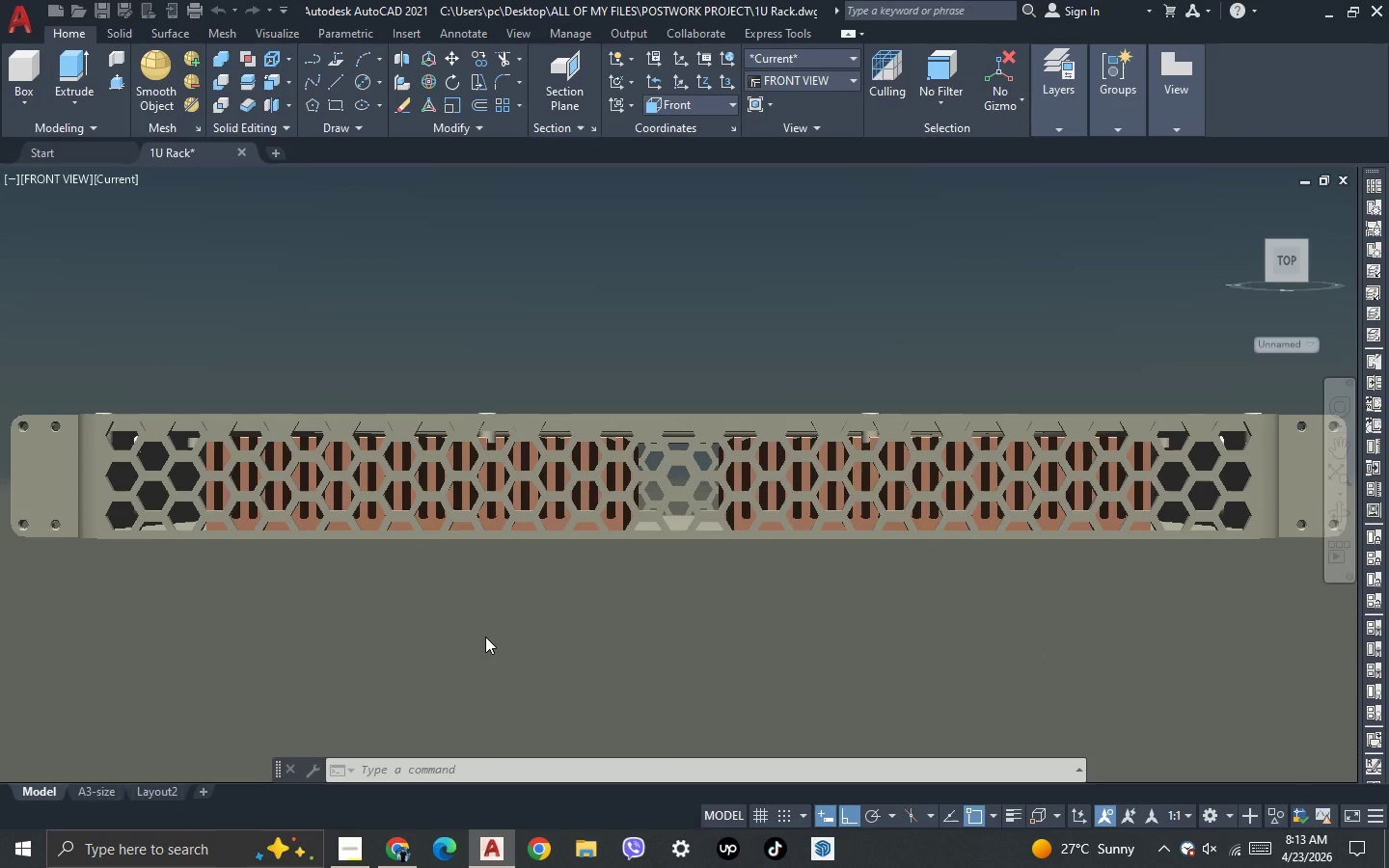 
key(Escape)
 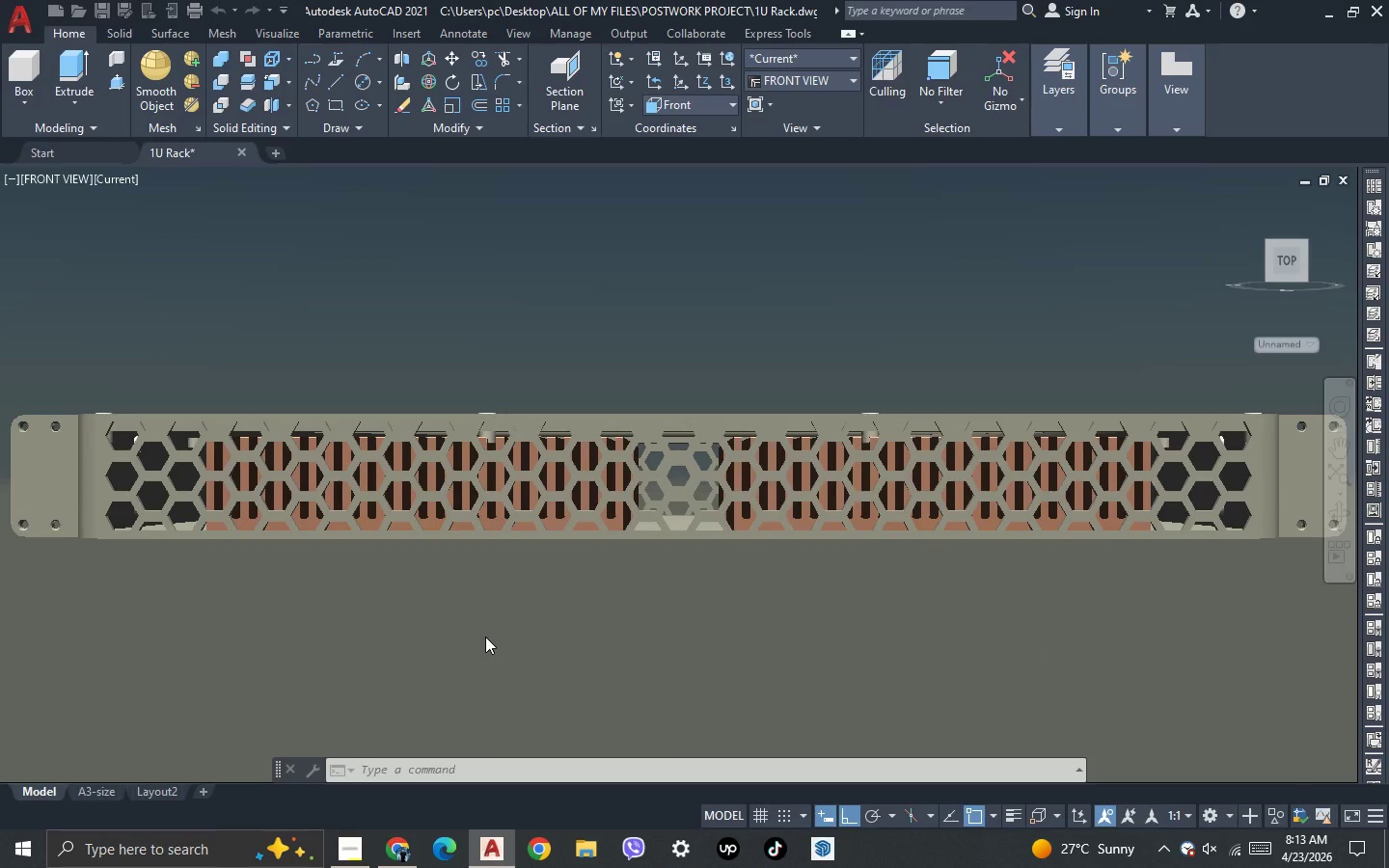 
key(Escape)
 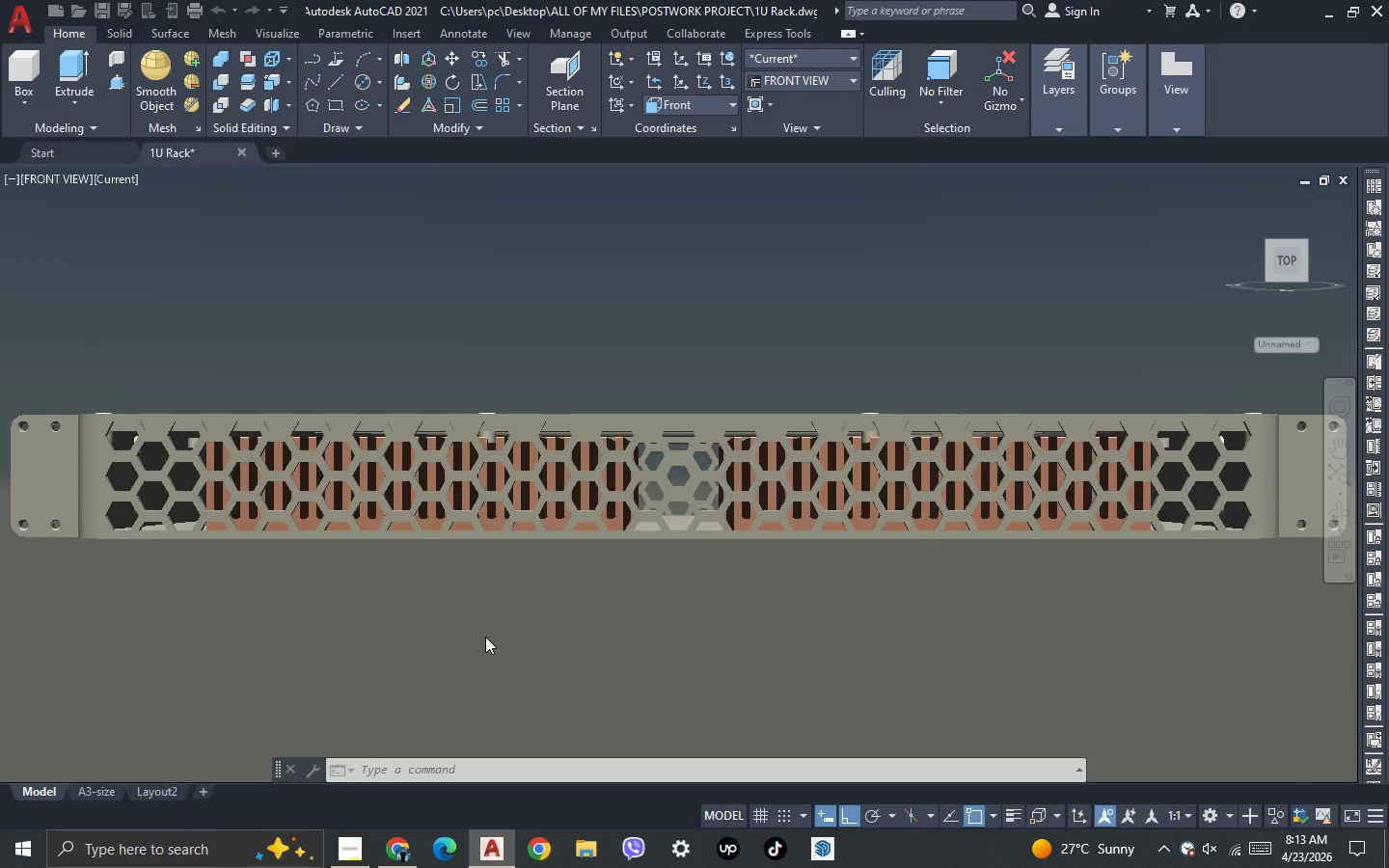 
key(Escape)
 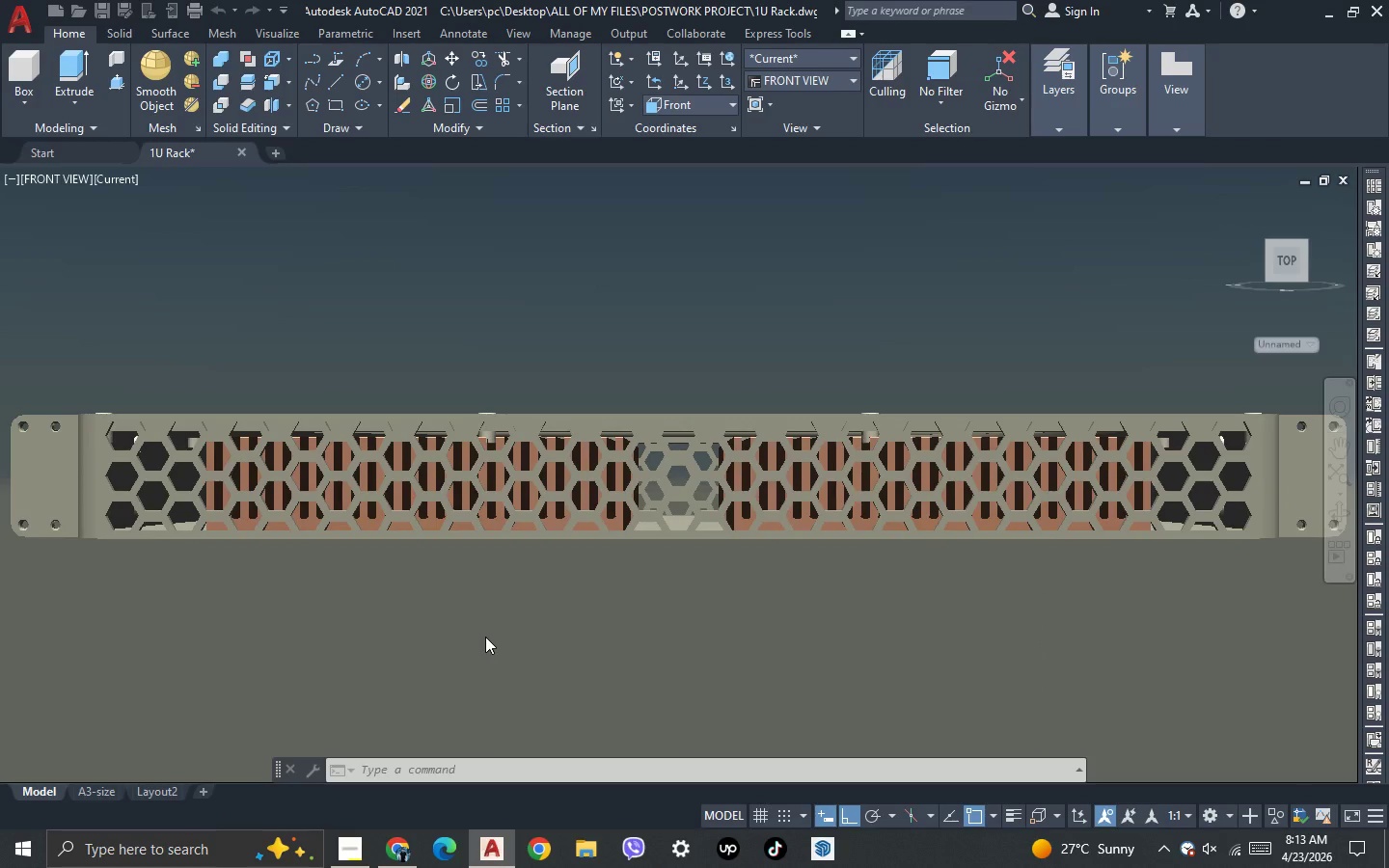 
key(Escape)
 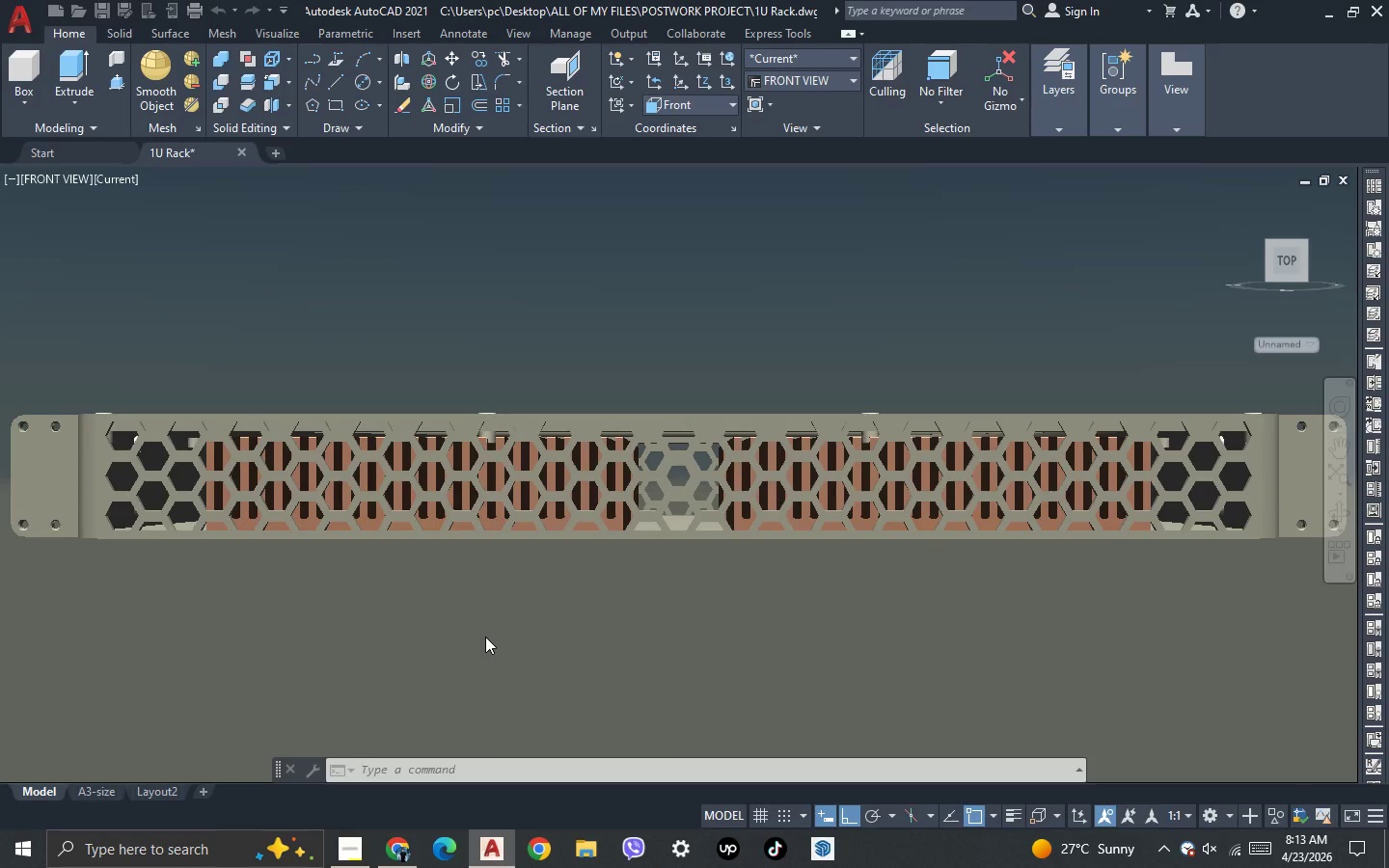 
key(Escape)
 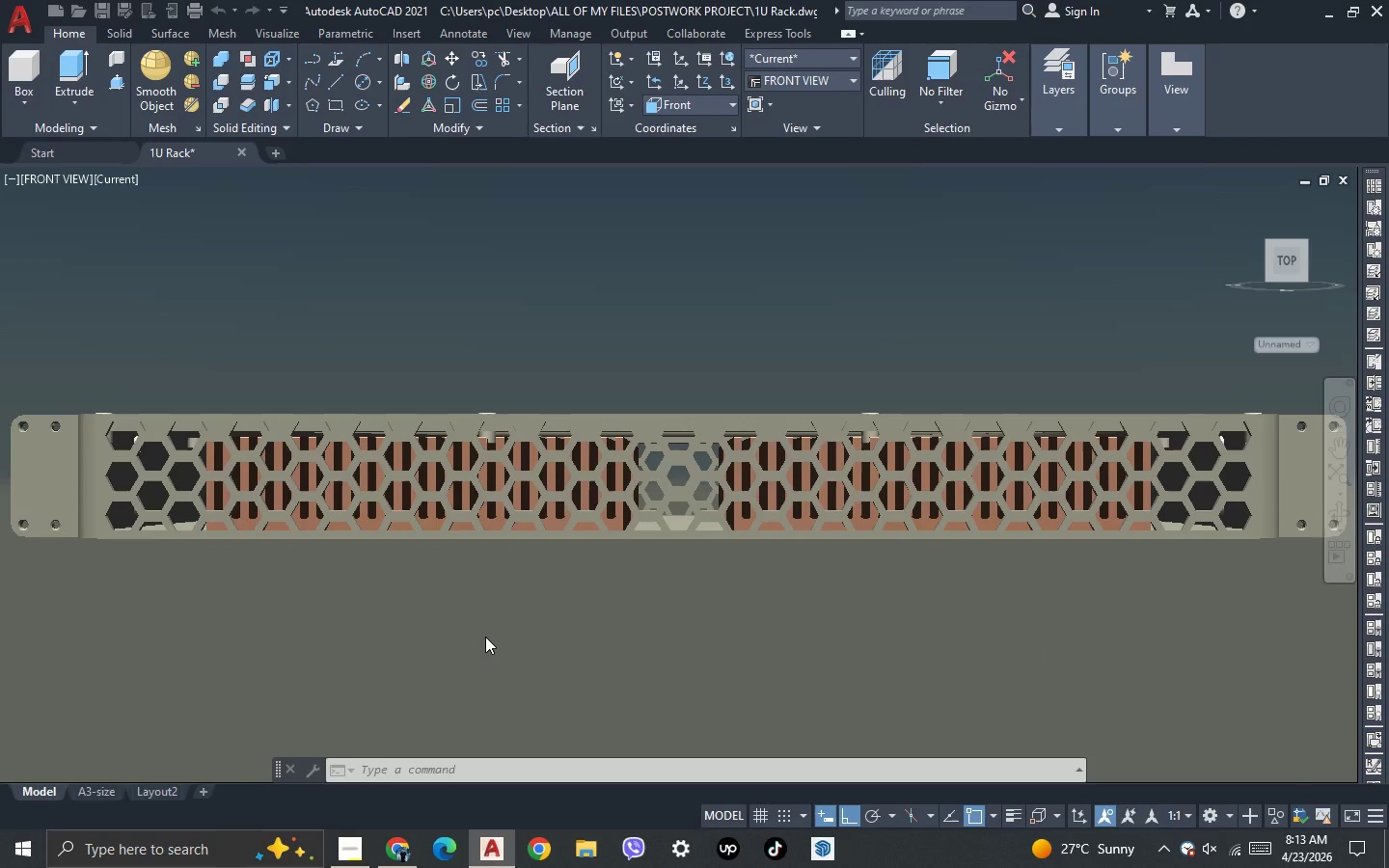 
key(Escape)
 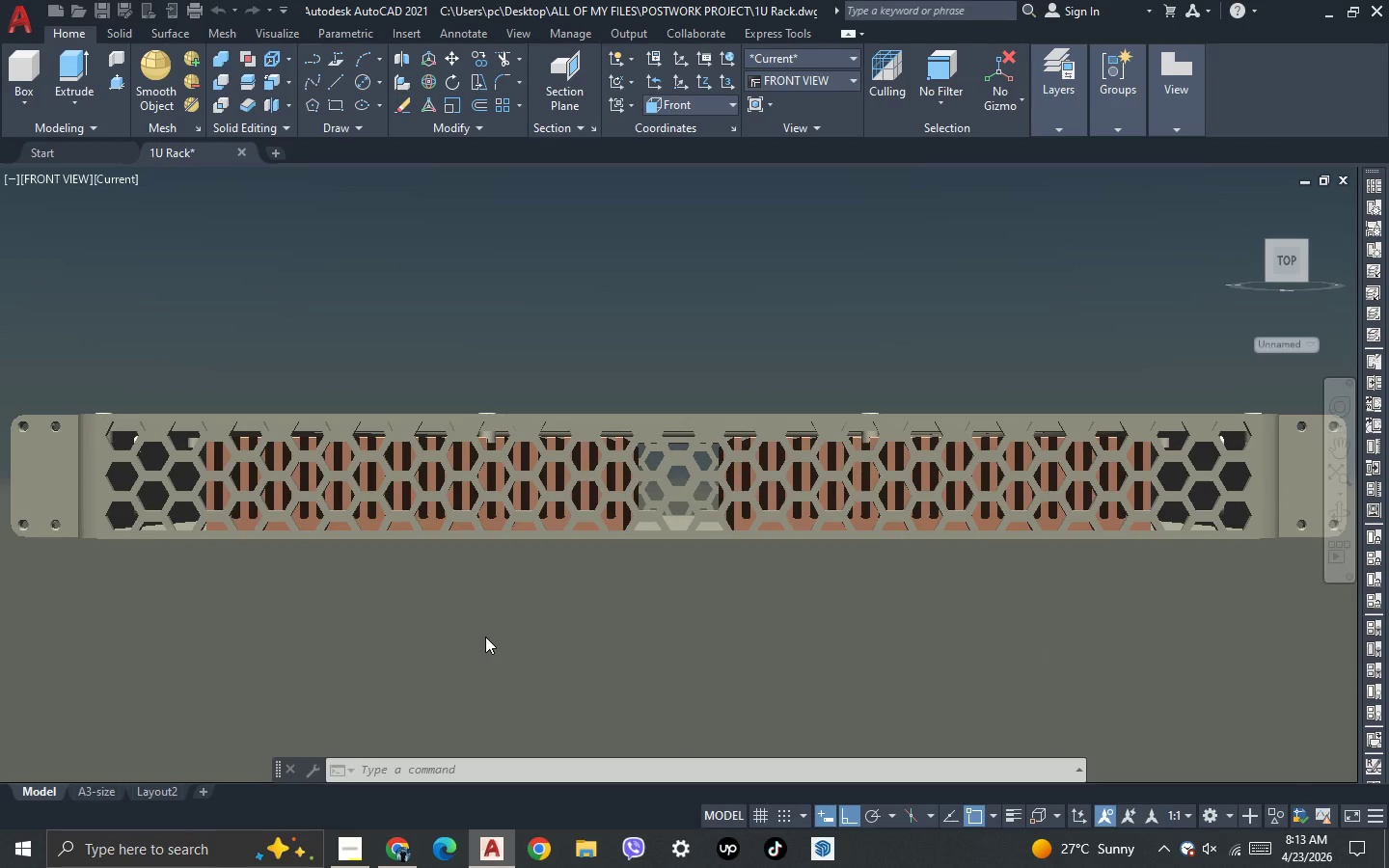 
key(Escape)
 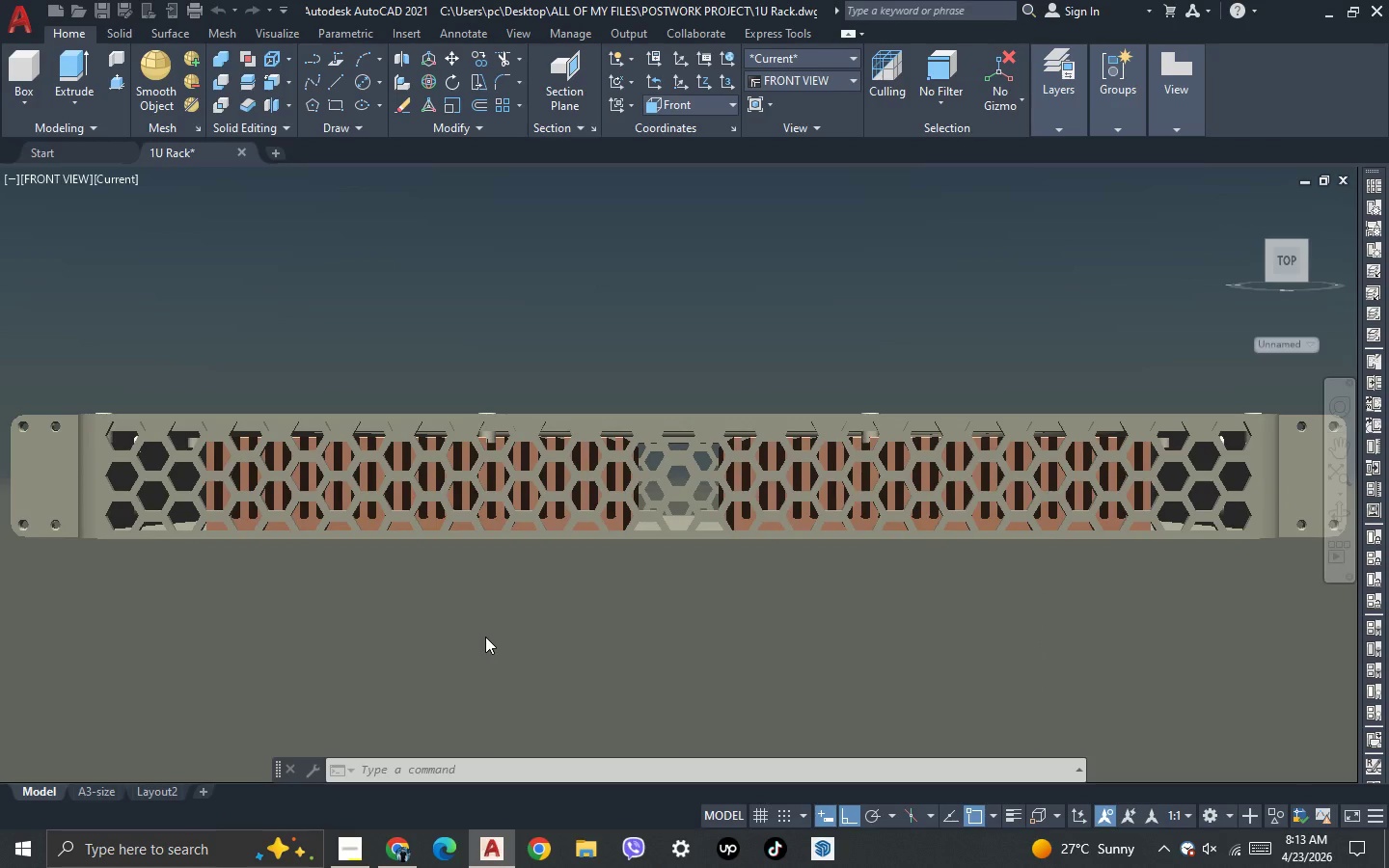 
key(Escape)
 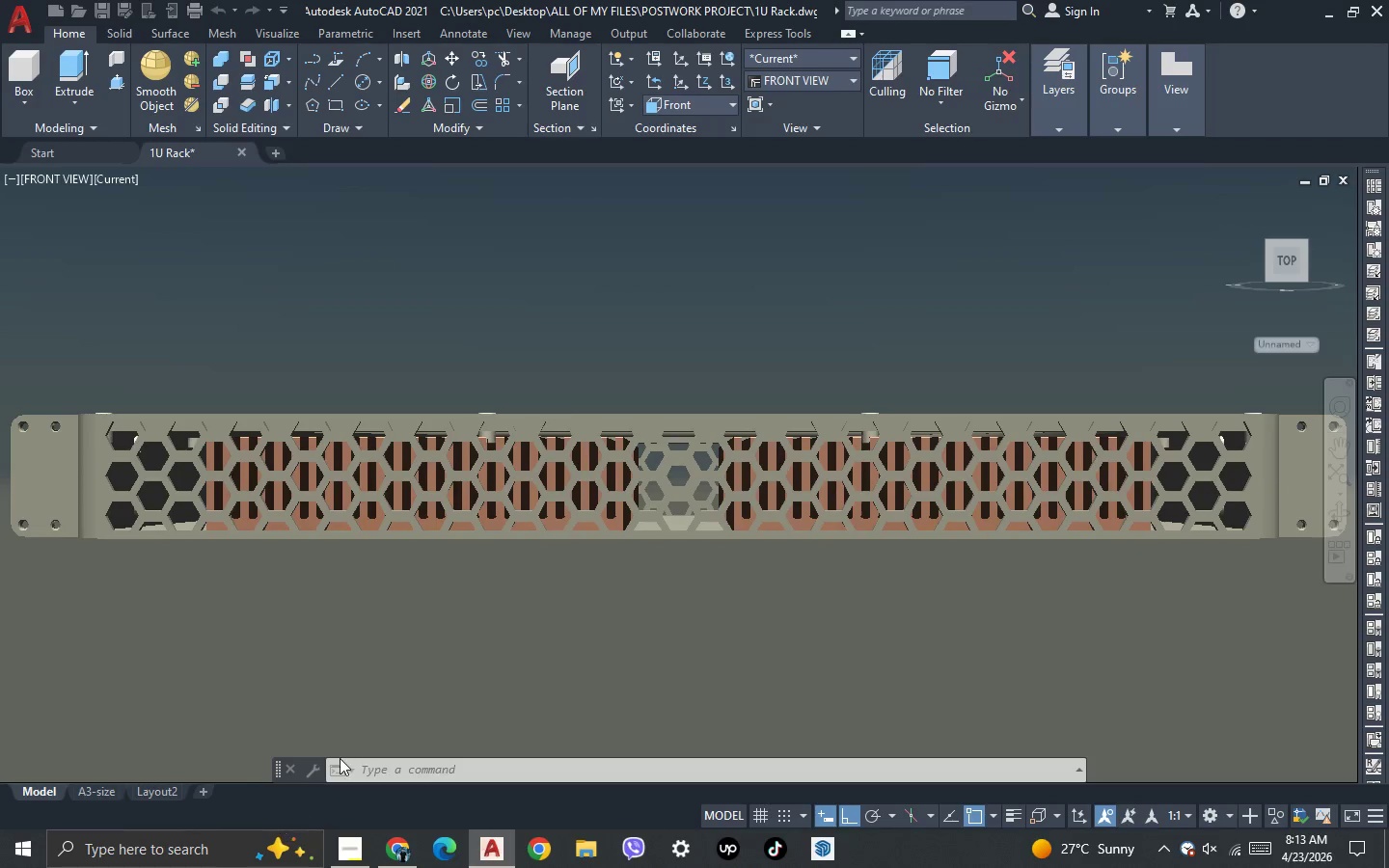 
left_click([445, 660])
 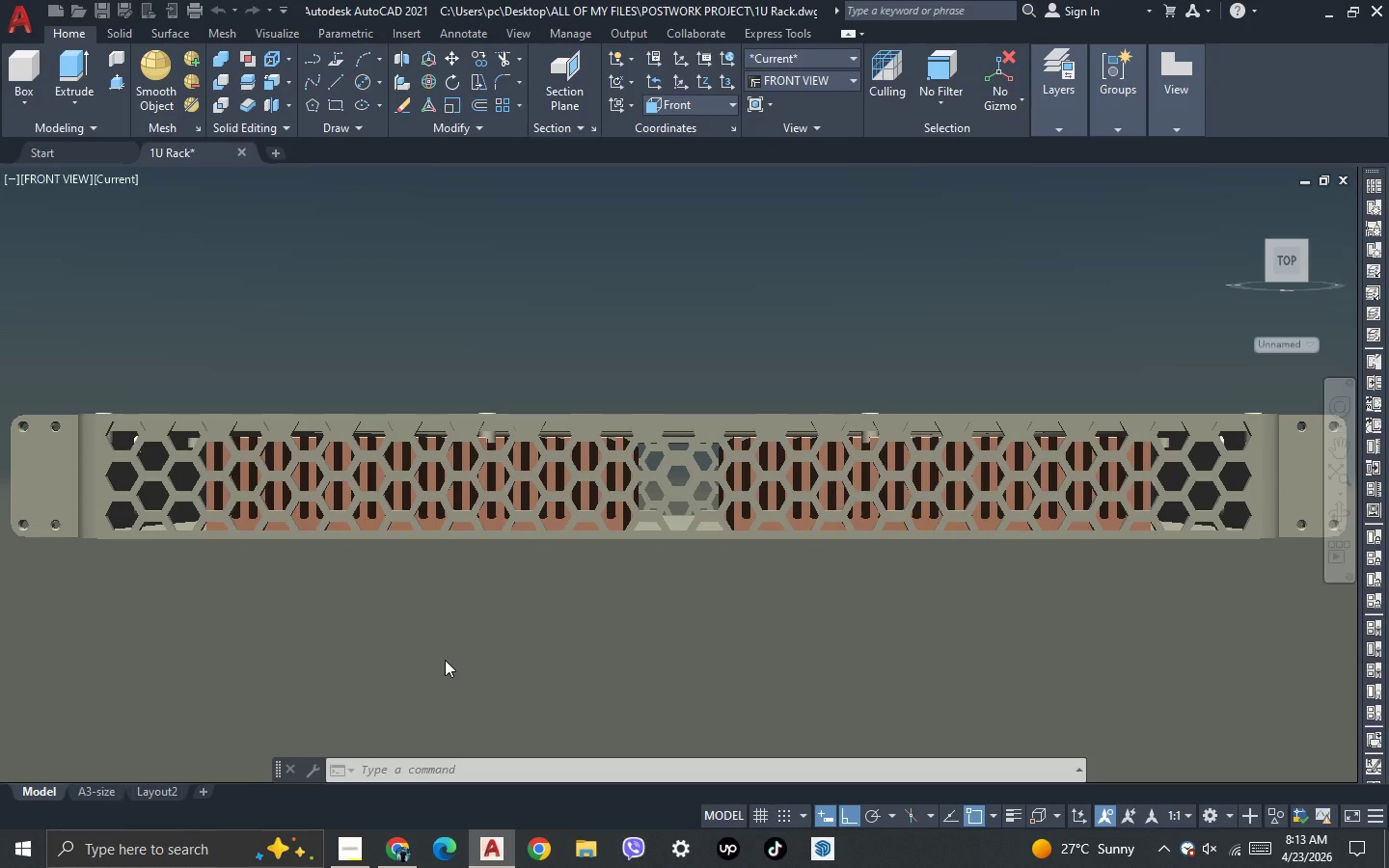 
key(Escape)
 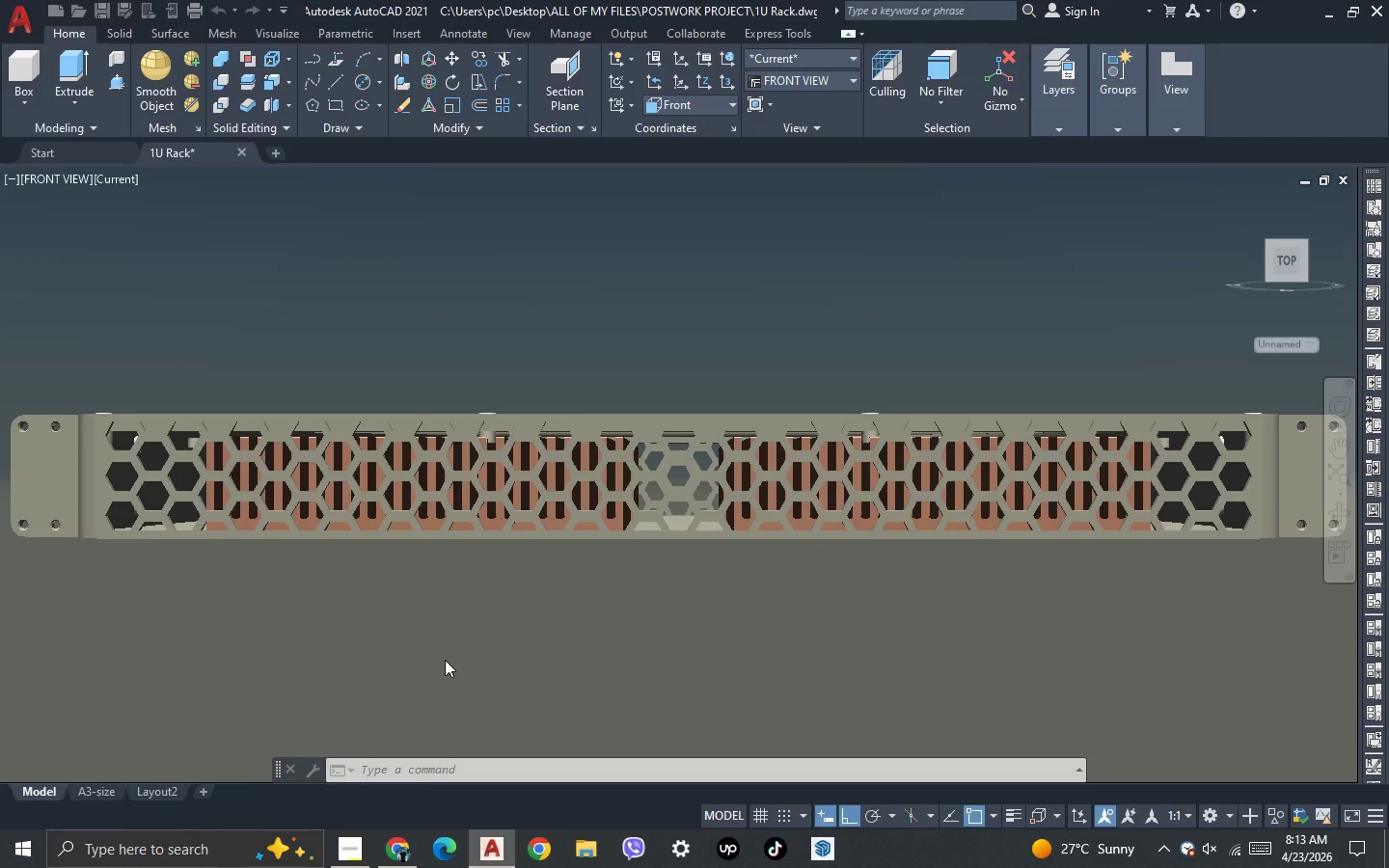 
key(Escape)
 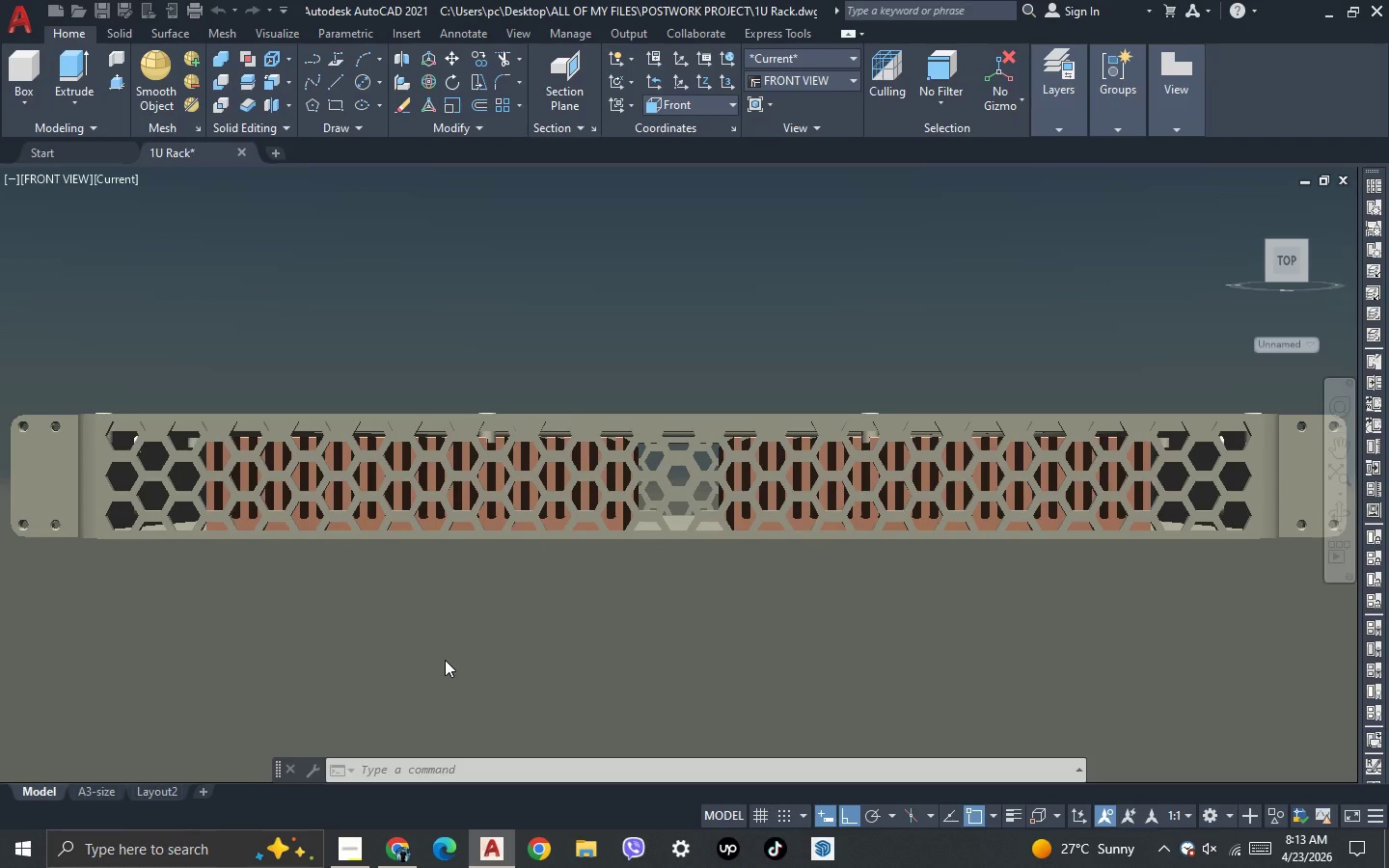 
key(Escape)
 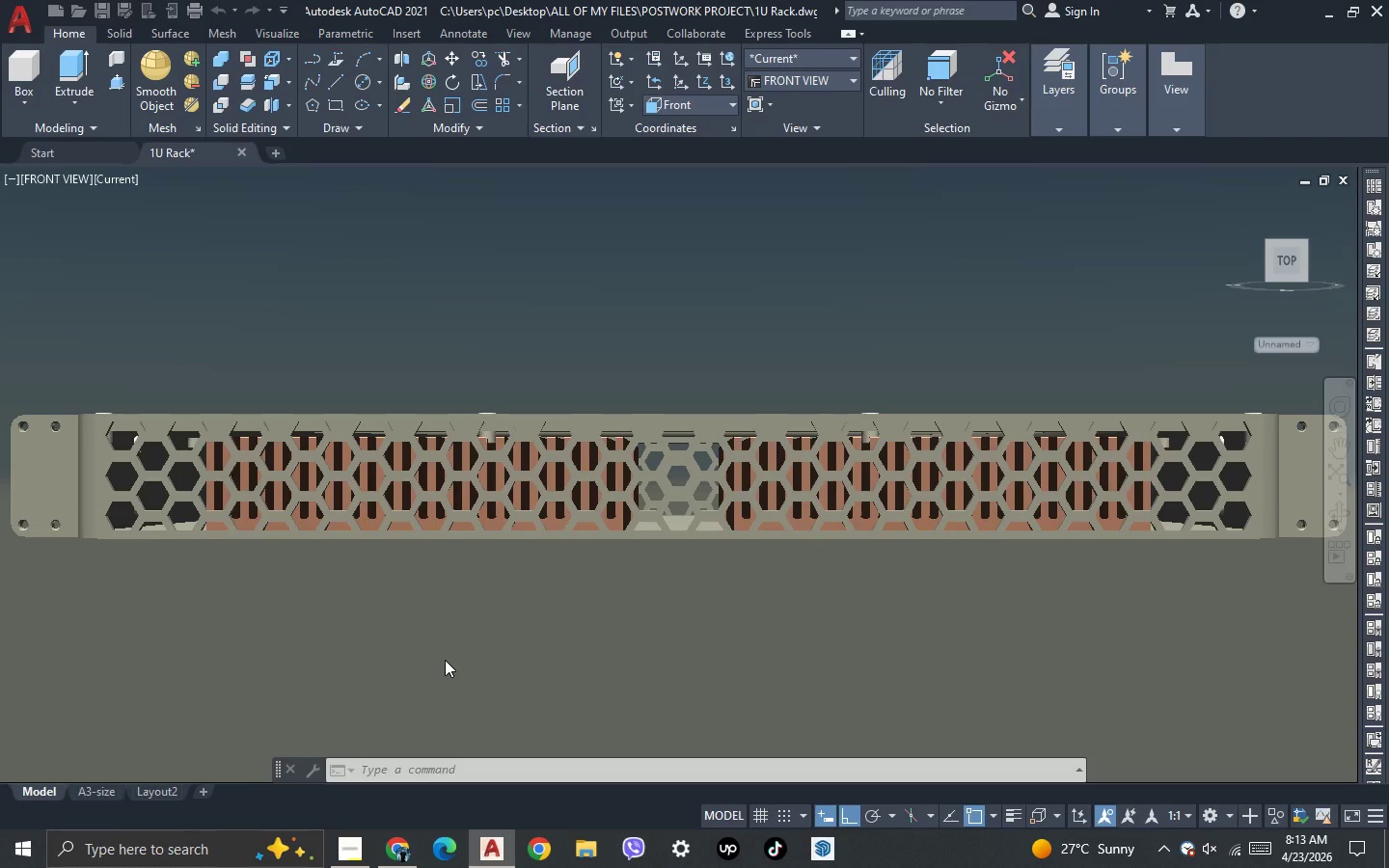 
key(Escape)
 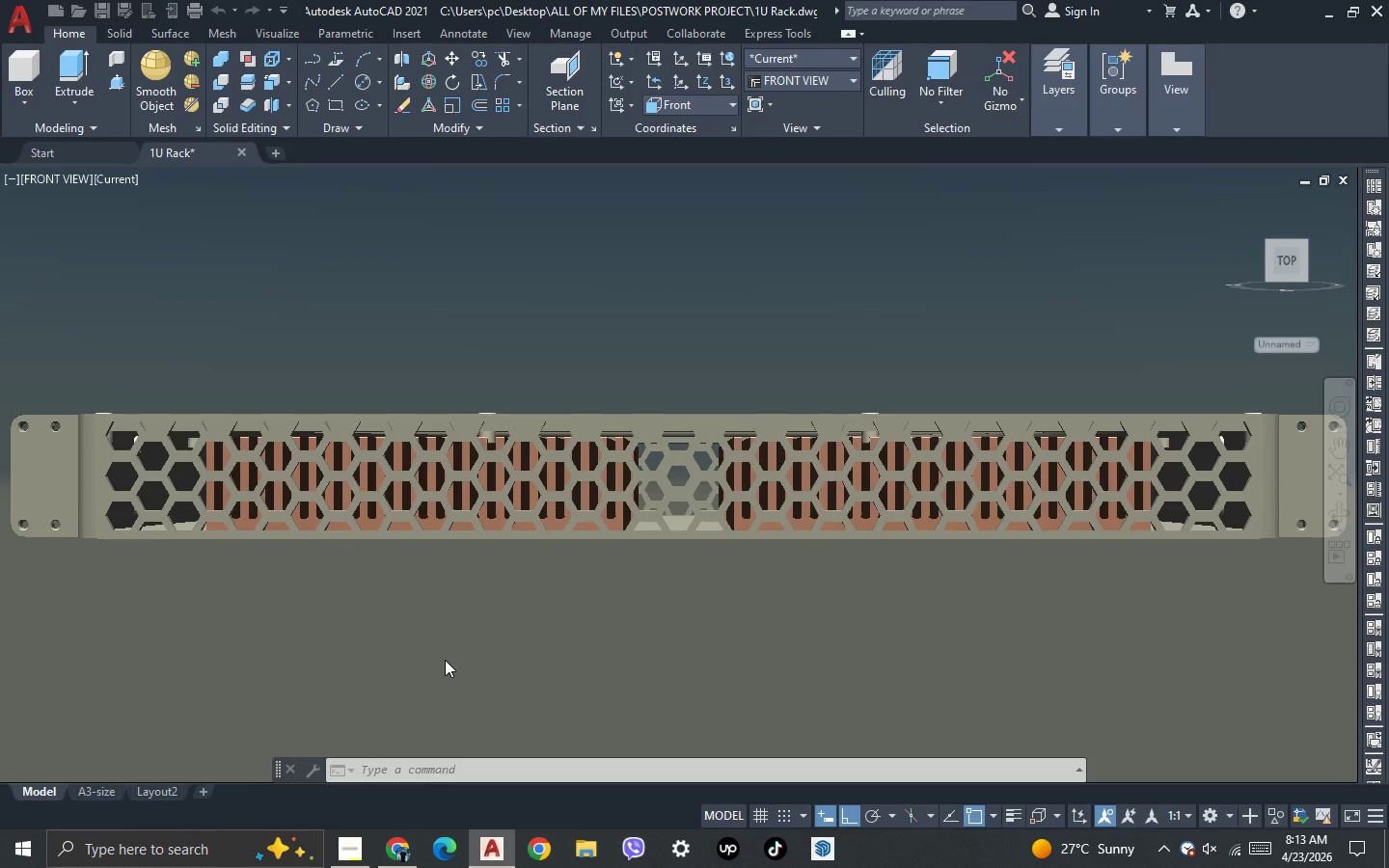 
key(Control+ControlLeft)
 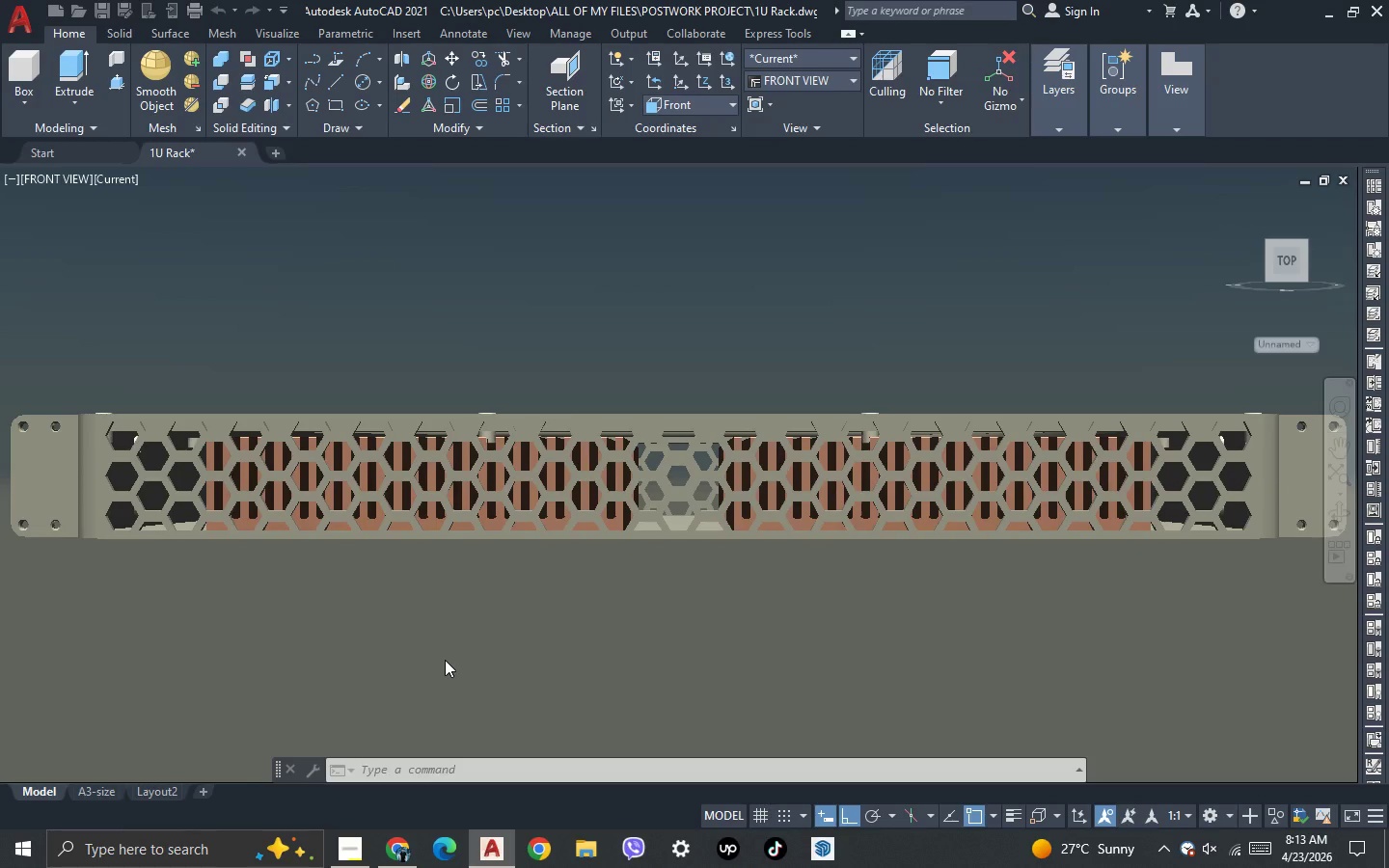 
key(Control+S)
 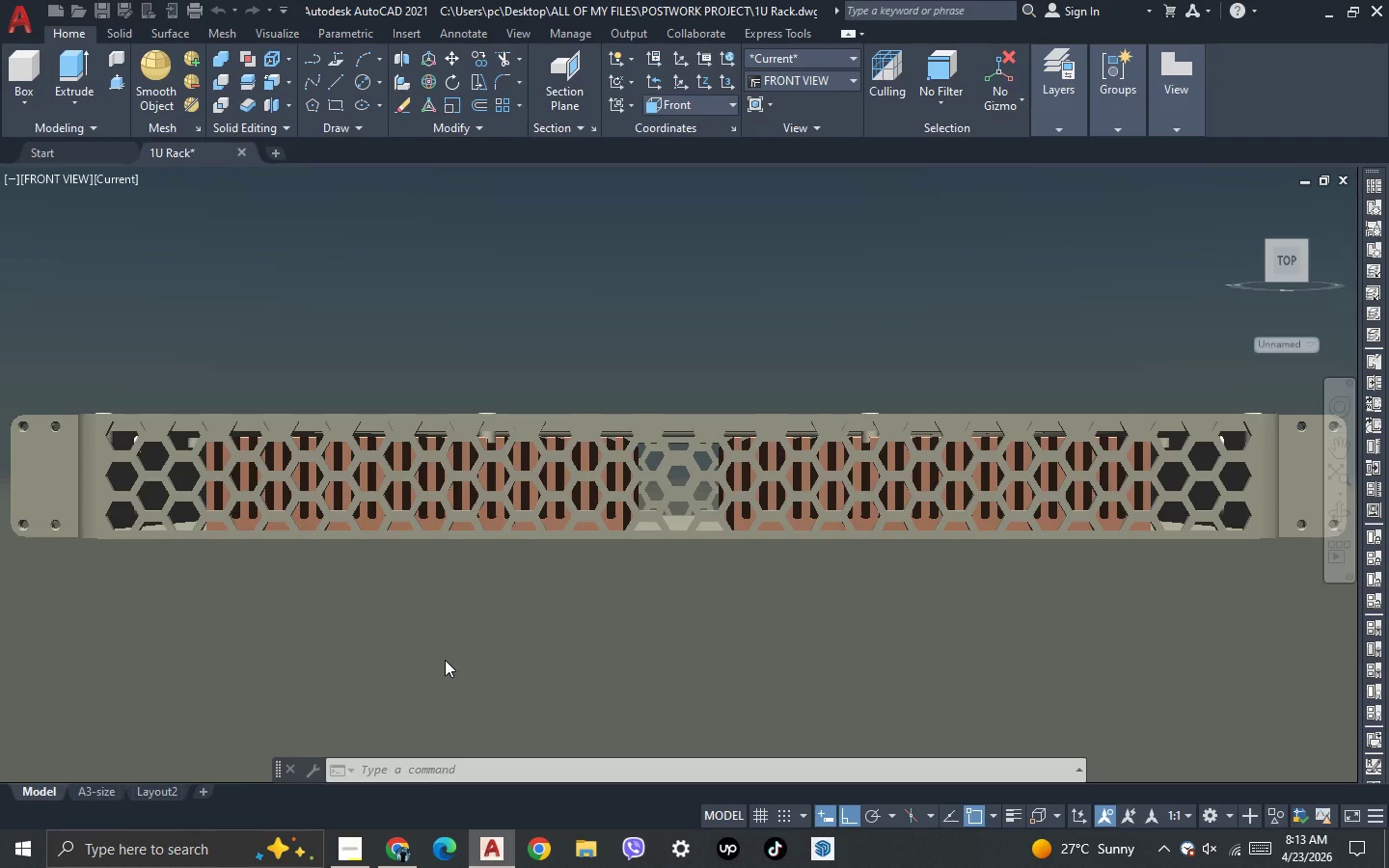 
key(Control+S)
 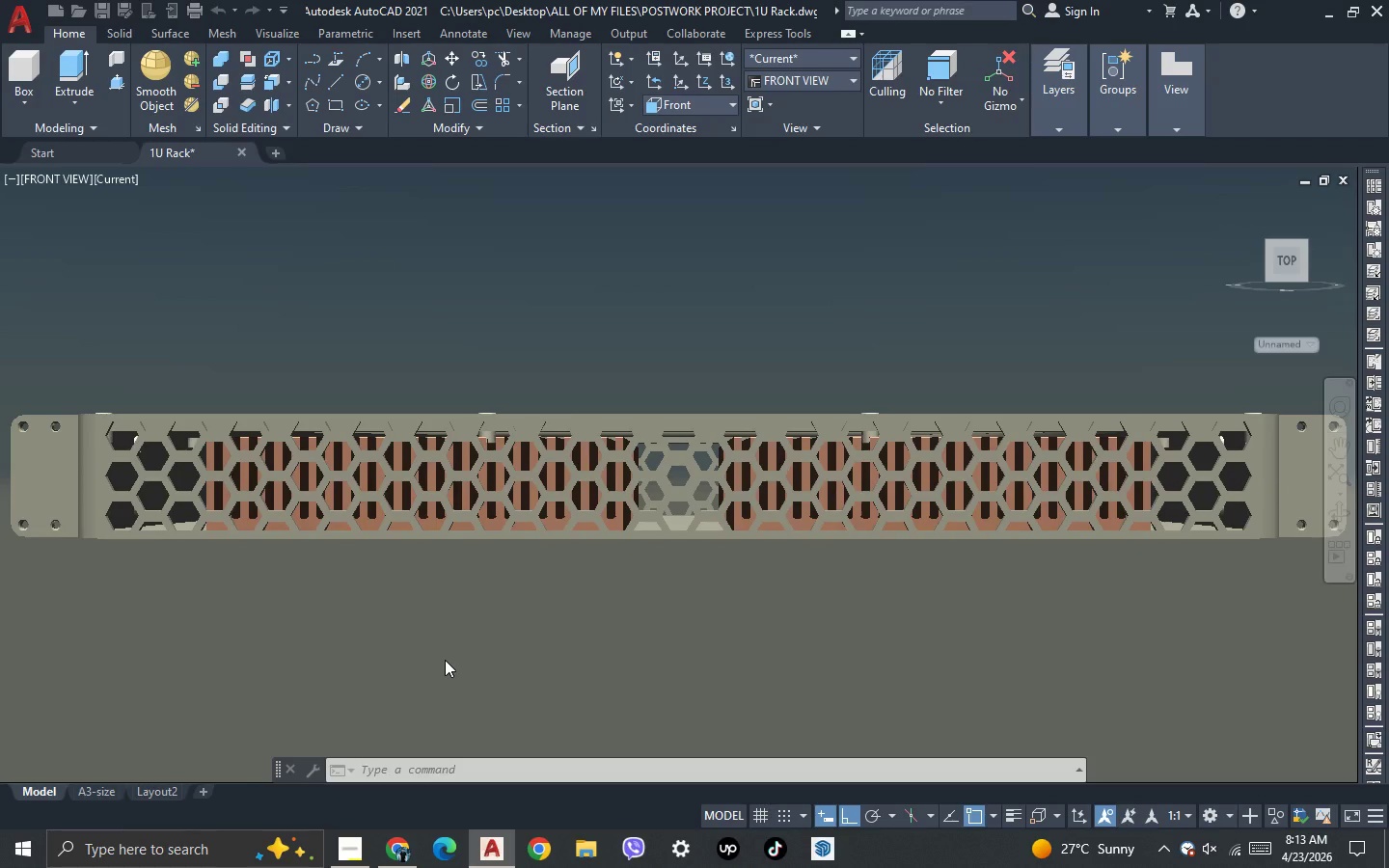 
key(Control+ControlLeft)
 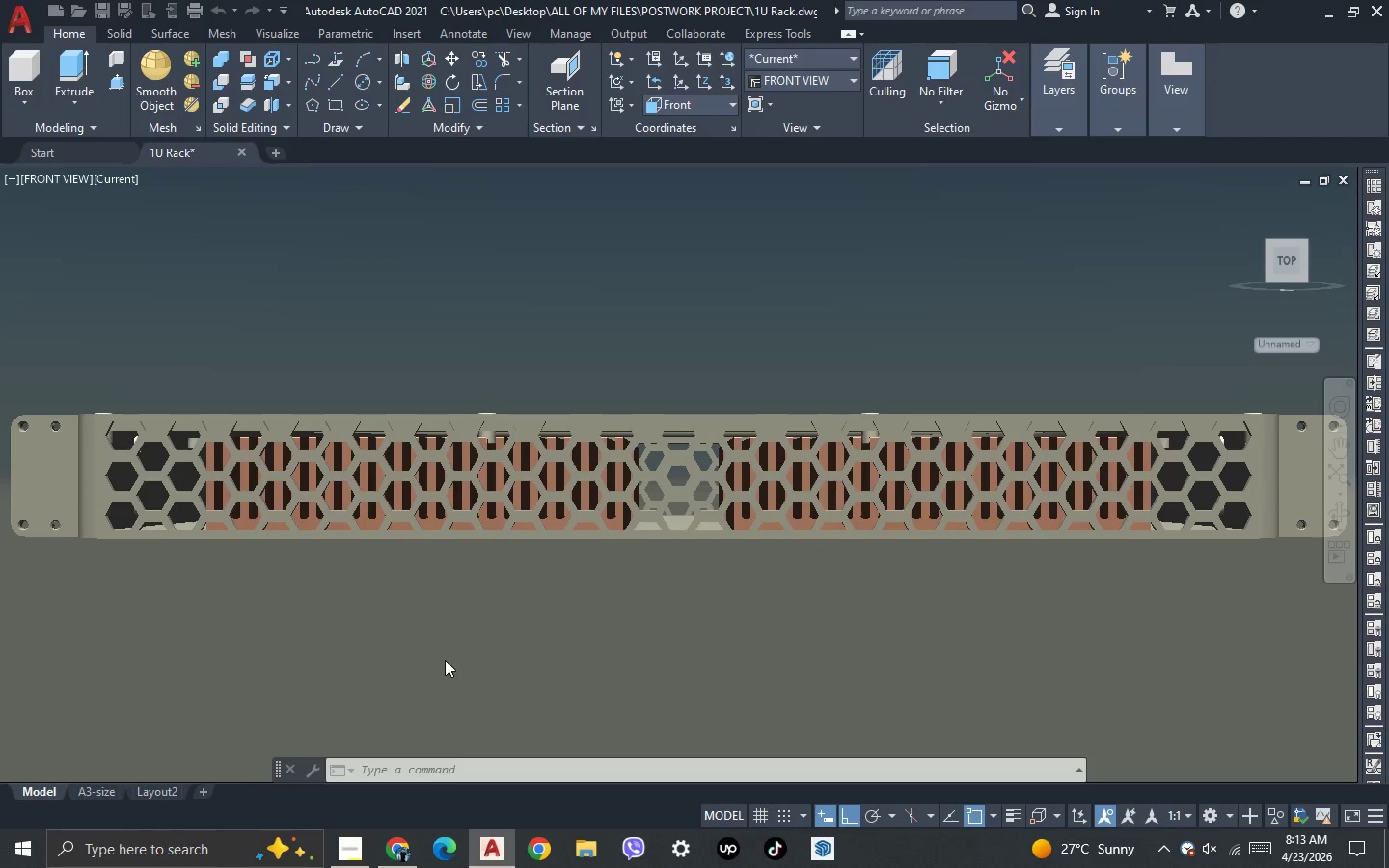 
key(Control+S)
 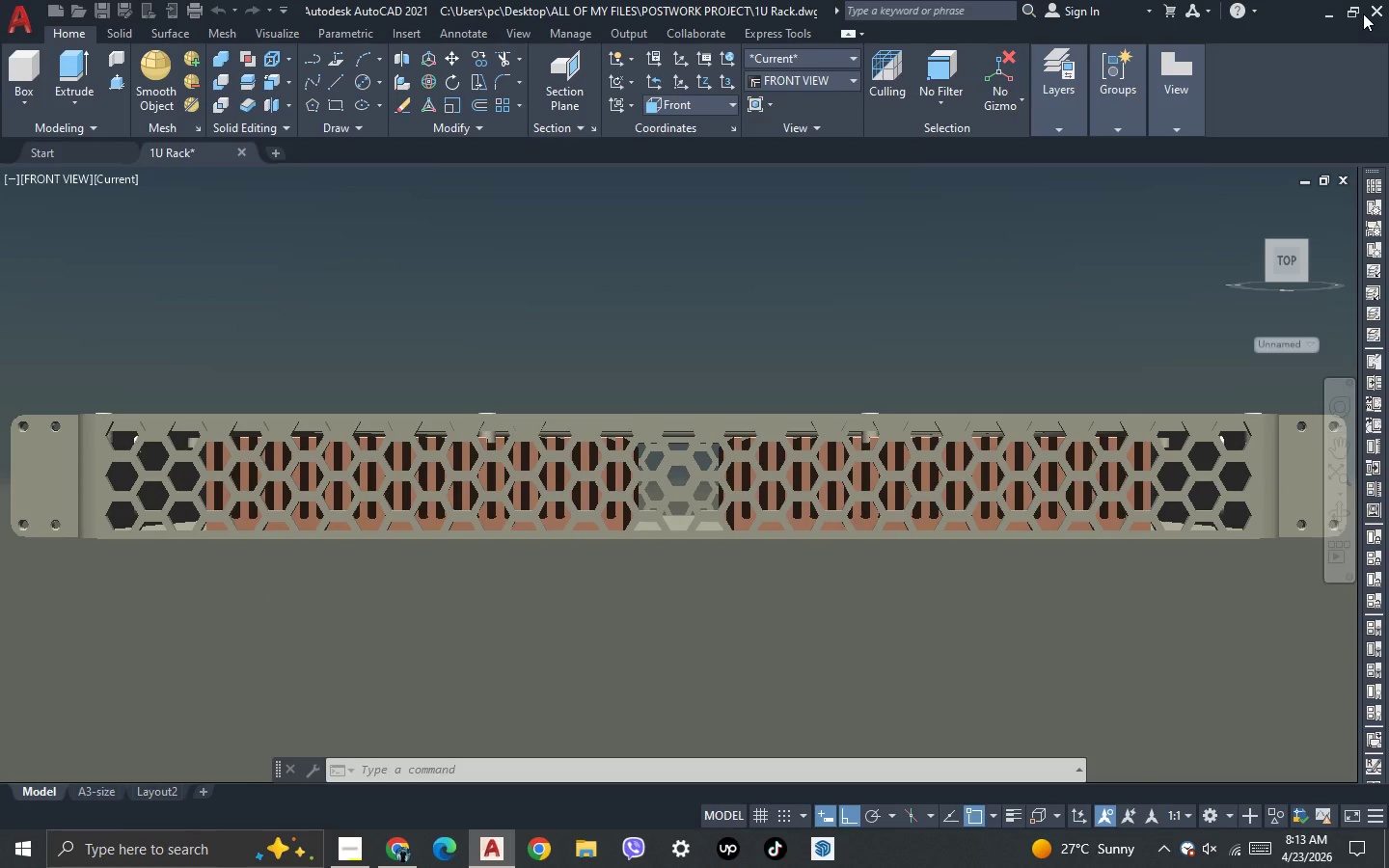 
wait(6.88)
 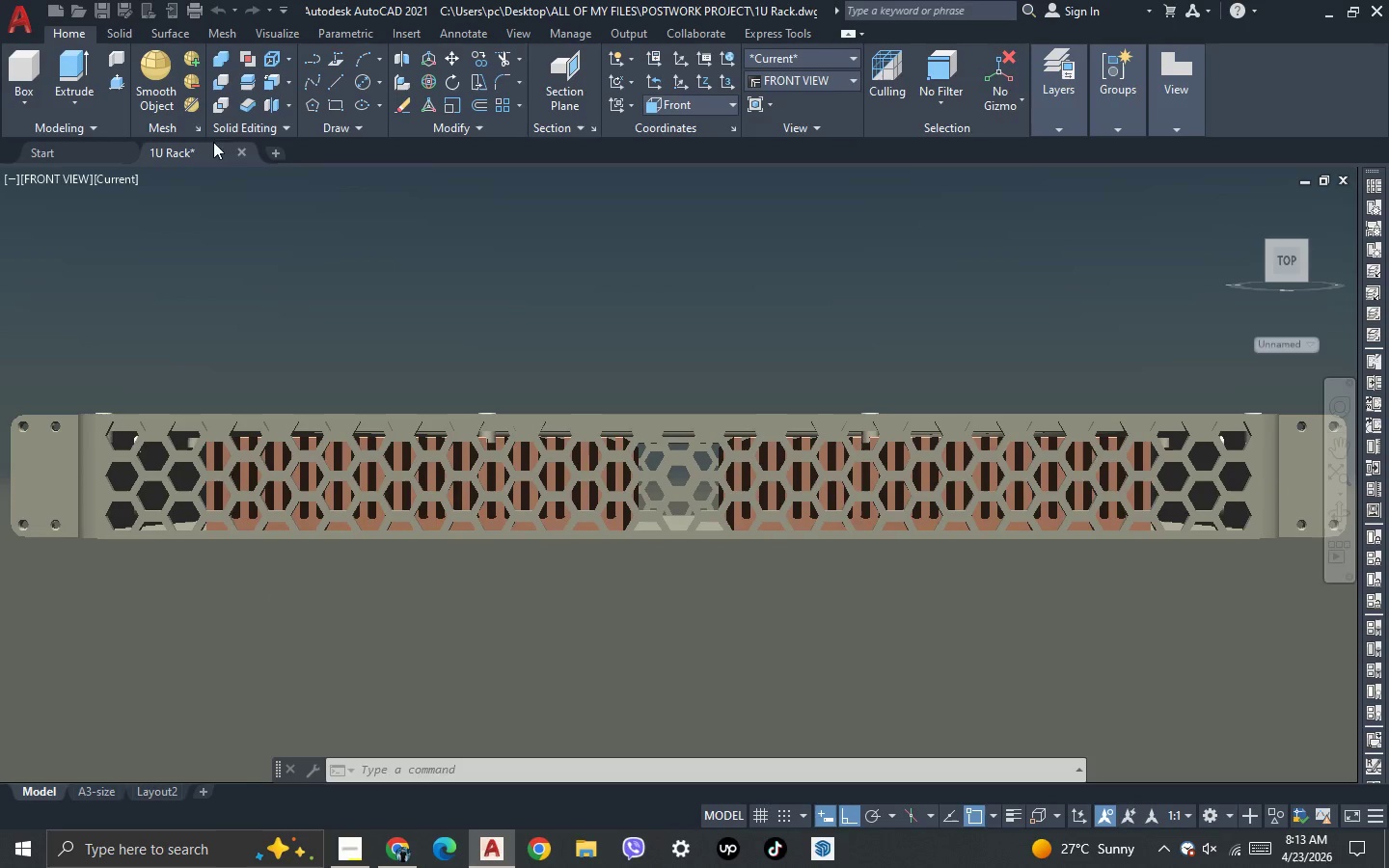 
key(Escape)
key(Escape)
key(Escape)
key(Escape)
key(Escape)
key(Escape)
key(Escape)
key(Escape)
key(Escape)
key(Escape)
key(Escape)
type(EA)
 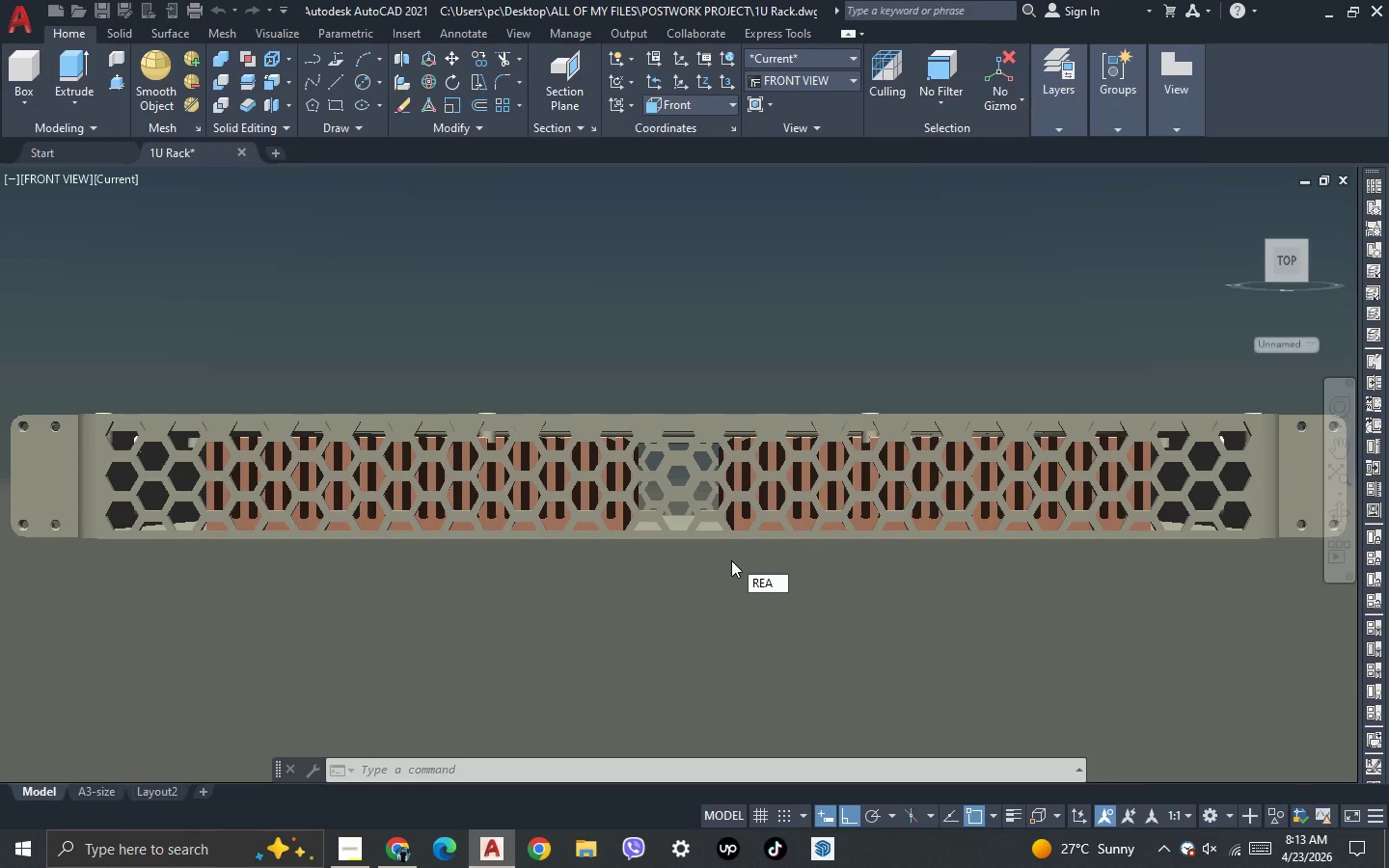 
hold_key(key=R, duration=0.31)
 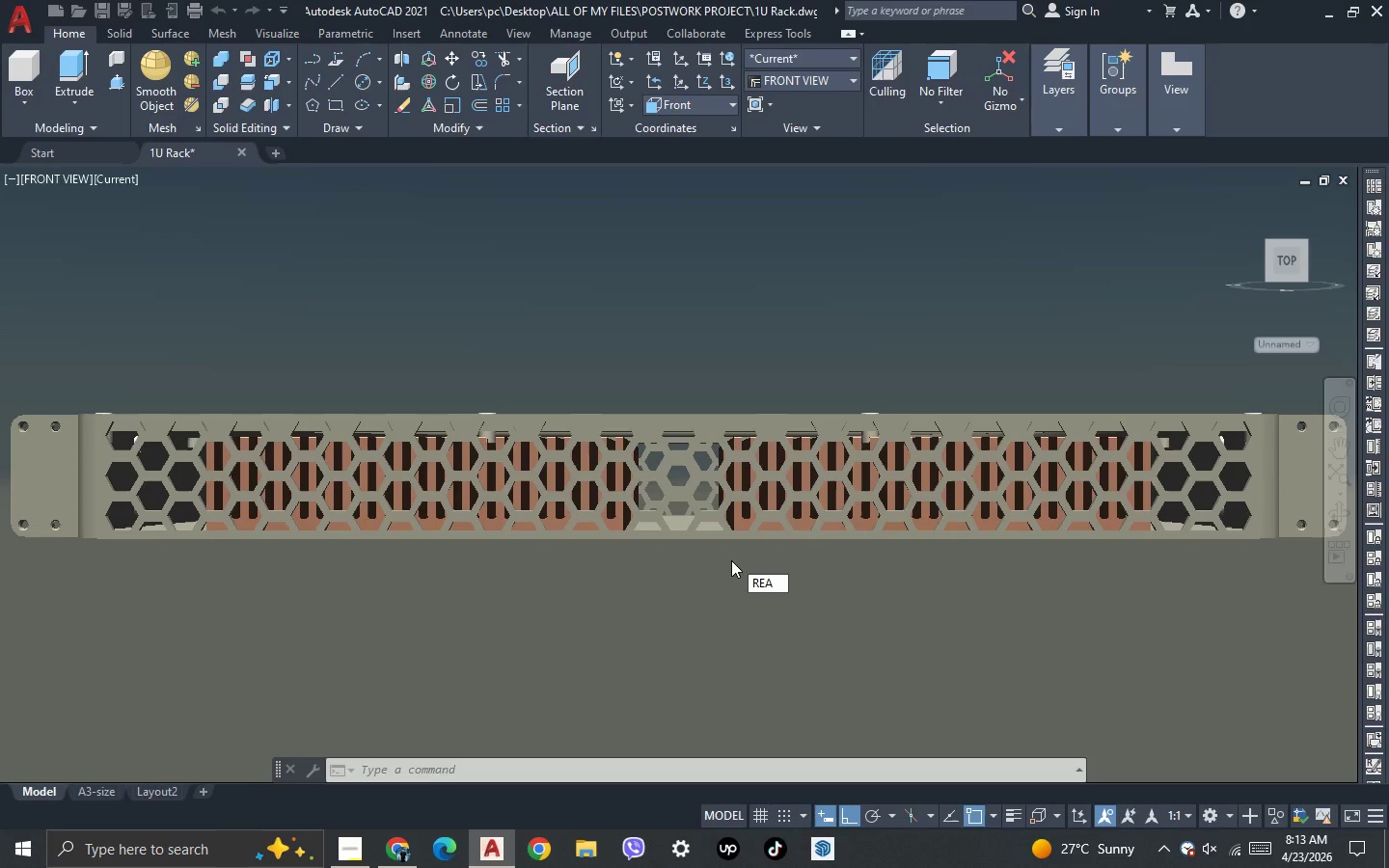 
type( EA EA REA EA )
key(Escape)
key(Escape)
key(Escape)
key(Escape)
key(Escape)
key(Escape)
key(Escape)
 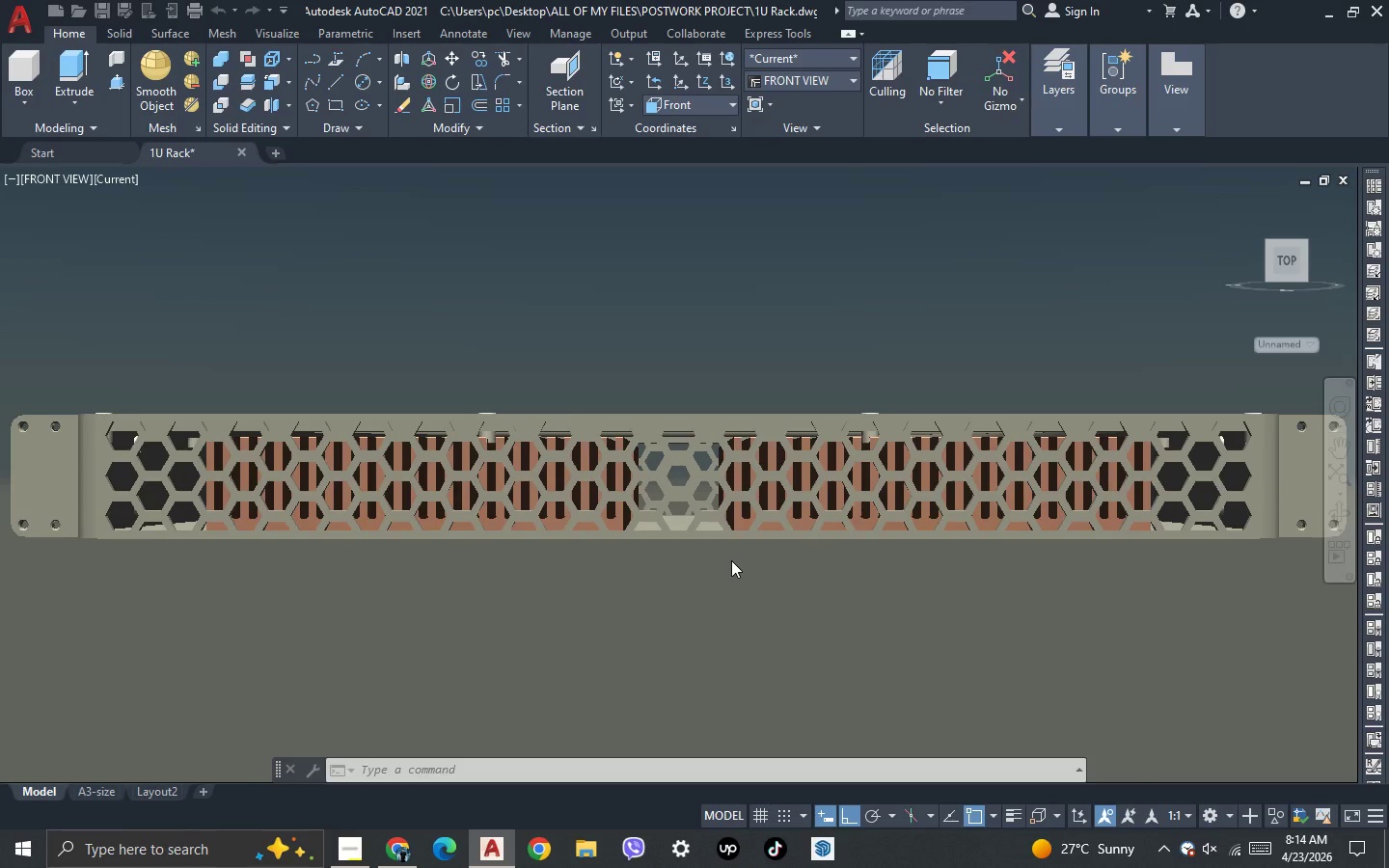 
mouse_move([502, 844])
 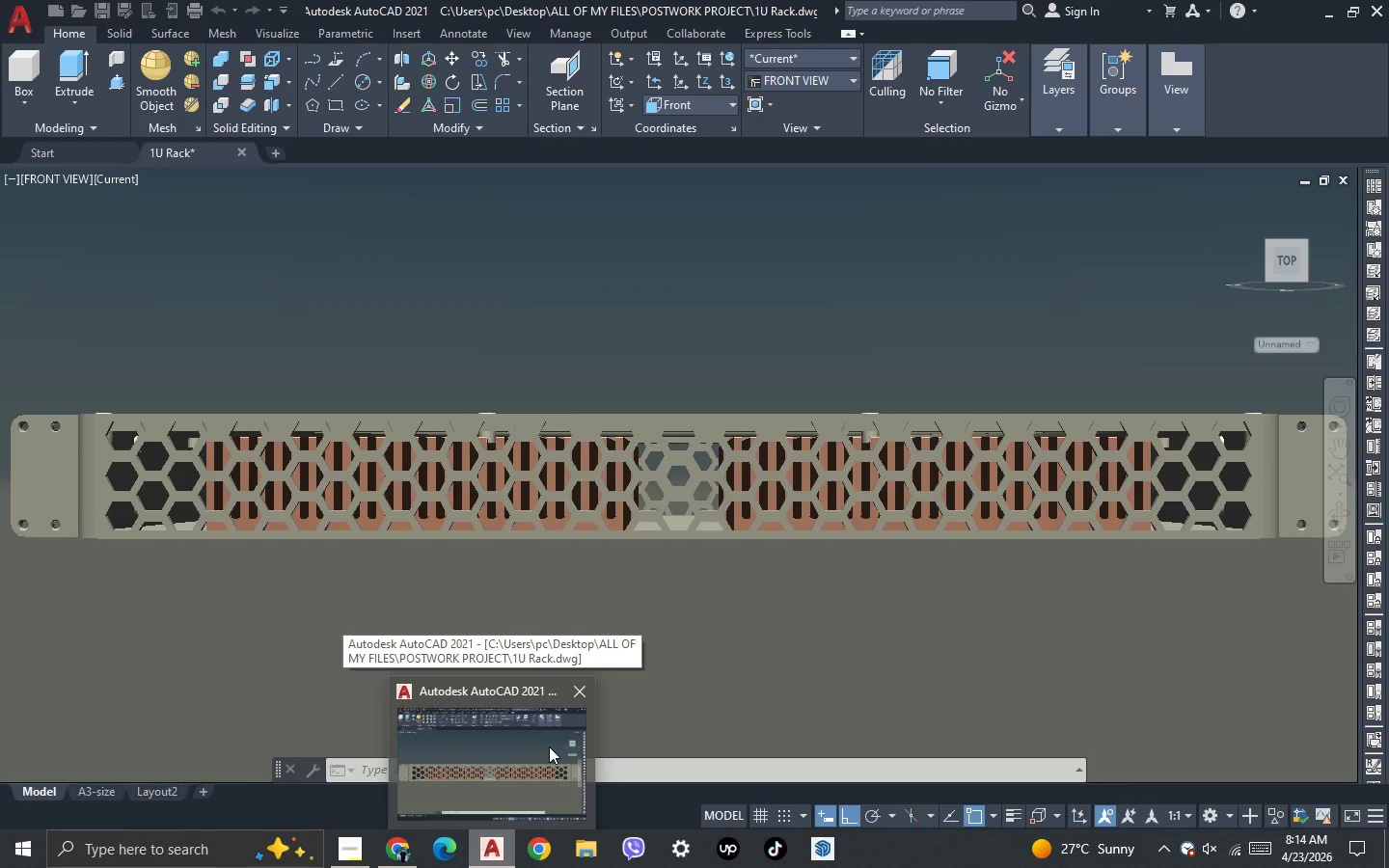 
left_click([549, 746])
 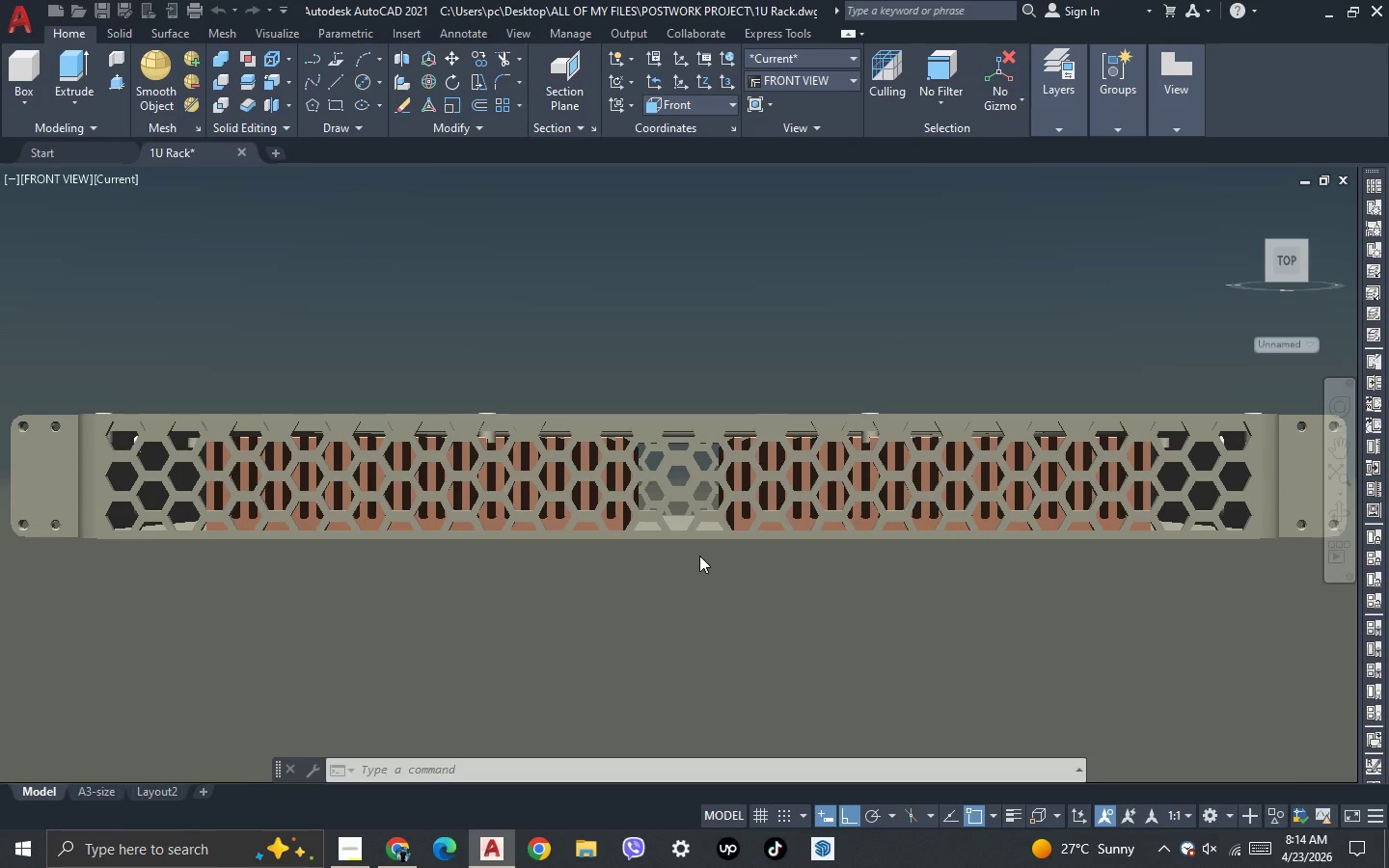 
key(Escape)
 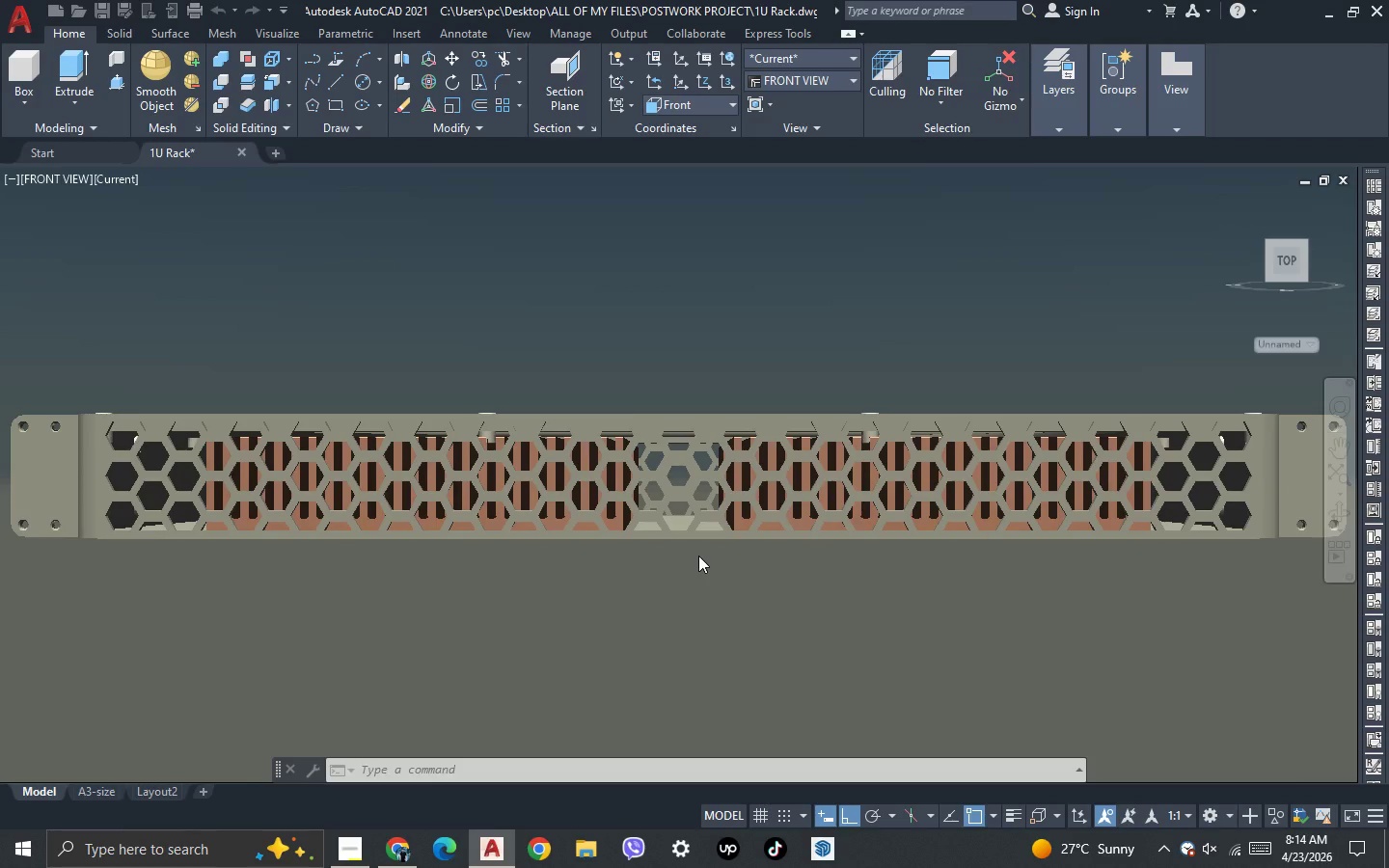 
key(Escape)
 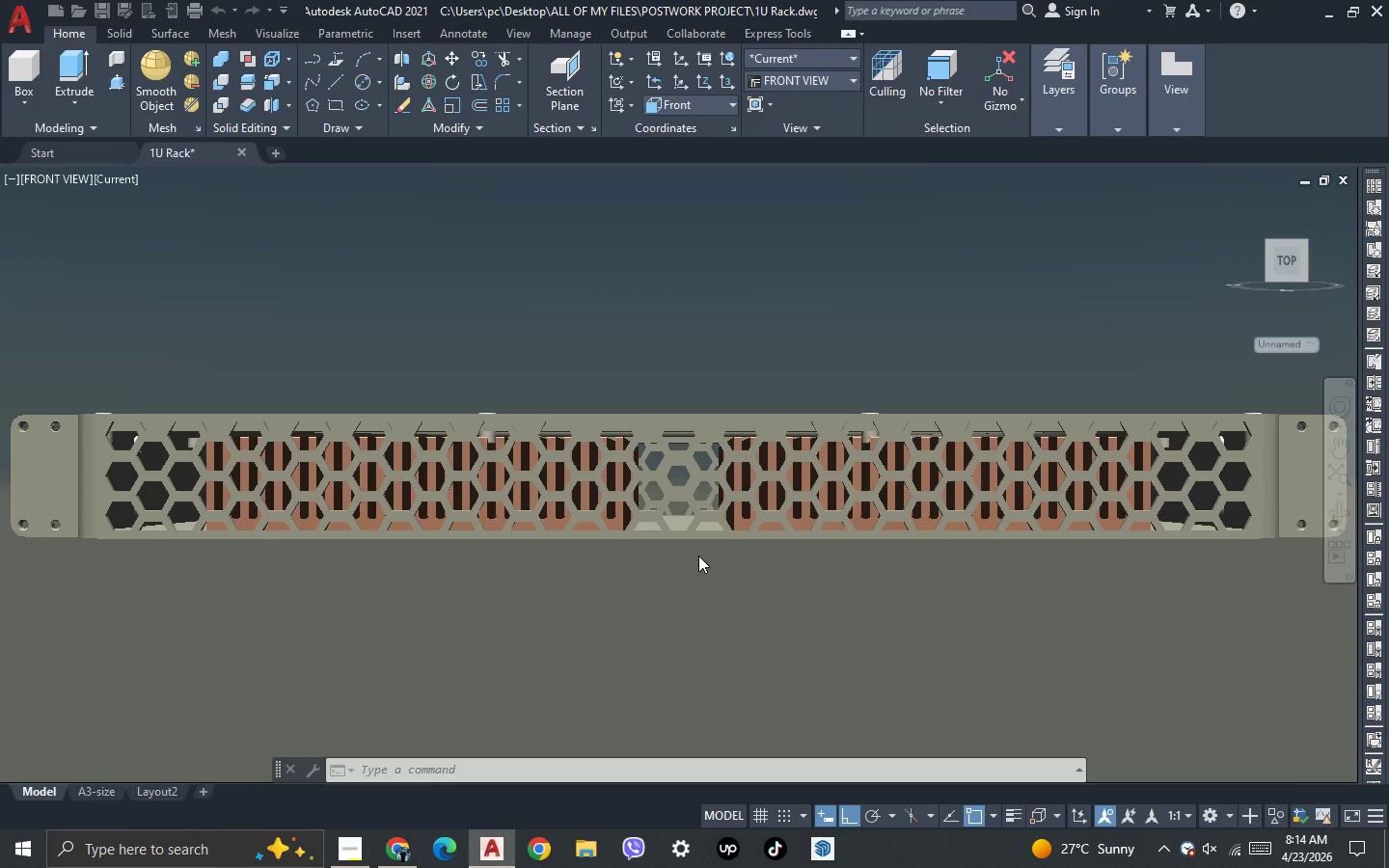 
key(Escape)
 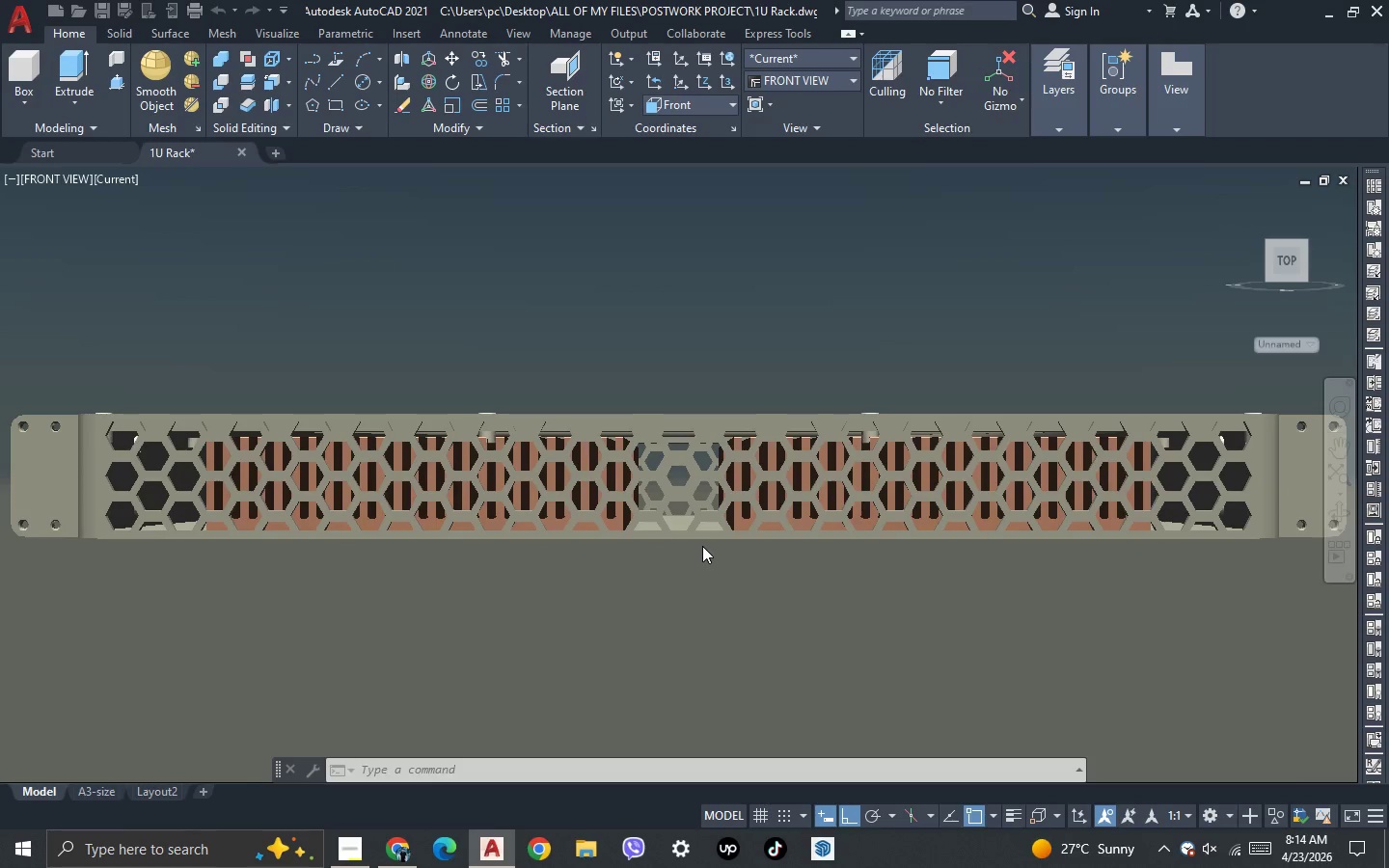 
key(Escape)
 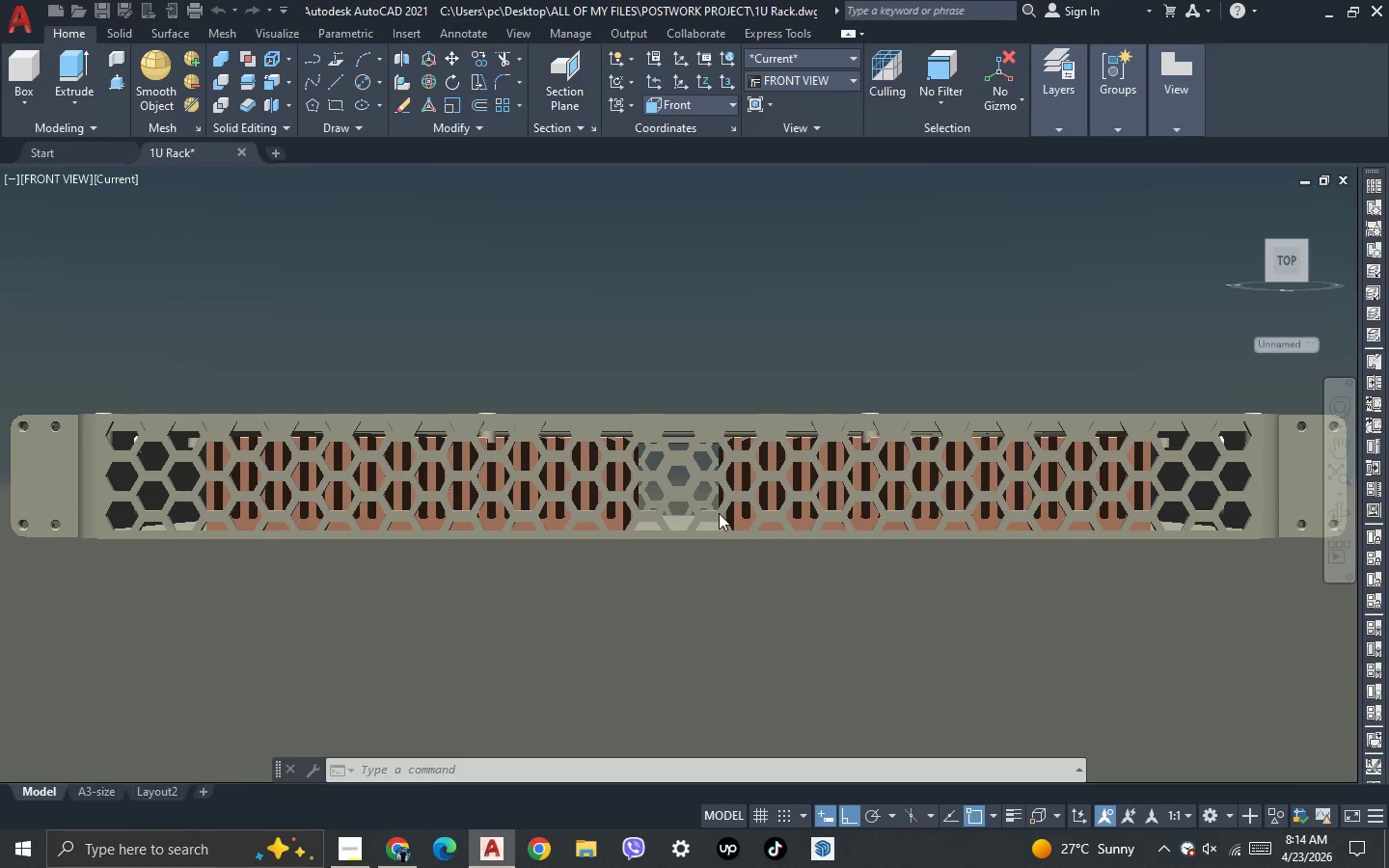 
scroll: coordinate [722, 508], scroll_direction: down, amount: 10.0
 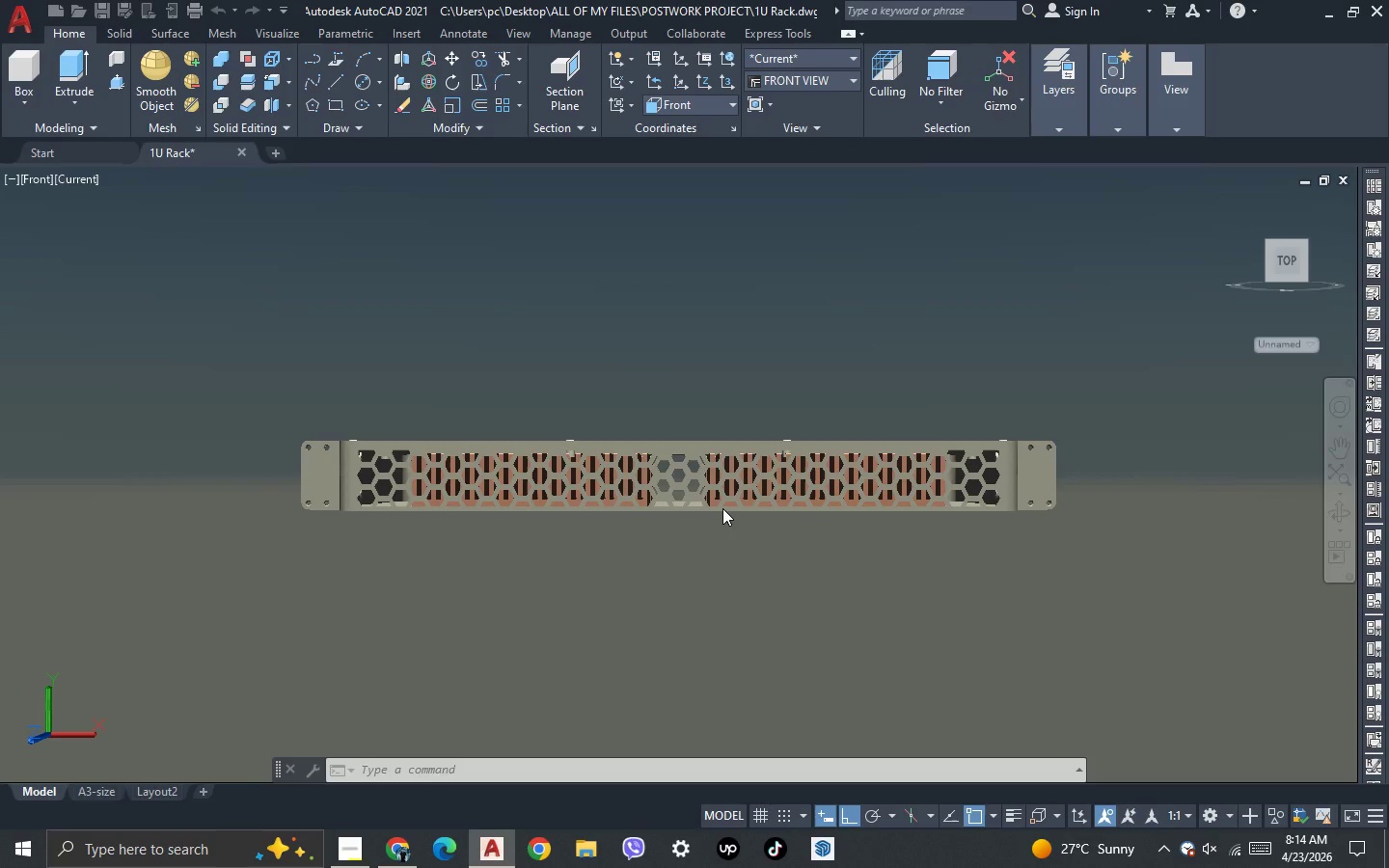 
scroll: coordinate [722, 508], scroll_direction: up, amount: 3.0
 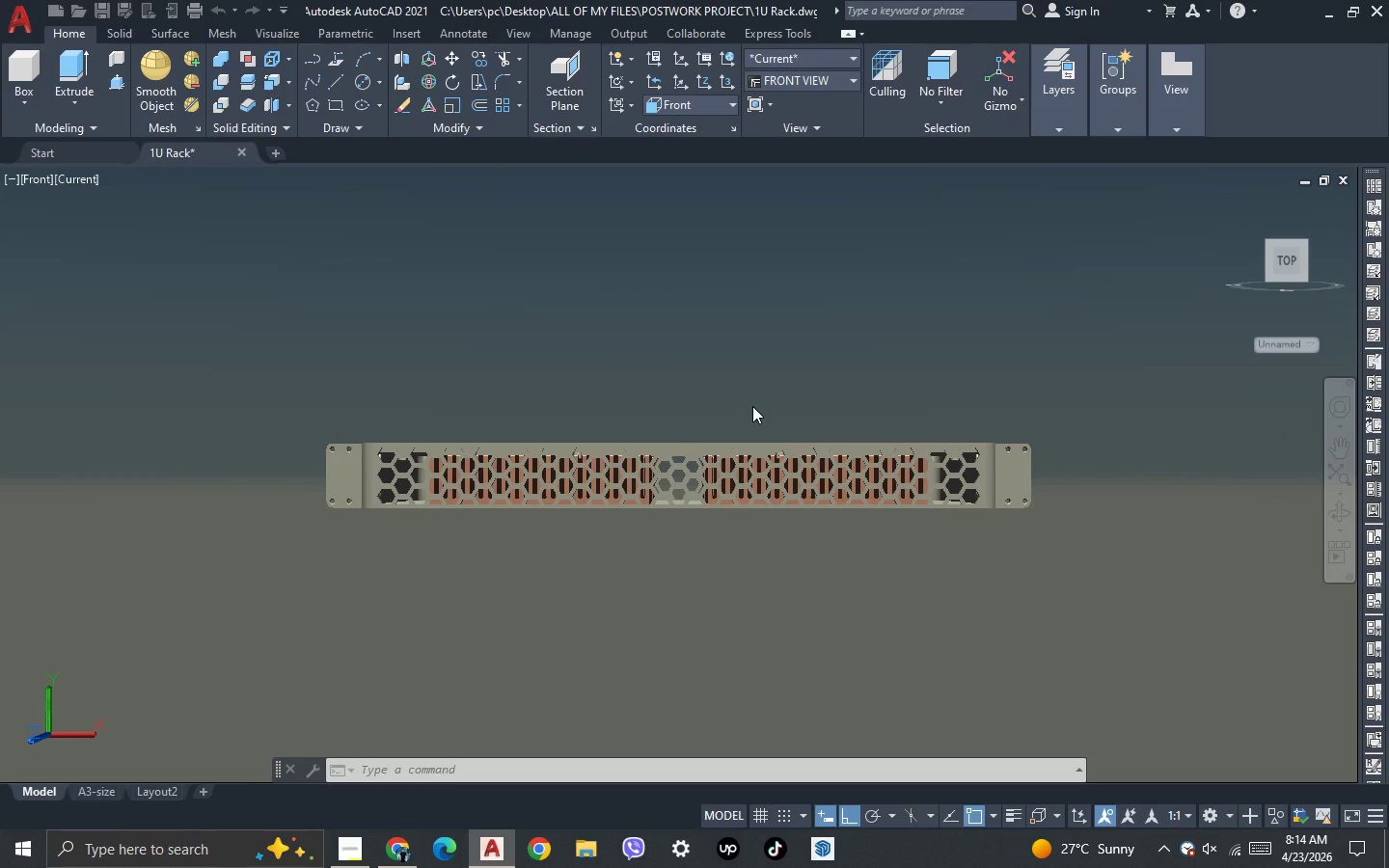 
scroll: coordinate [752, 406], scroll_direction: down, amount: 2.0
 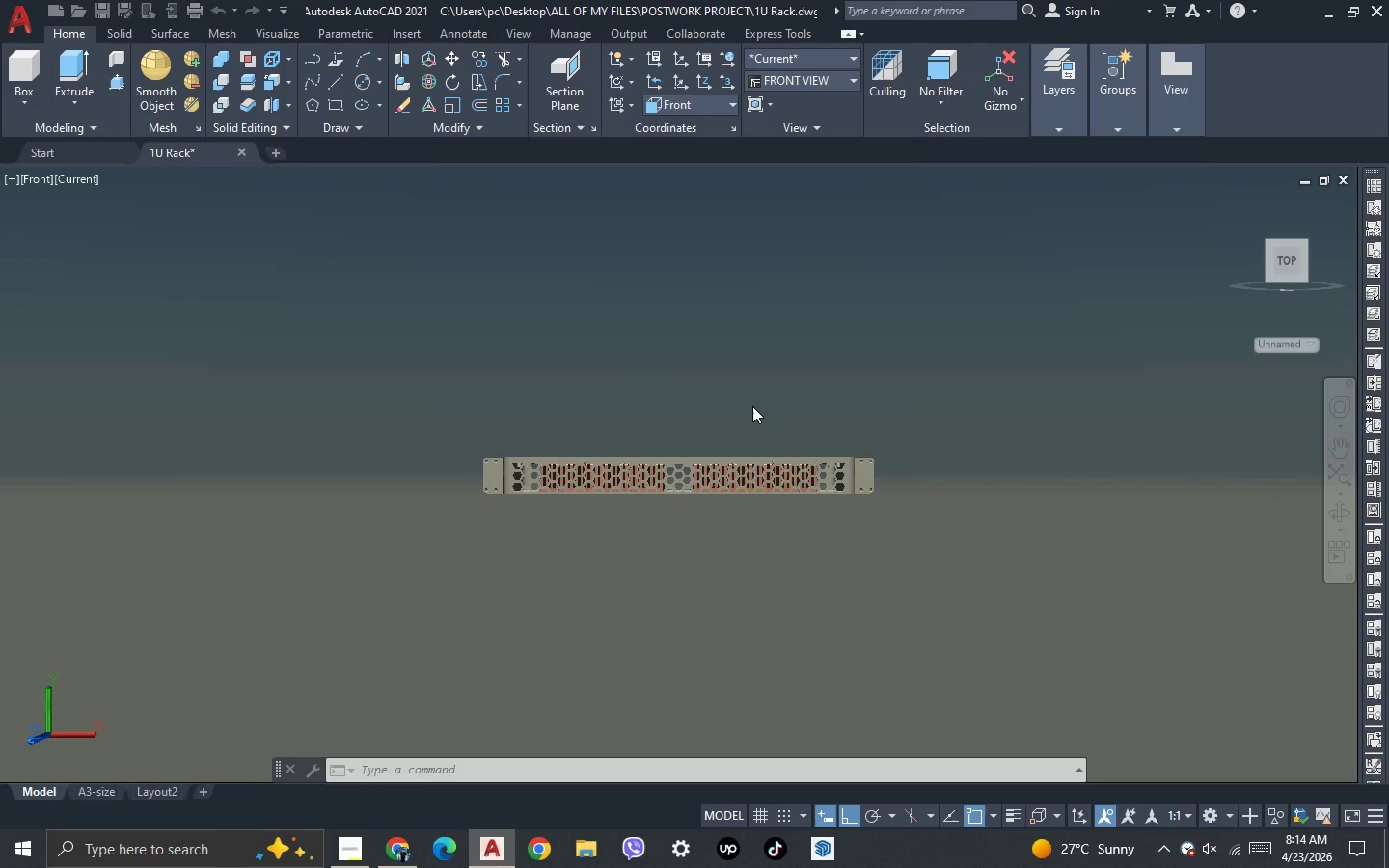 
scroll: coordinate [752, 406], scroll_direction: up, amount: 5.0
 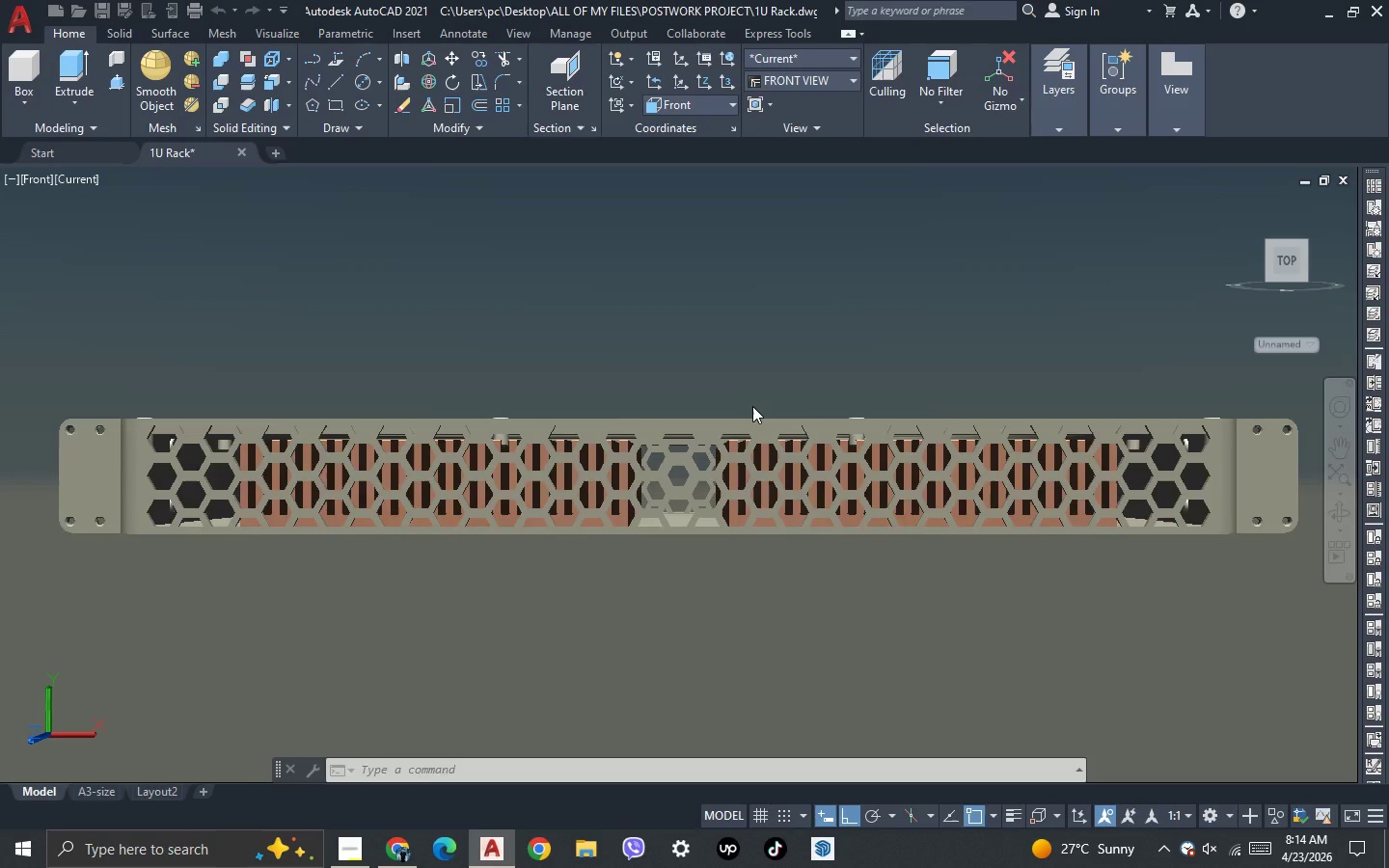 
scroll: coordinate [752, 406], scroll_direction: down, amount: 2.0
 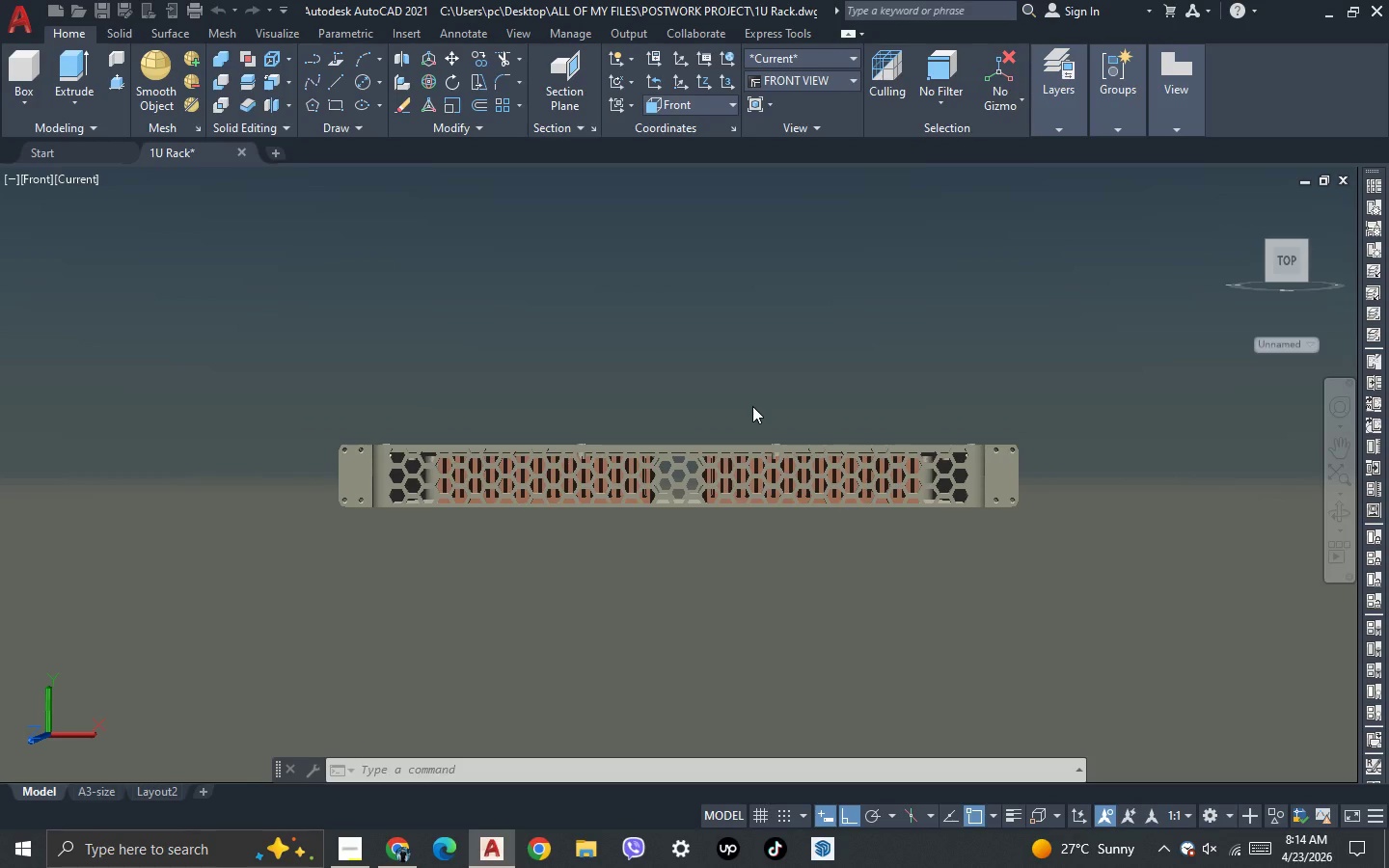 
scroll: coordinate [752, 406], scroll_direction: up, amount: 3.0
 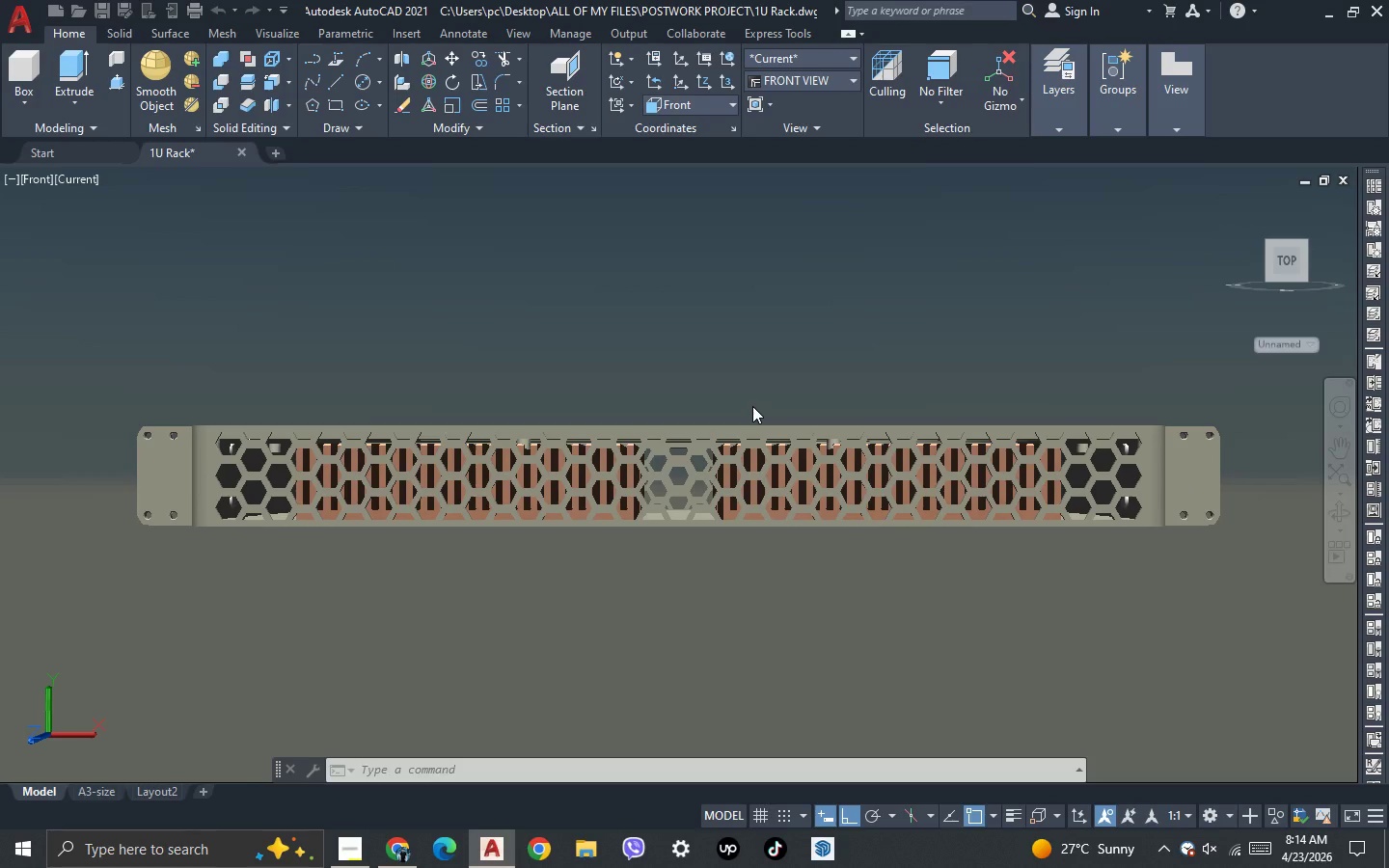 
scroll: coordinate [752, 406], scroll_direction: down, amount: 2.0
 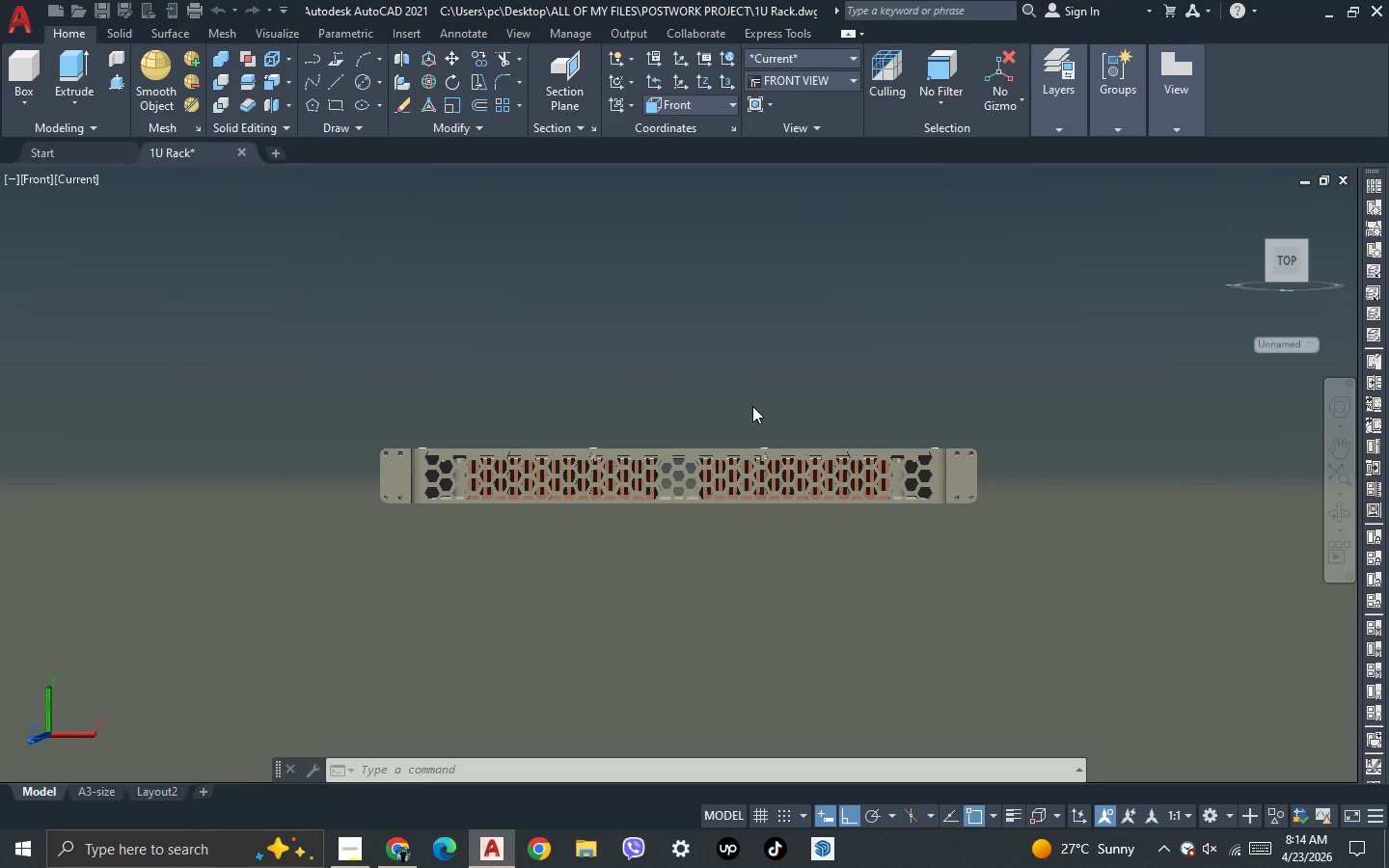 
scroll: coordinate [752, 406], scroll_direction: up, amount: 4.0
 